 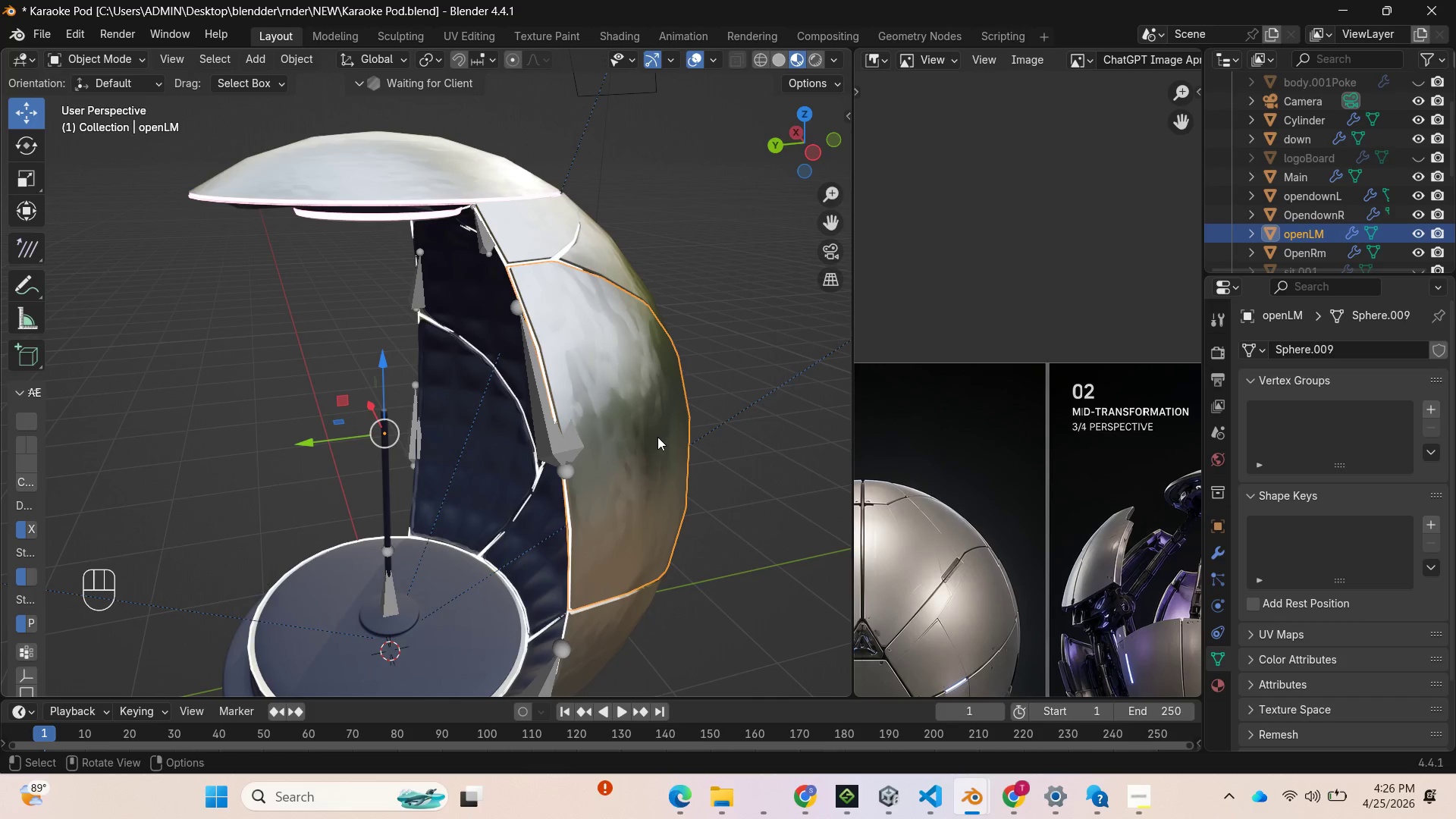 
left_click_drag(start_coordinate=[791, 148], to_coordinate=[629, 165])
 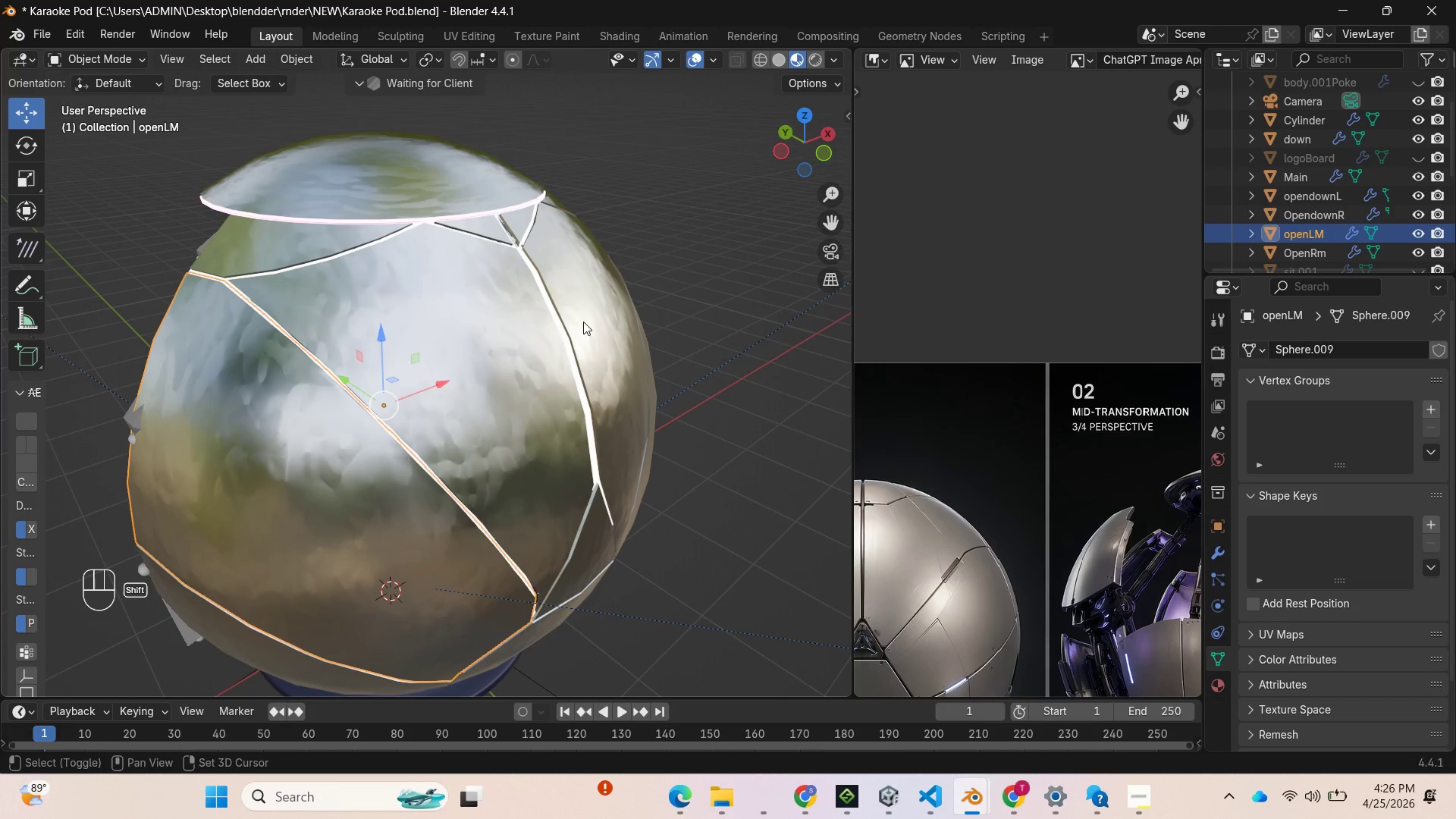 
hold_key(key=ShiftLeft, duration=1.75)
left_click([422, 379])
 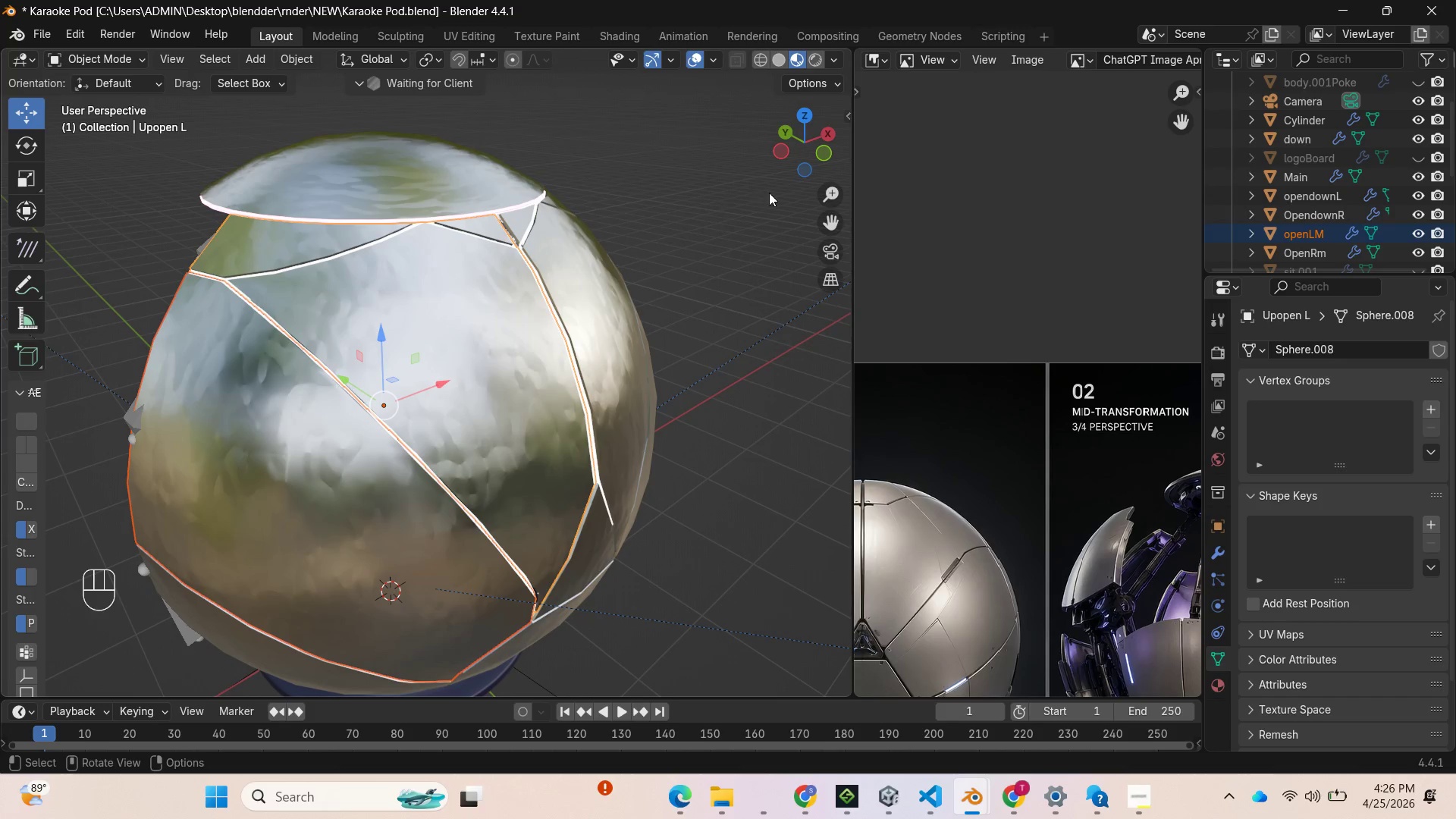 
left_click_drag(start_coordinate=[808, 148], to_coordinate=[686, 130])
 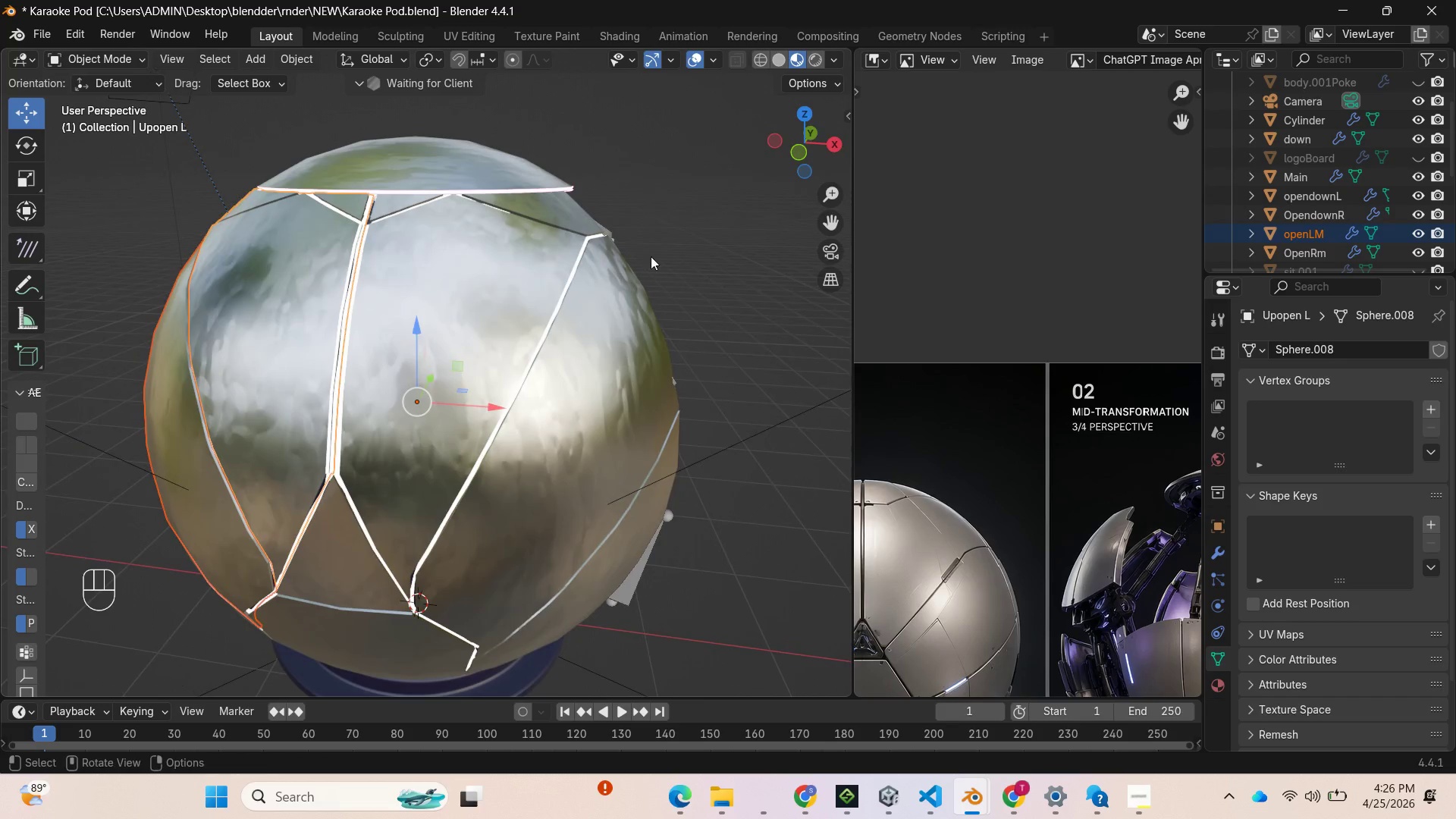 
hold_key(key=ShiftLeft, duration=3.66)
left_click([510, 318])
 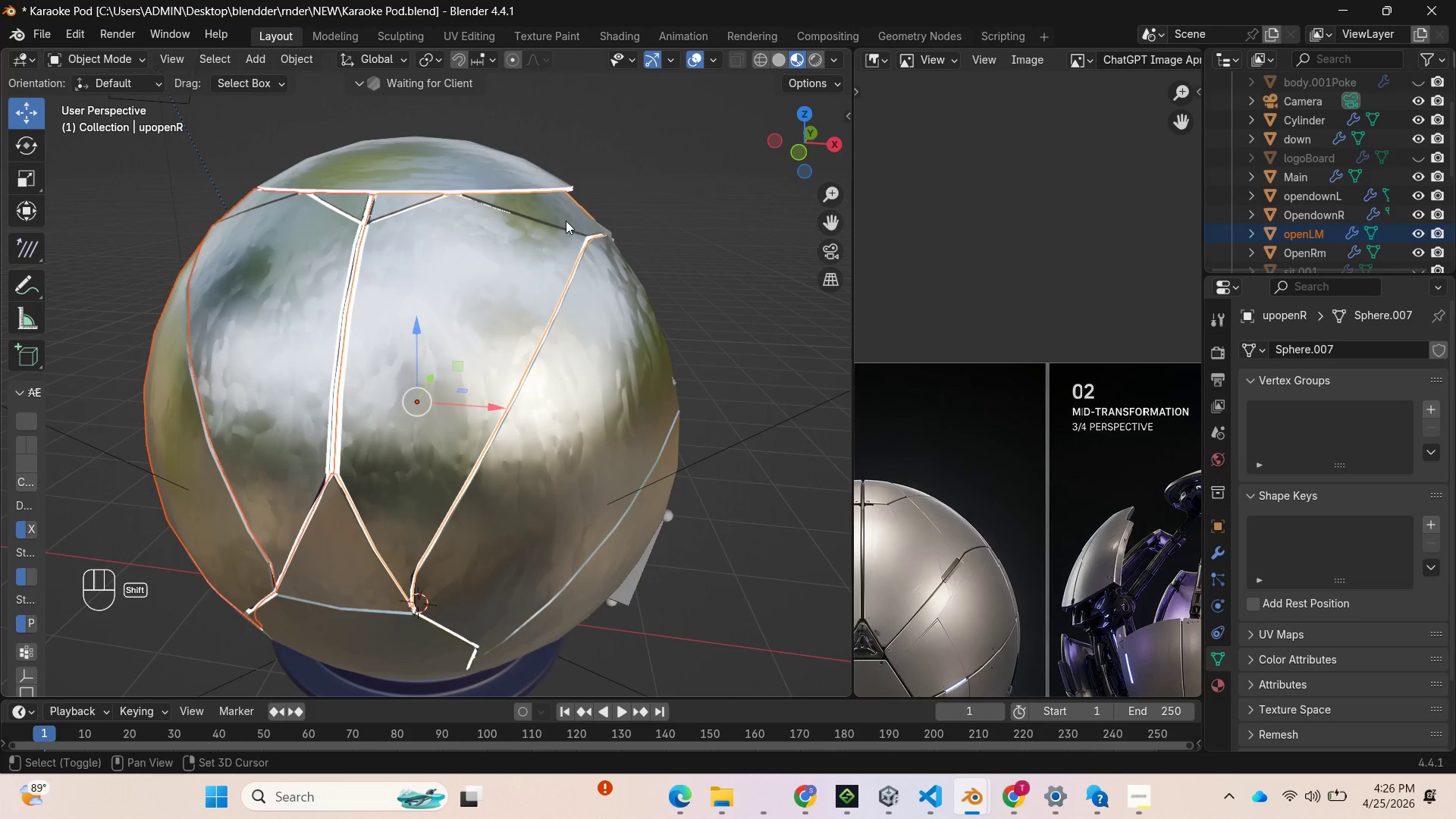 
left_click([573, 363])
 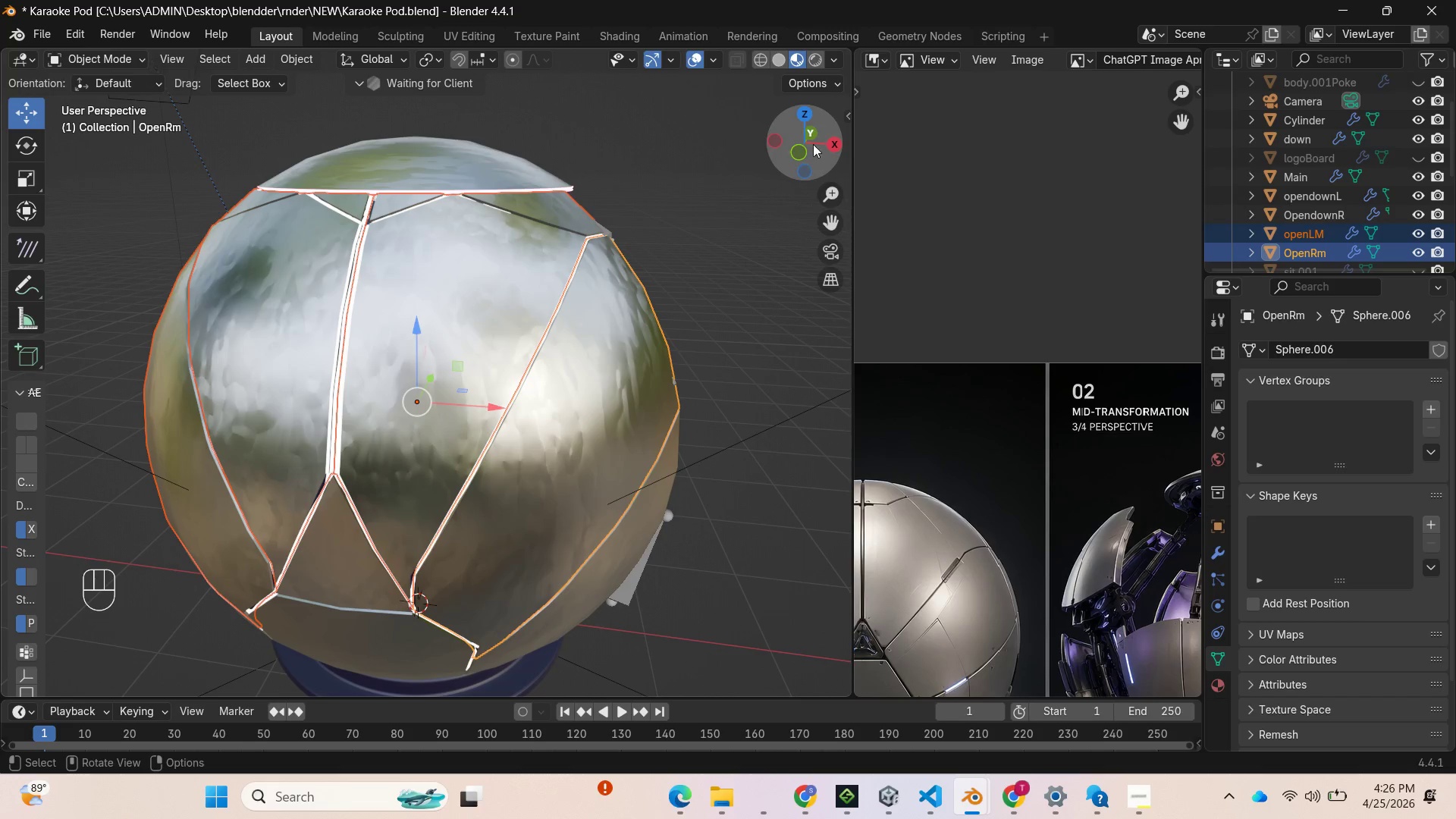 
left_click_drag(start_coordinate=[814, 140], to_coordinate=[782, 73])
 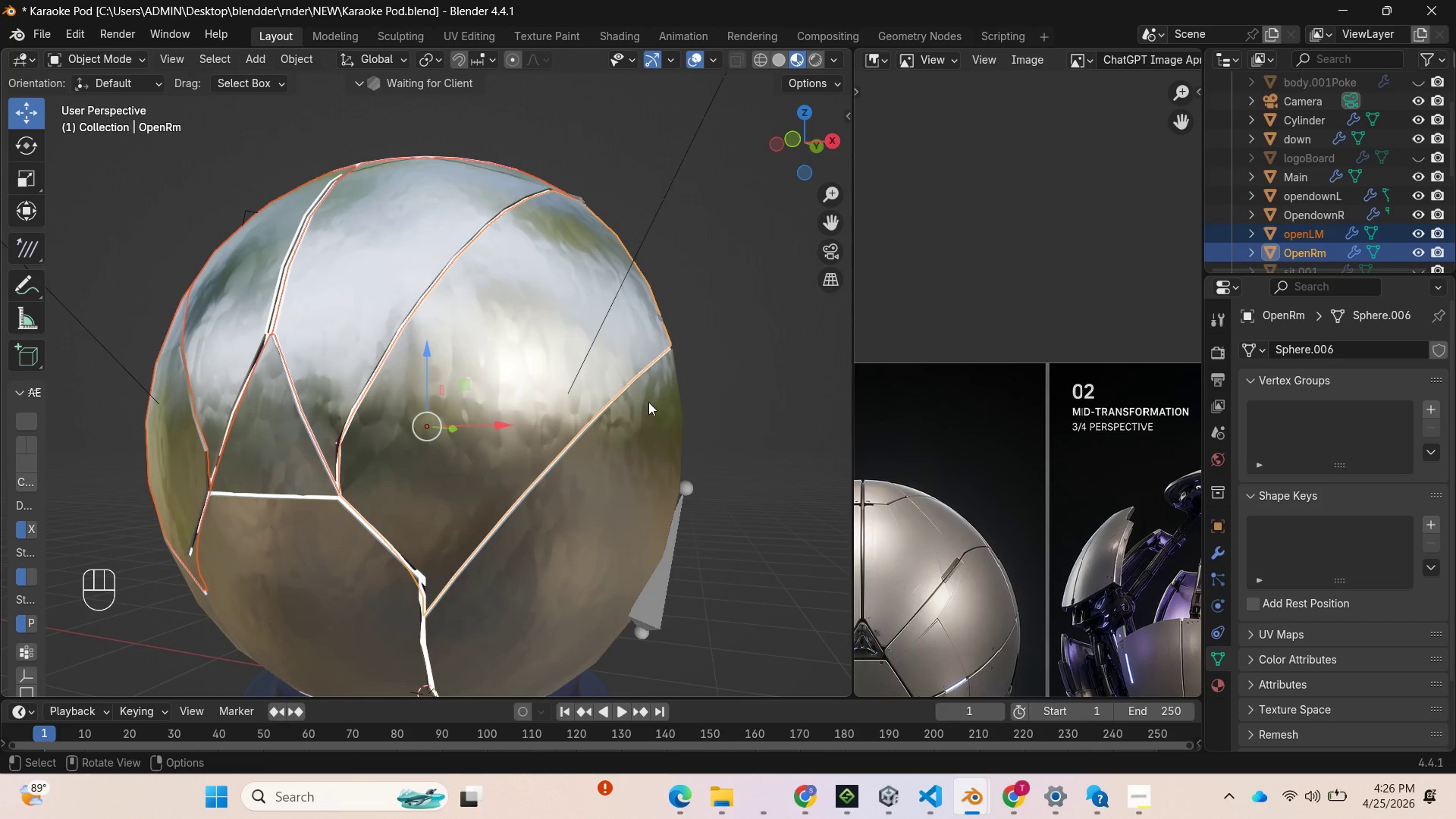 
hold_key(key=ShiftLeft, duration=1.67)
left_click([623, 456])
 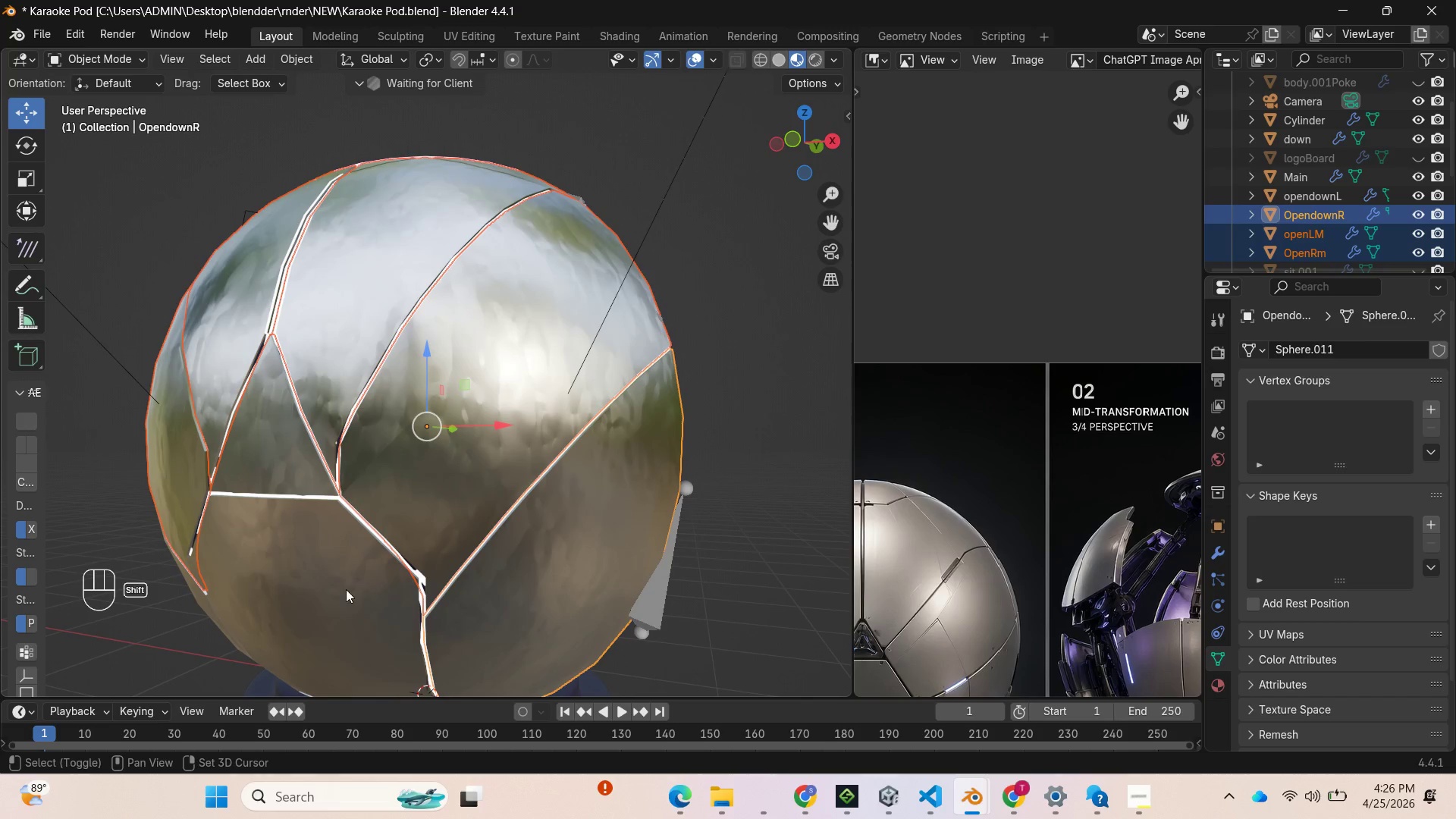 
left_click([341, 590])
 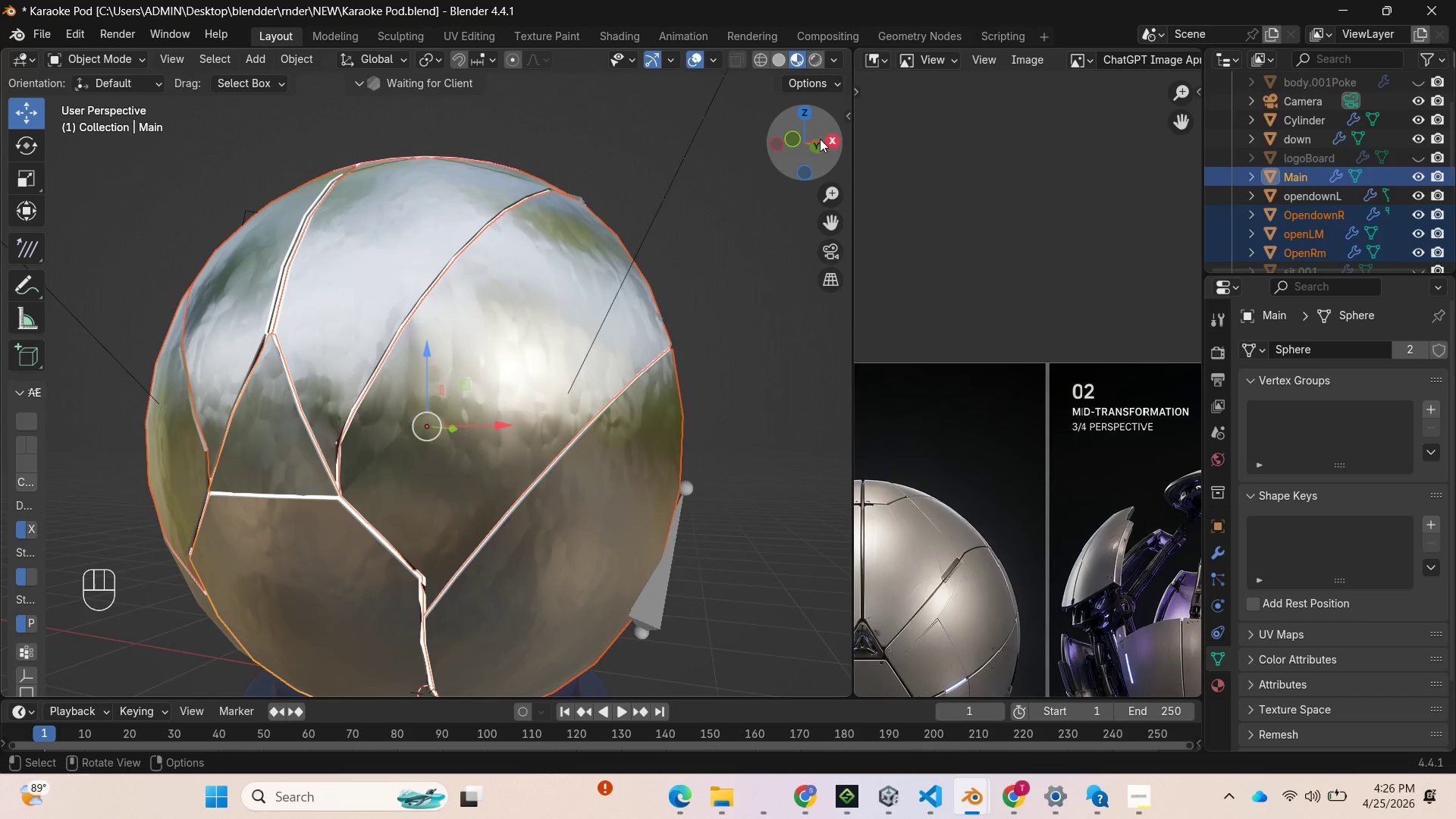 
left_click_drag(start_coordinate=[808, 139], to_coordinate=[105, 78])
 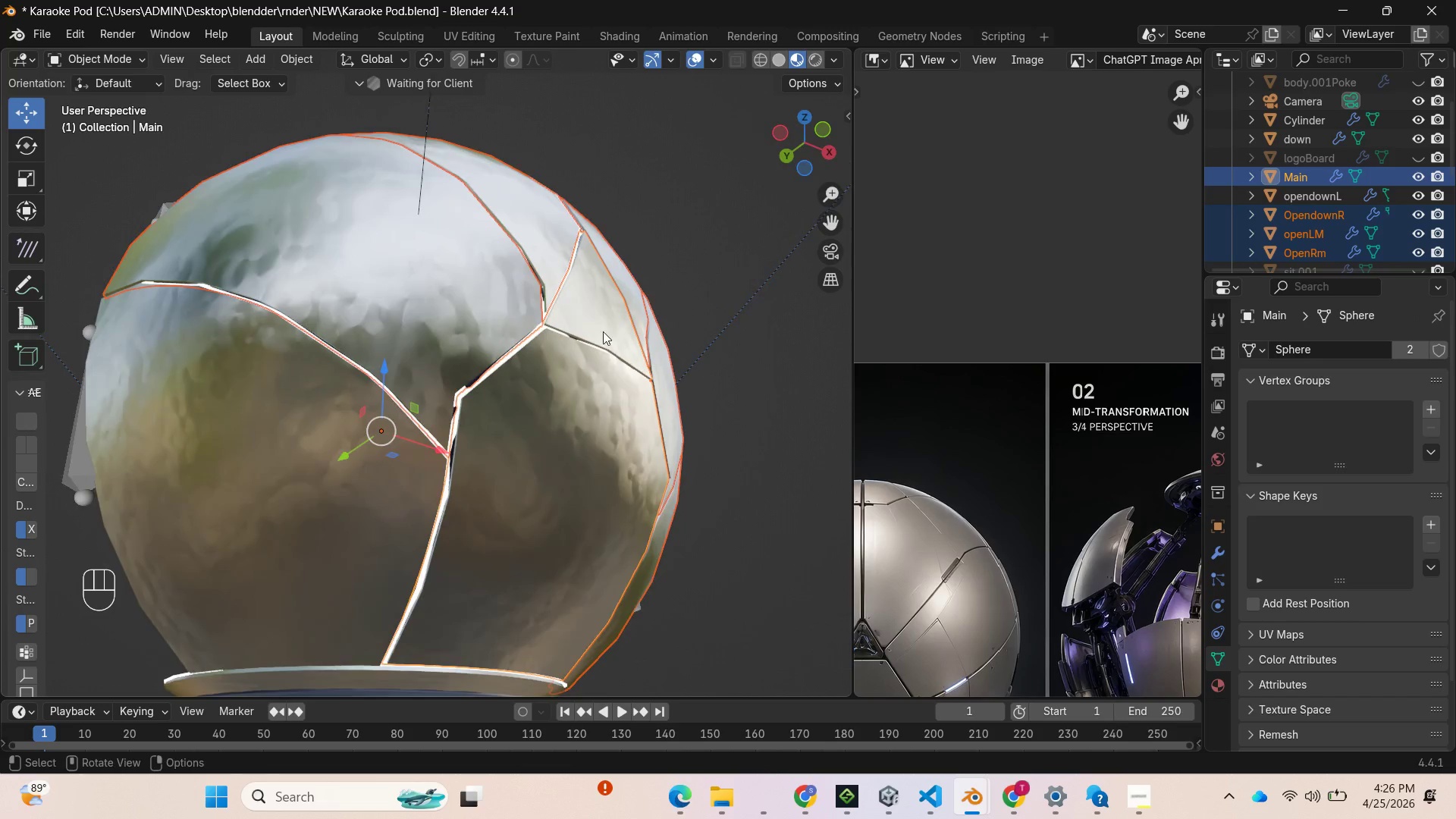 
hold_key(key=ShiftLeft, duration=1.0)
left_click([315, 481])
 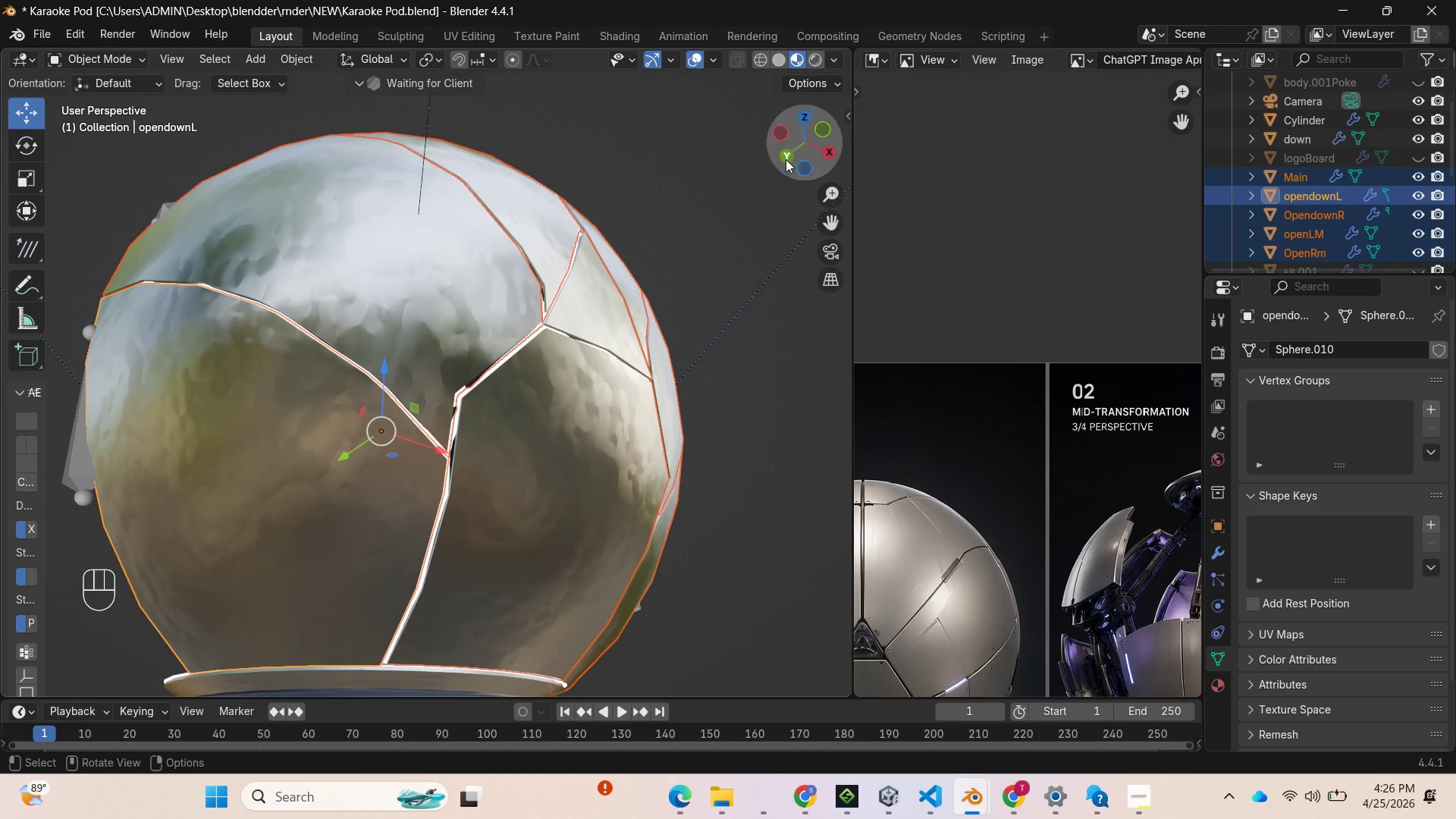 
left_click_drag(start_coordinate=[788, 141], to_coordinate=[165, 244])
 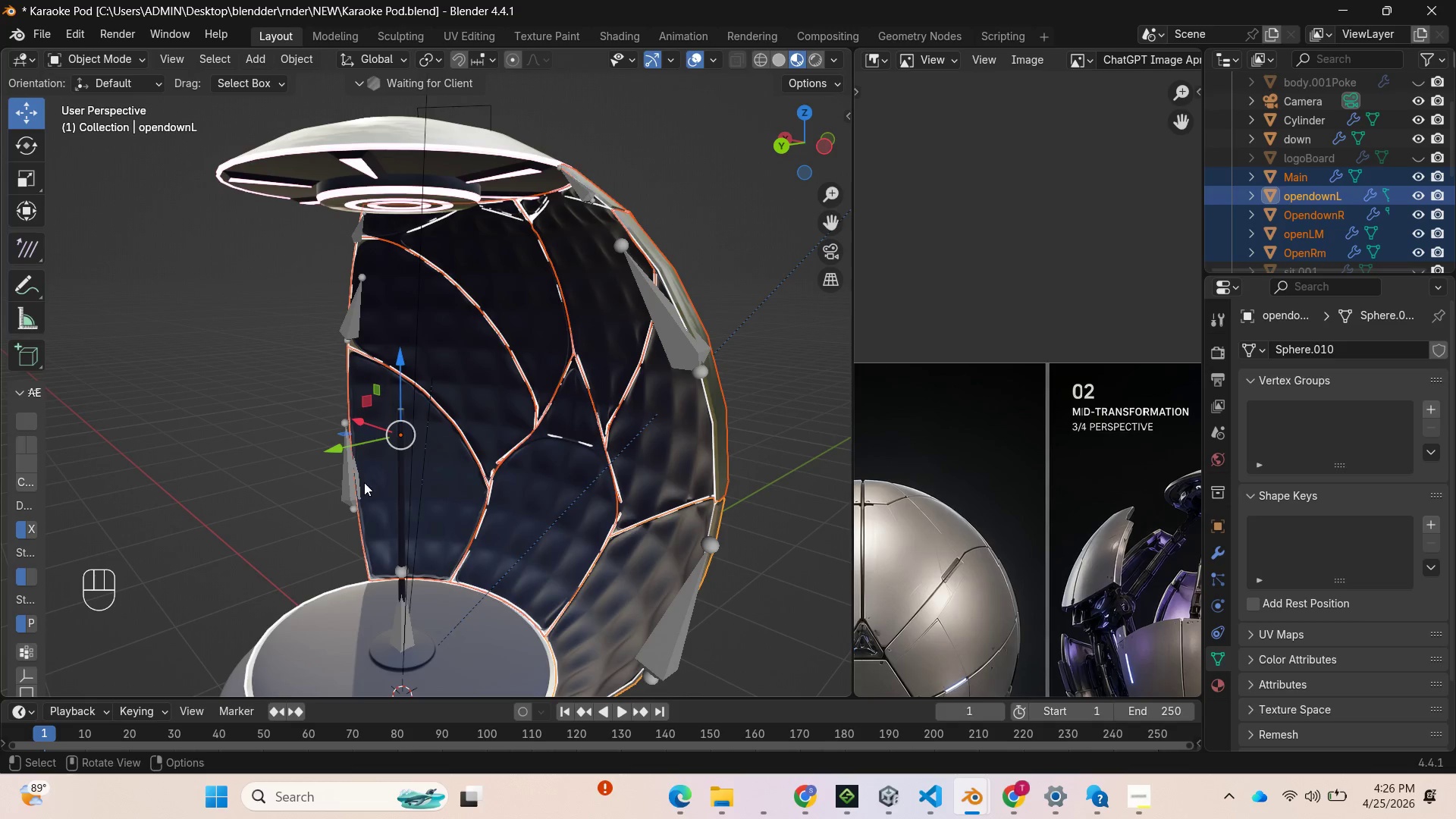 
hold_key(key=ShiftLeft, duration=1.22)
left_click([350, 485])
 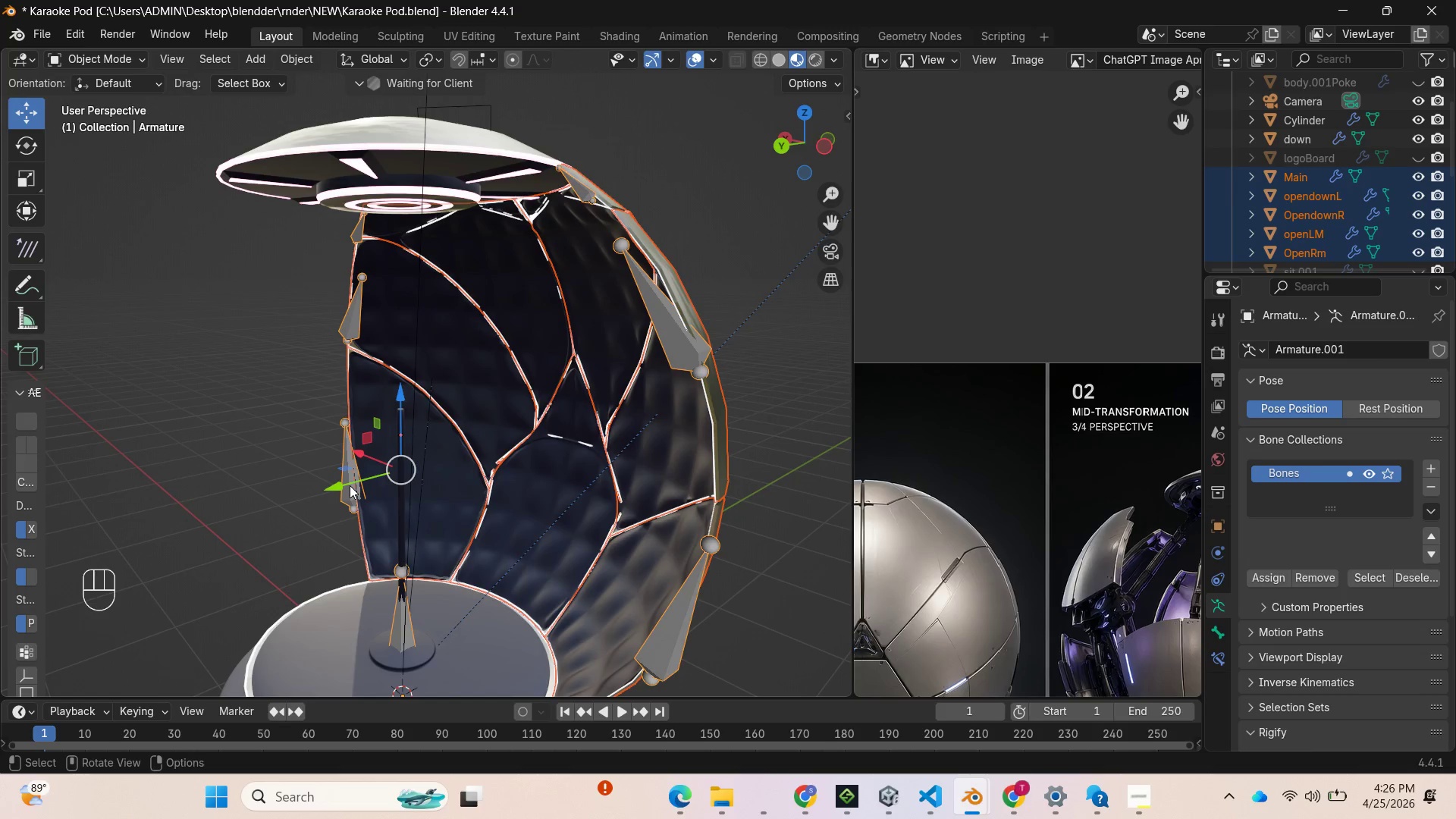 
right_click([350, 485])
 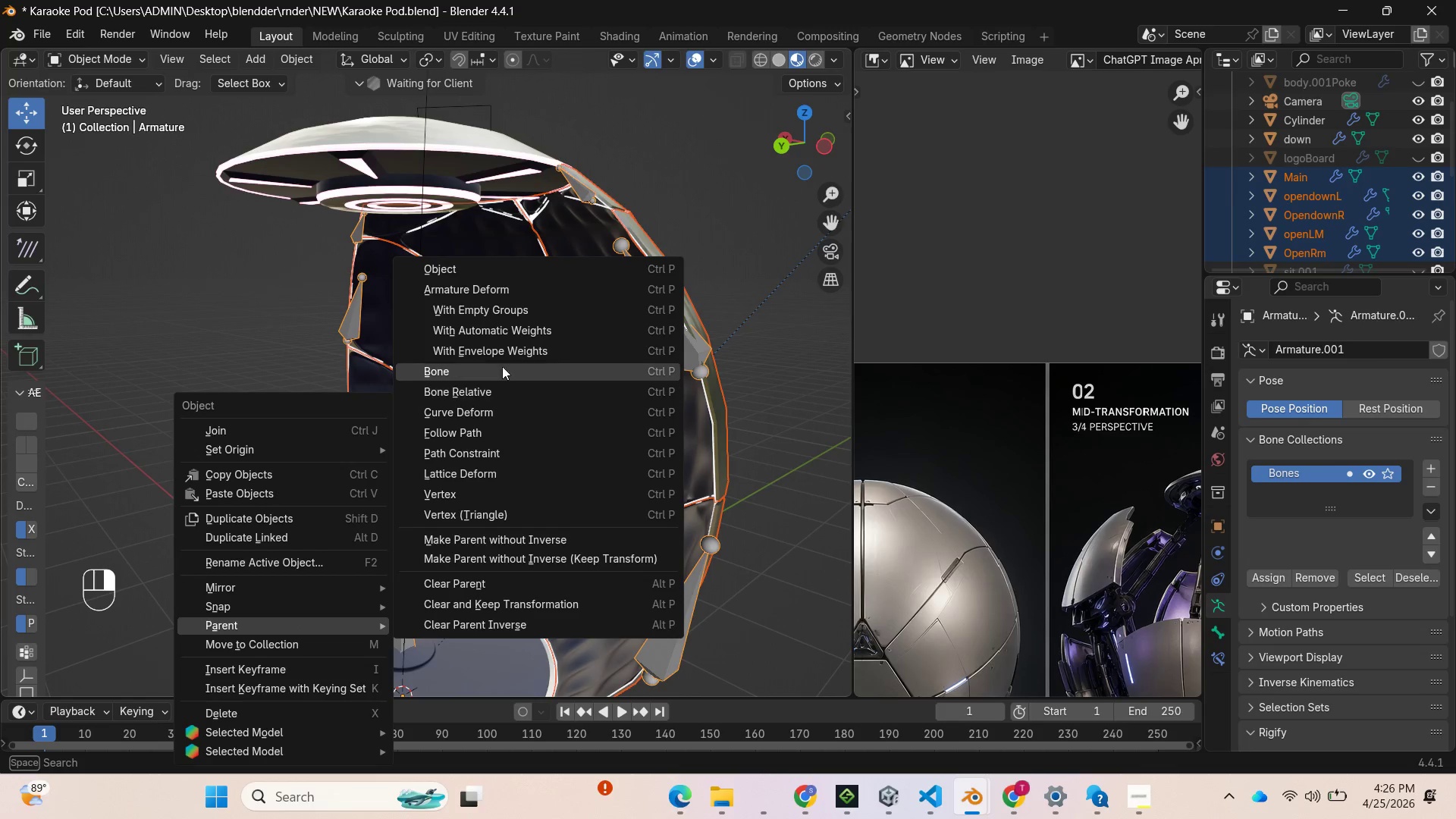 
left_click([494, 327])
 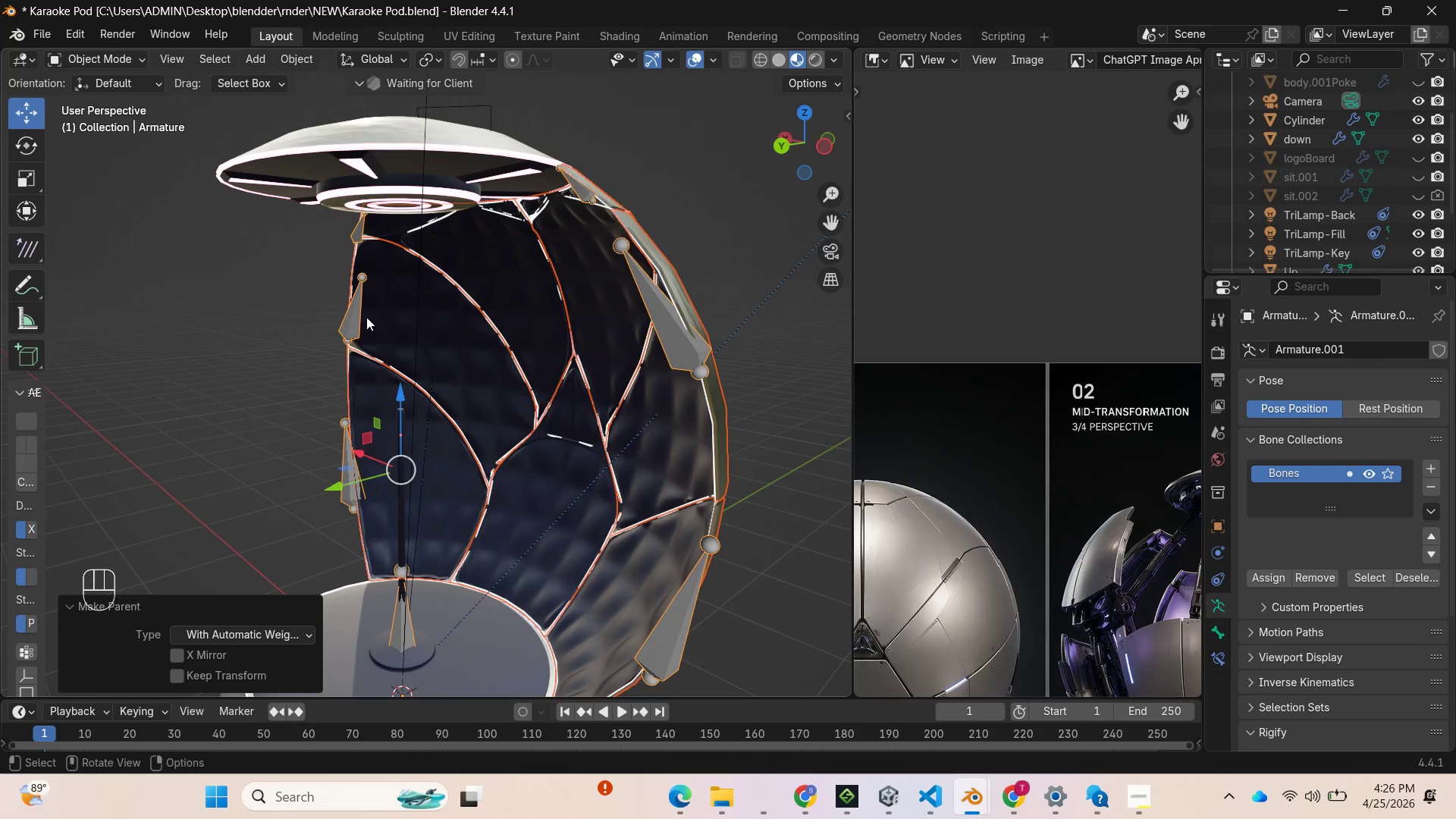 
left_click([362, 313])
 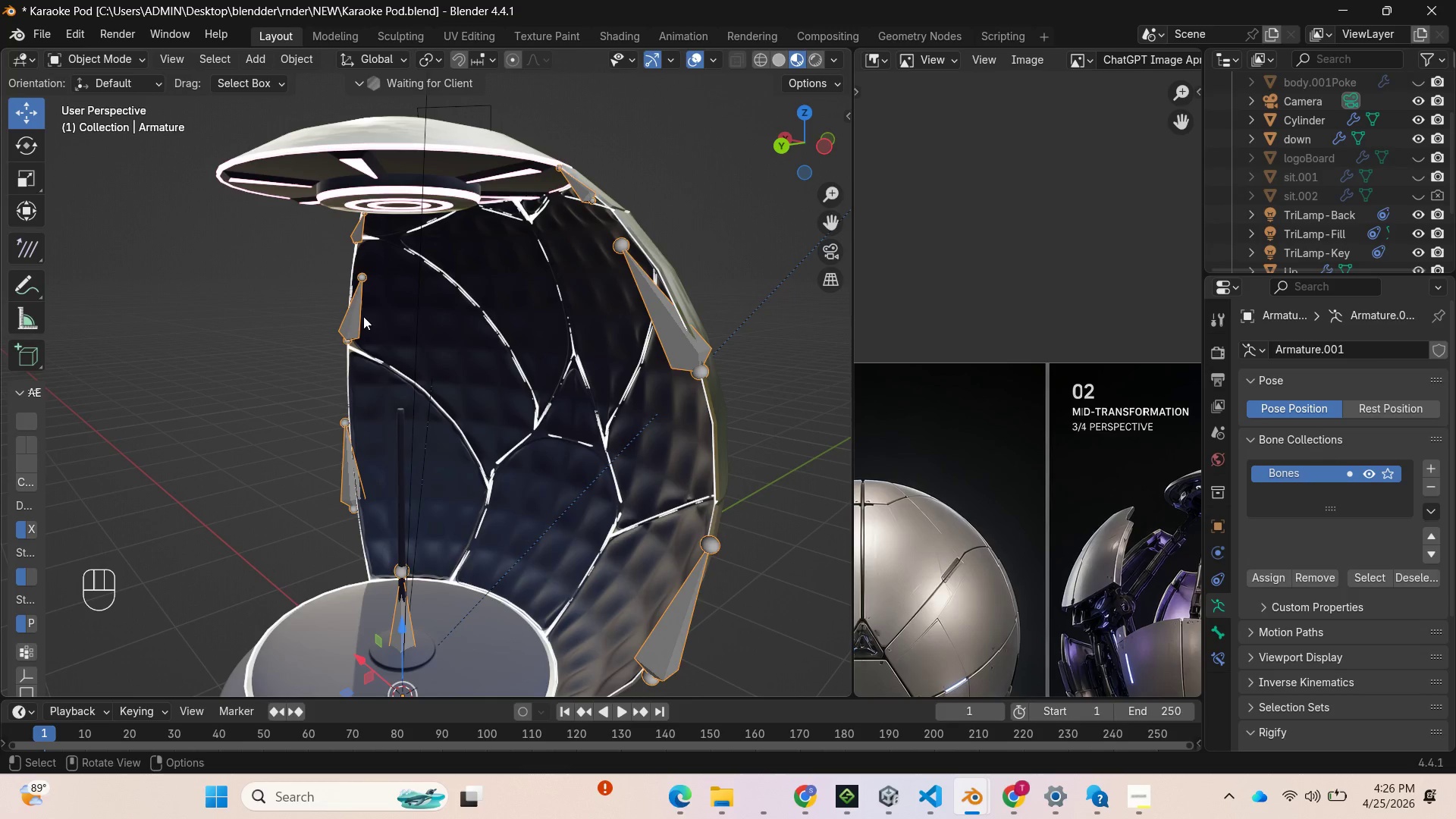 
key(Tab)
 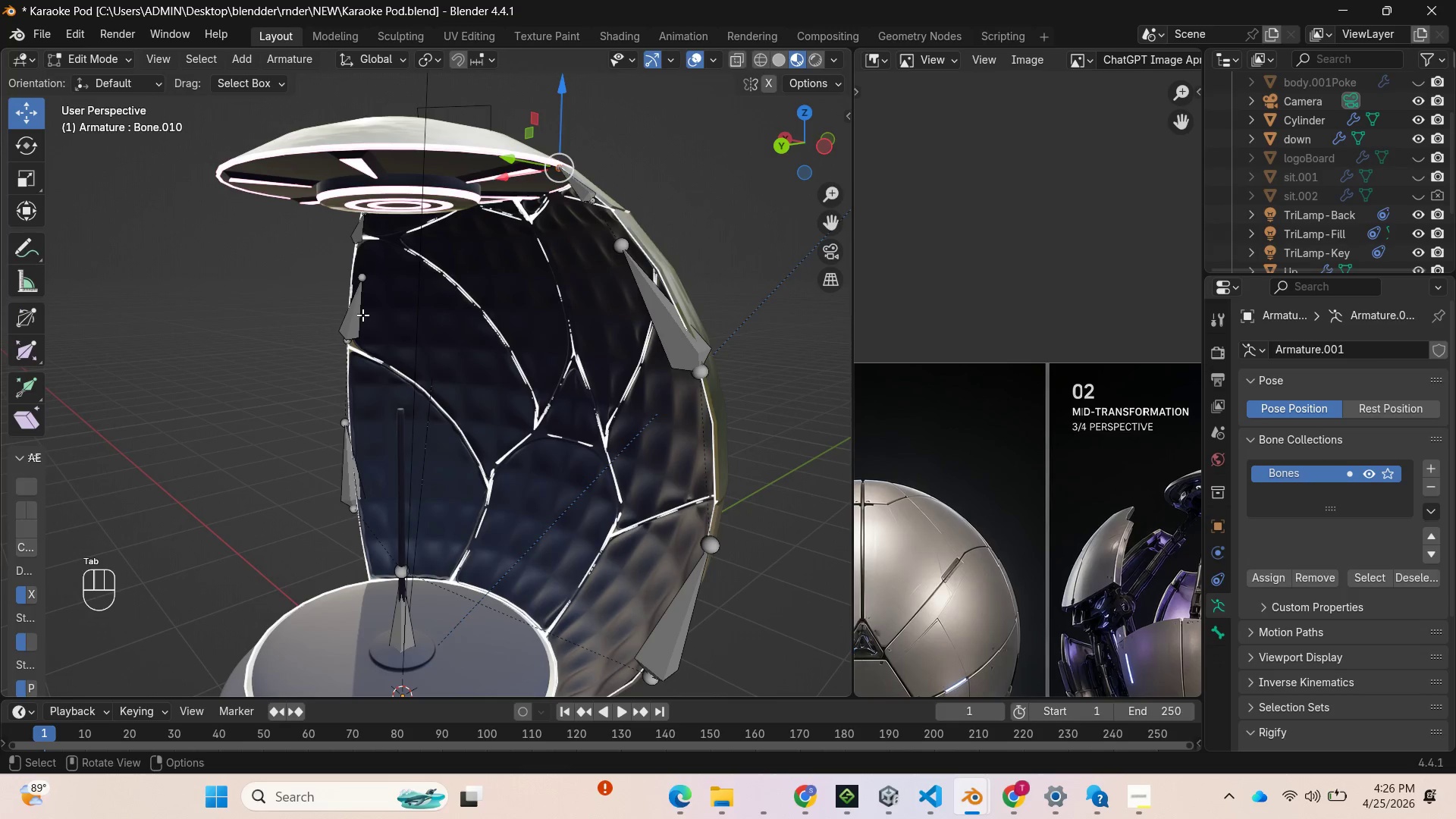 
left_click([361, 314])
 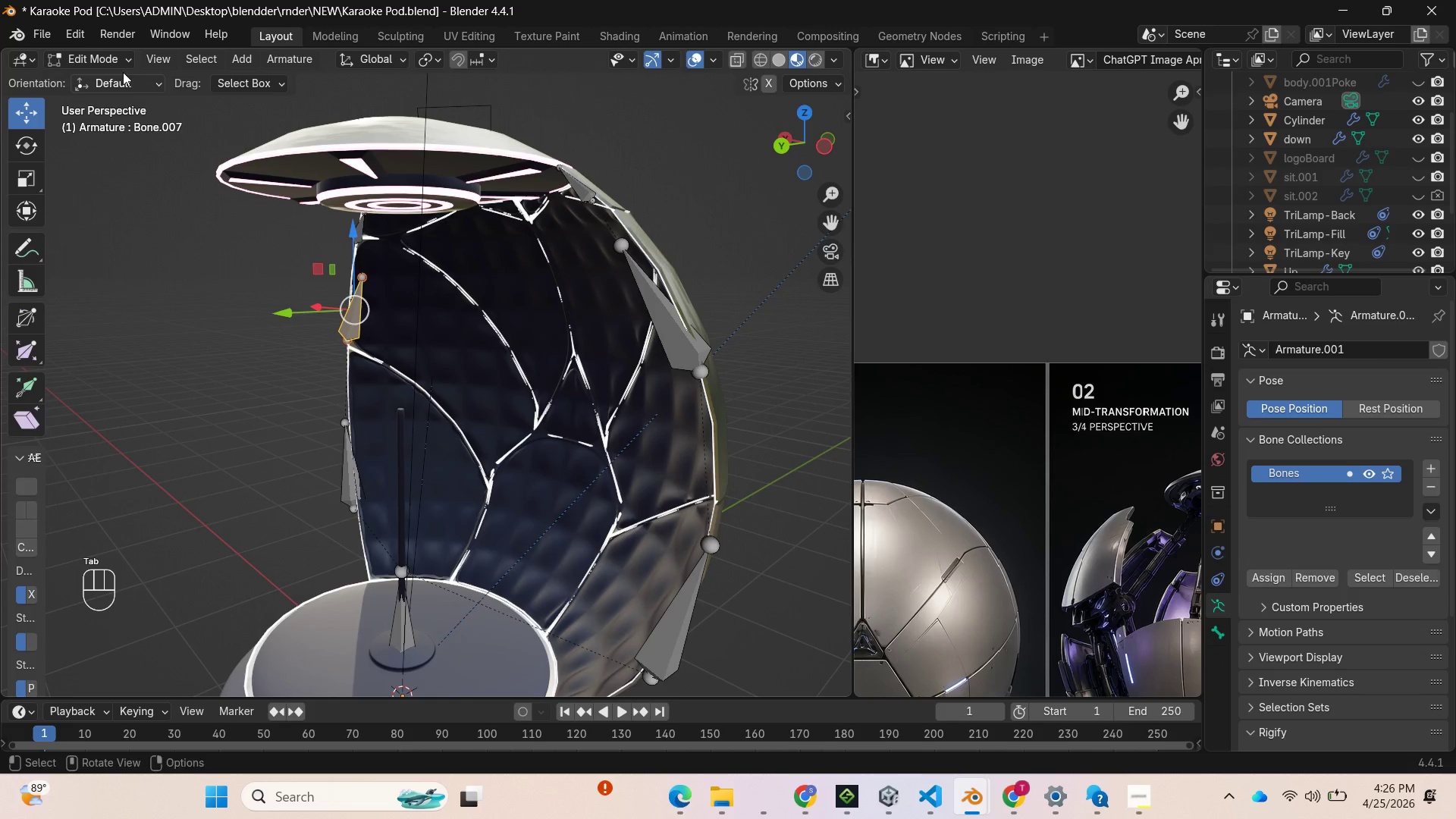 
left_click([109, 52])
 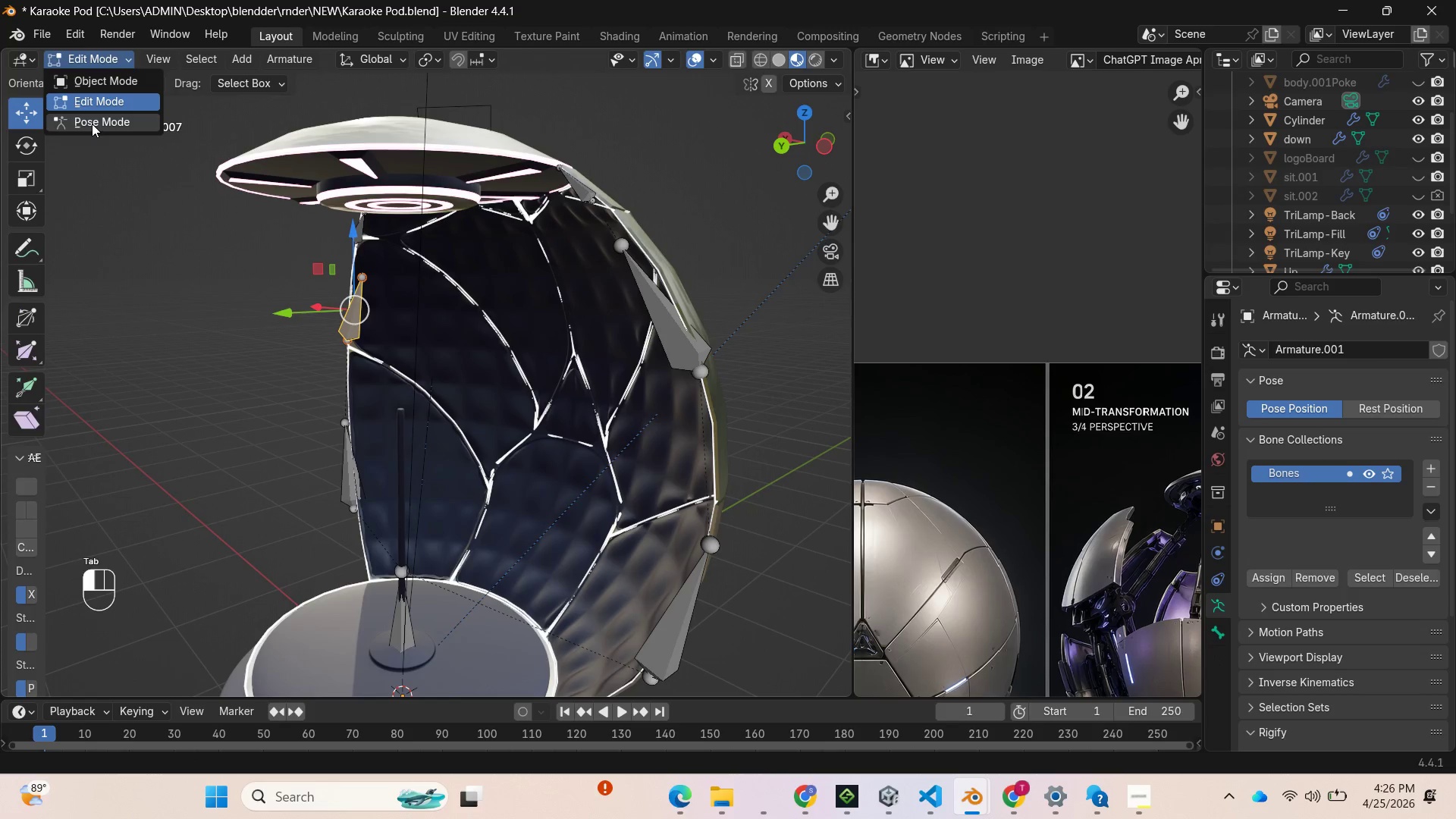 
left_click([92, 124])
 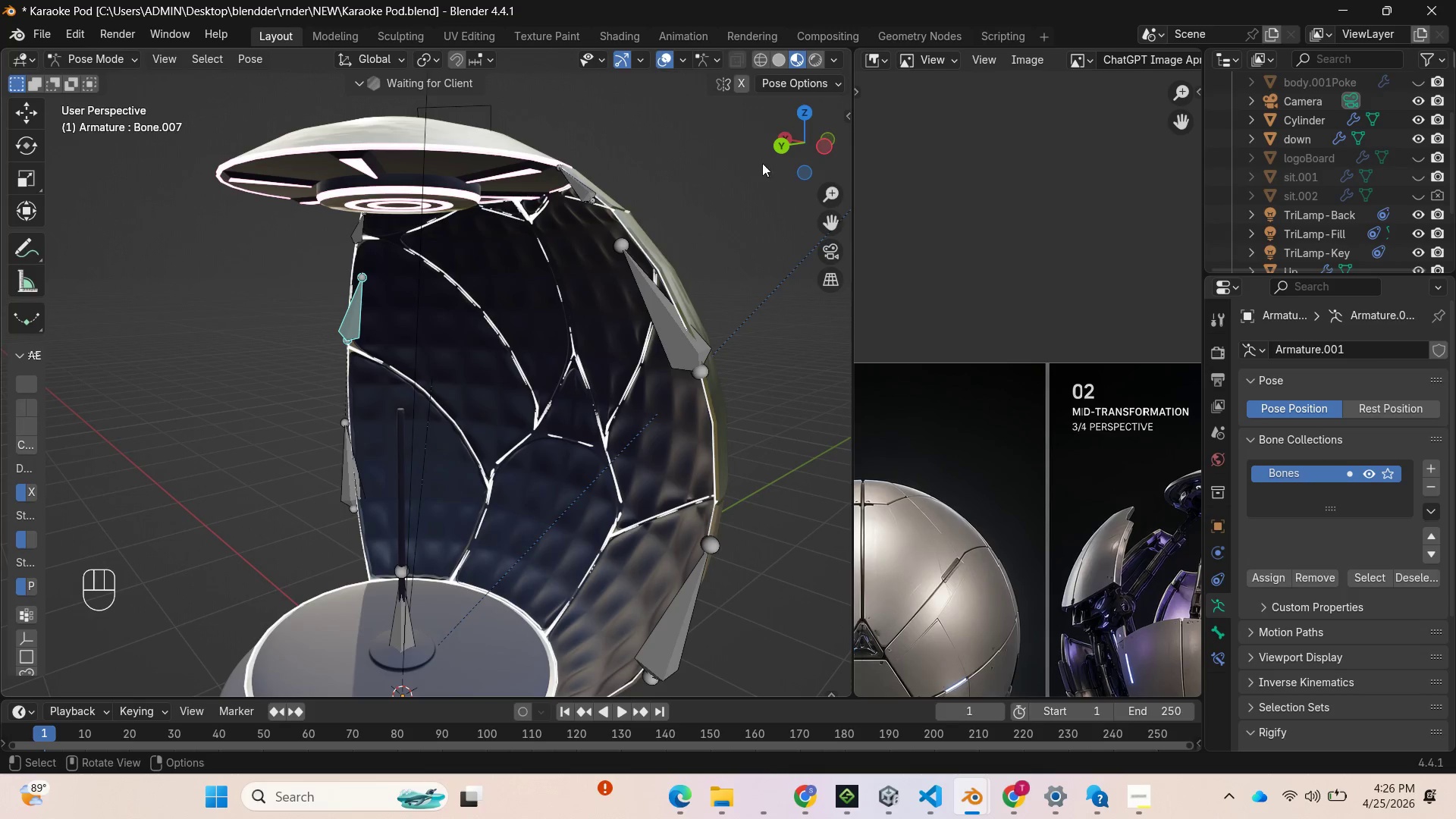 
left_click_drag(start_coordinate=[790, 136], to_coordinate=[127, 156])
 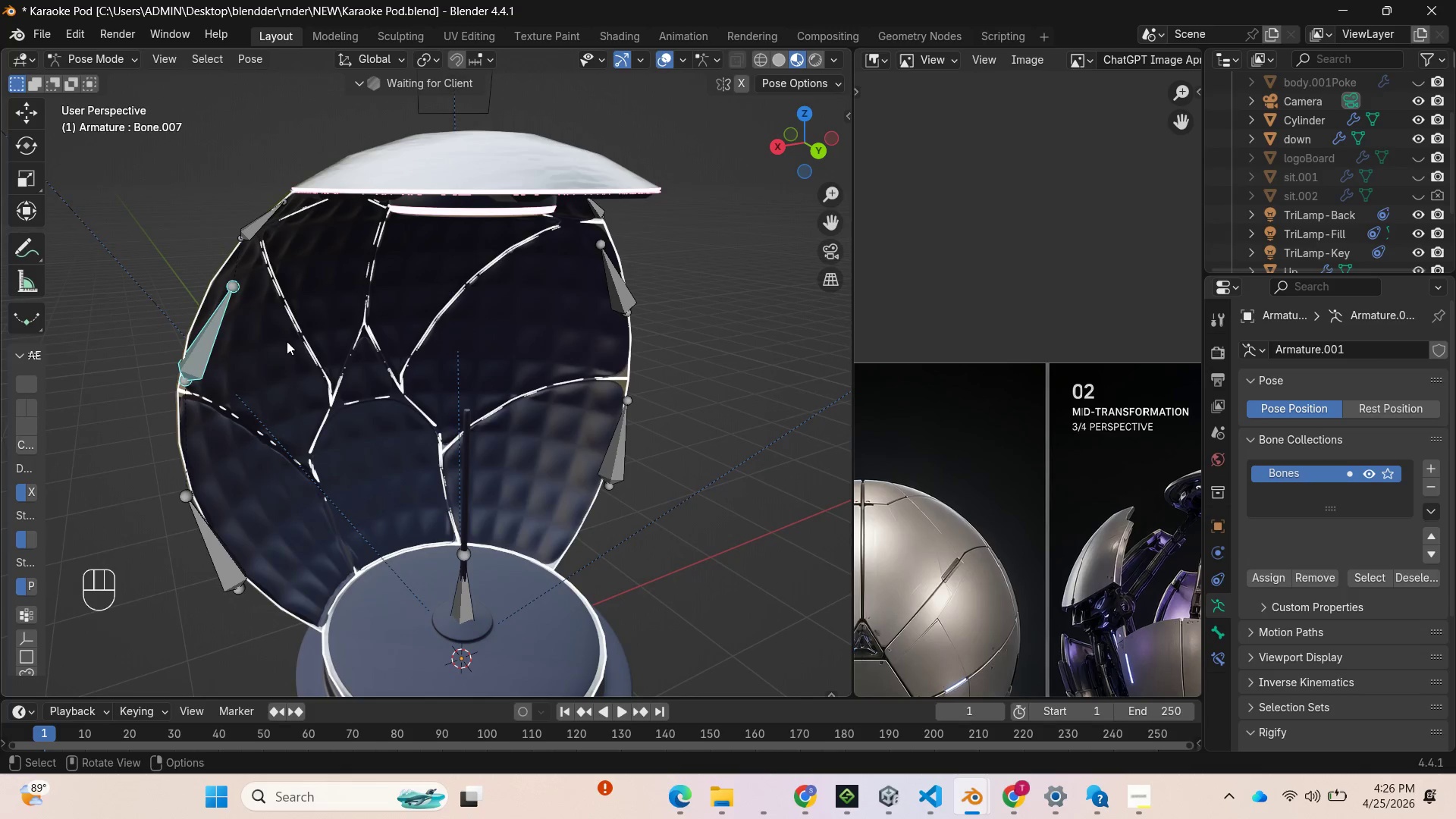 
key(R)
 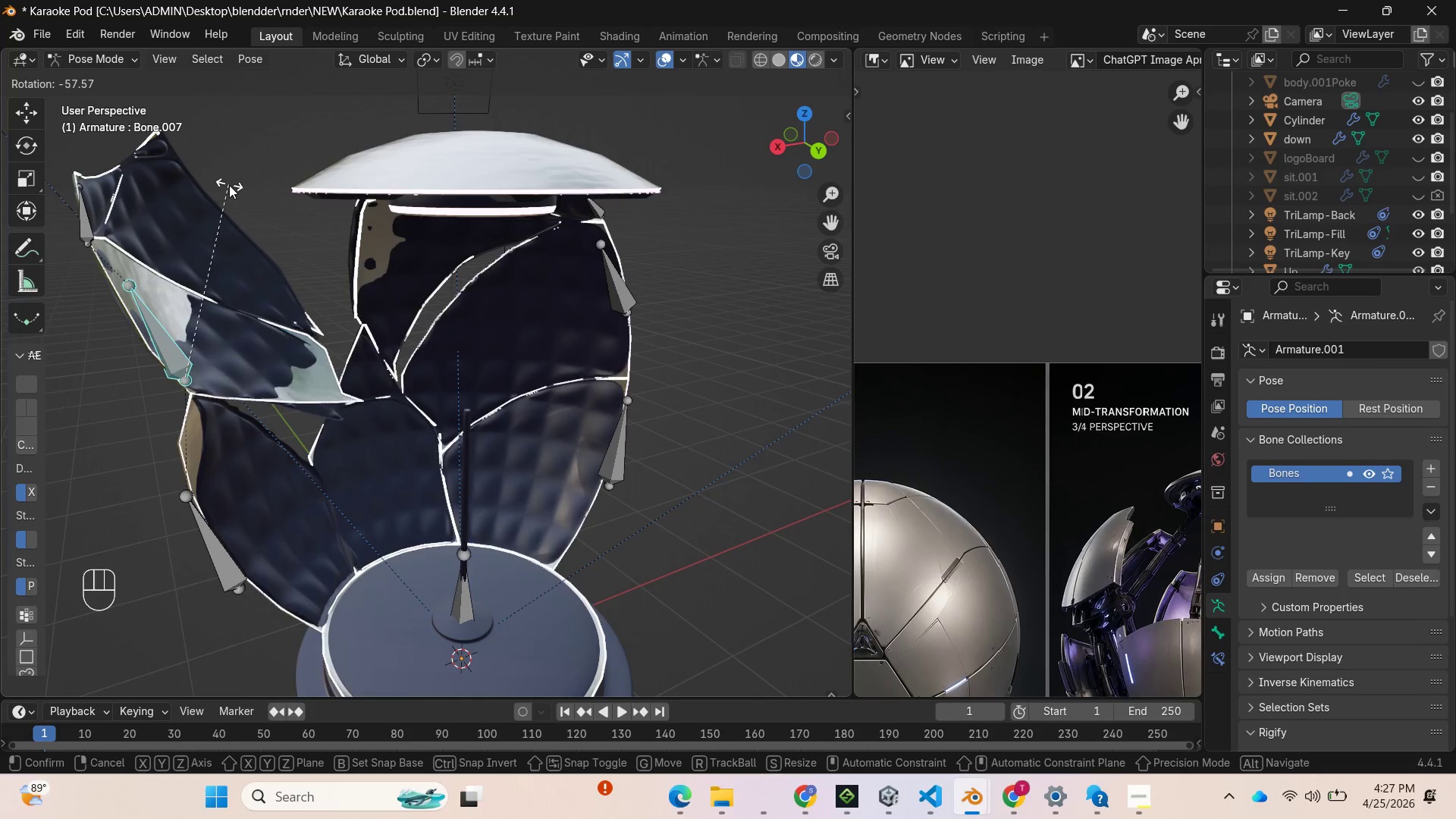 
left_click([221, 226])
 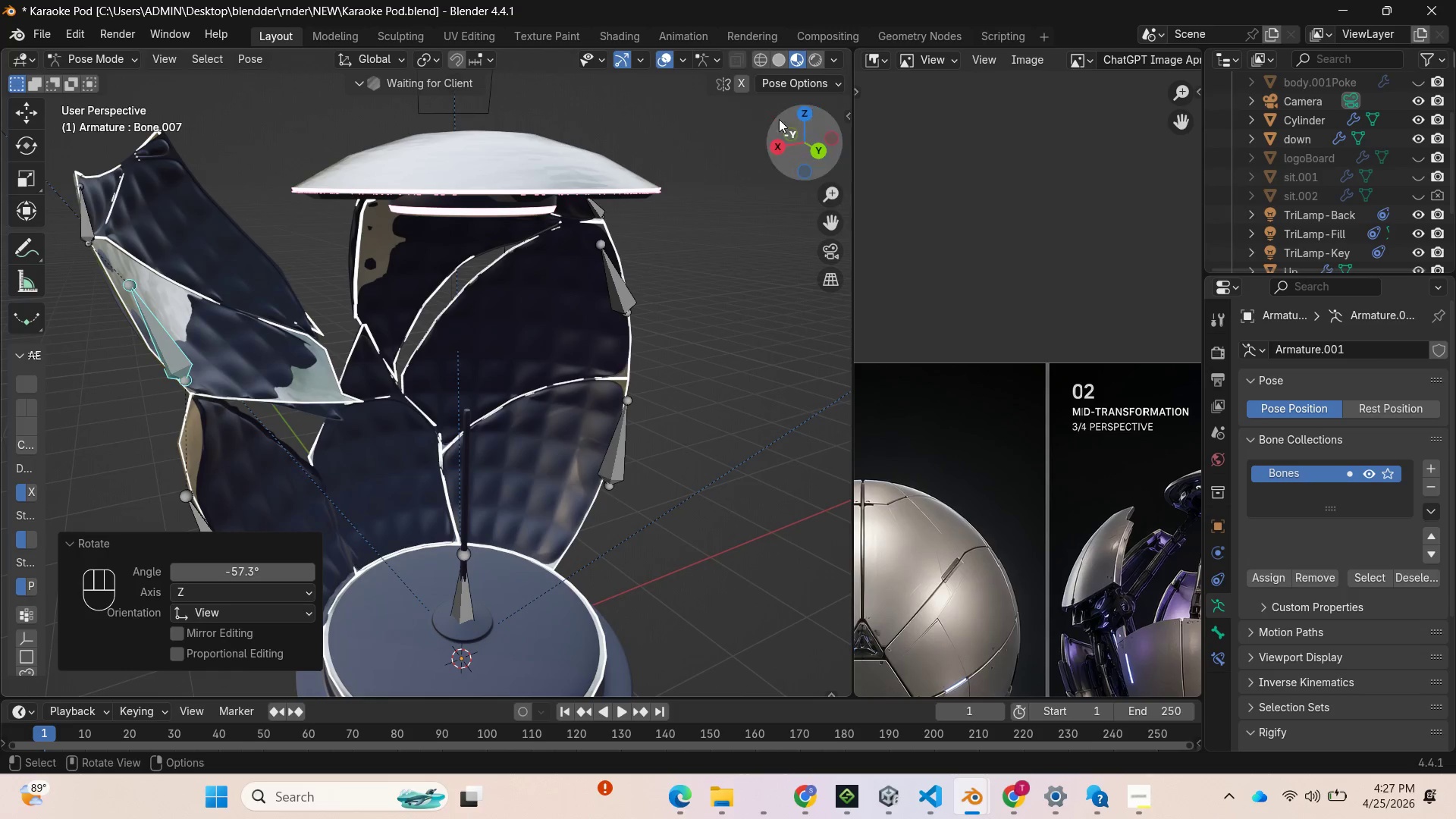 
left_click_drag(start_coordinate=[806, 132], to_coordinate=[155, 120])
 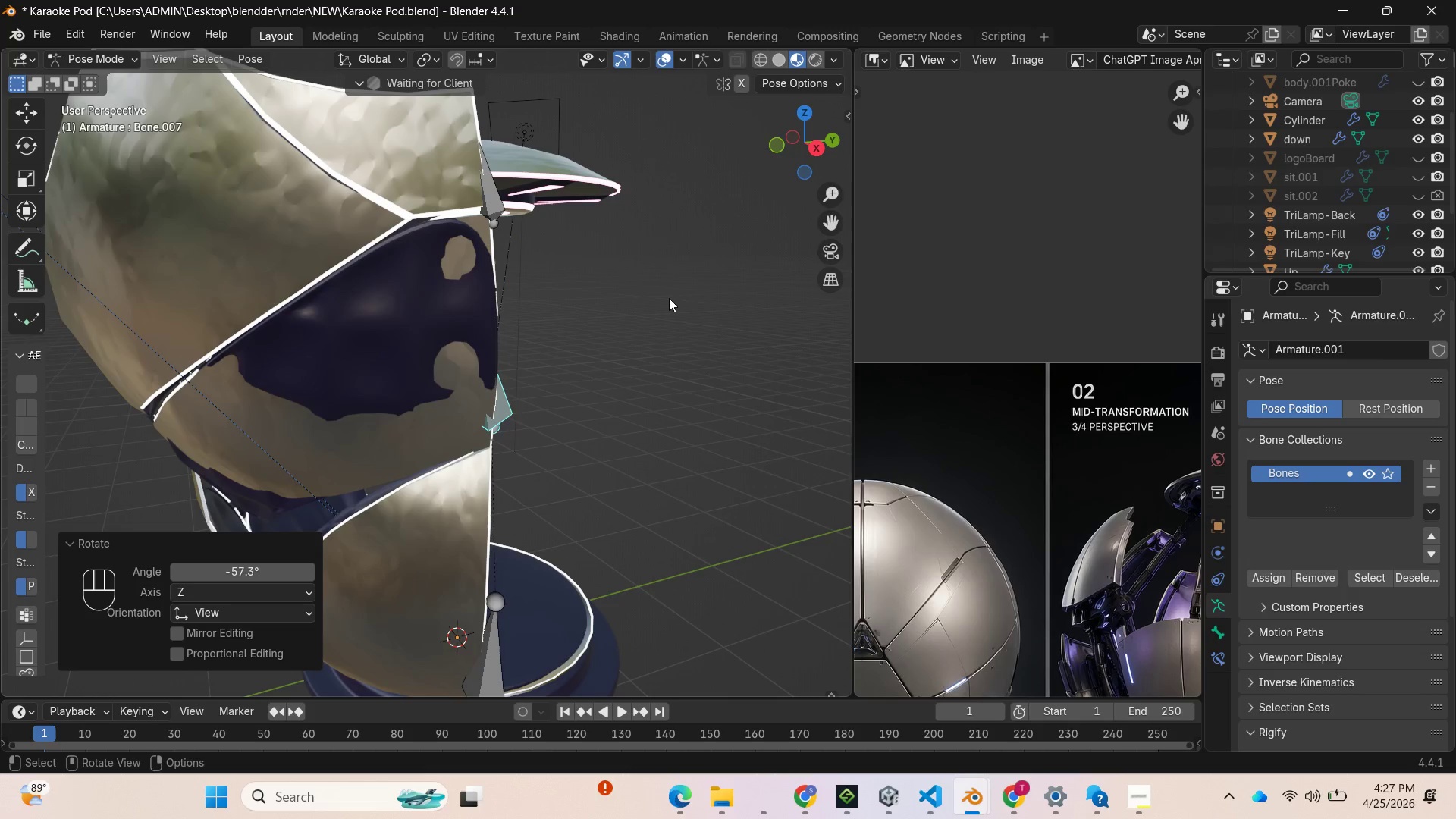 
key(Control+Z)
 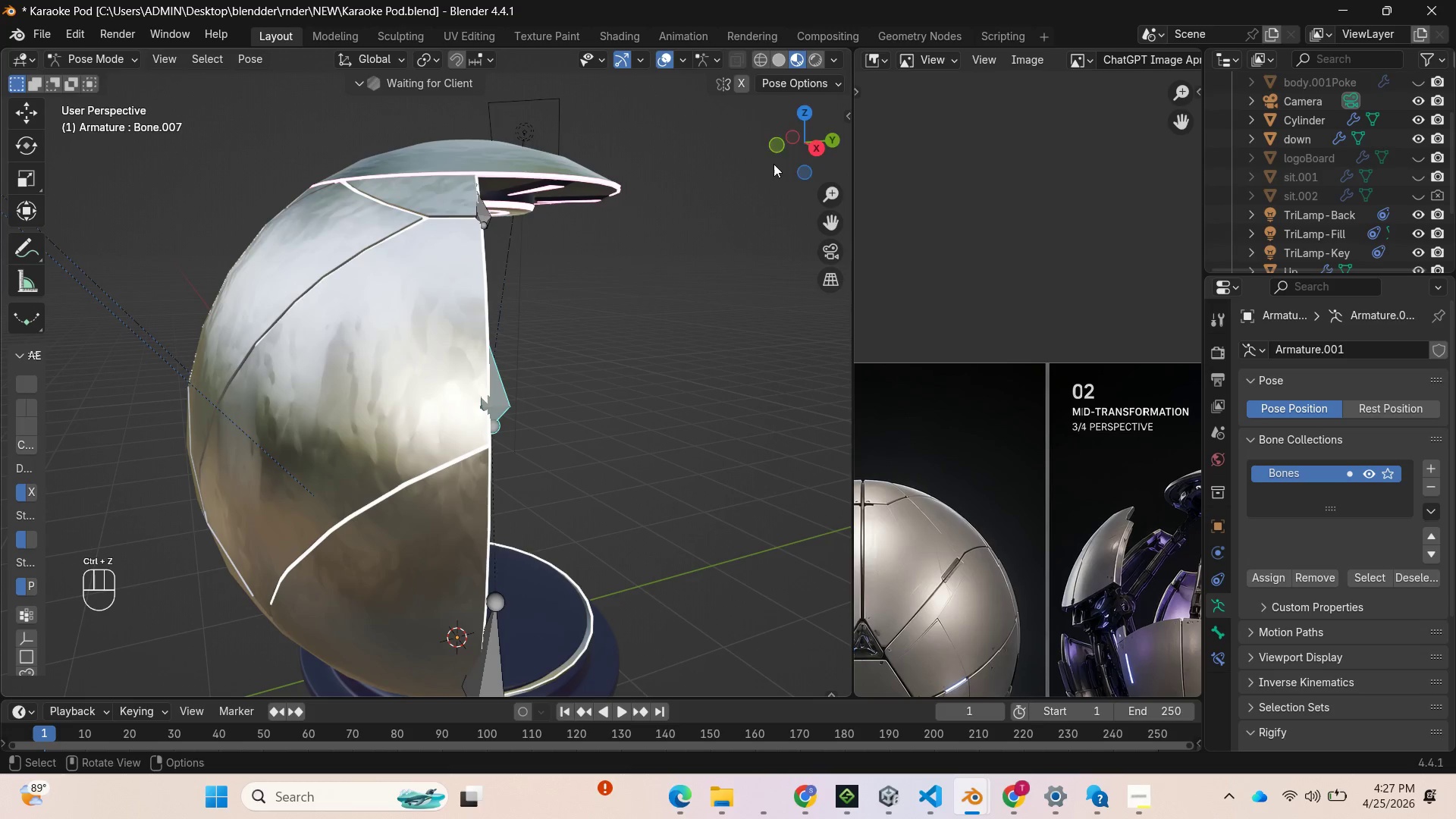 
left_click_drag(start_coordinate=[799, 144], to_coordinate=[582, 212])
 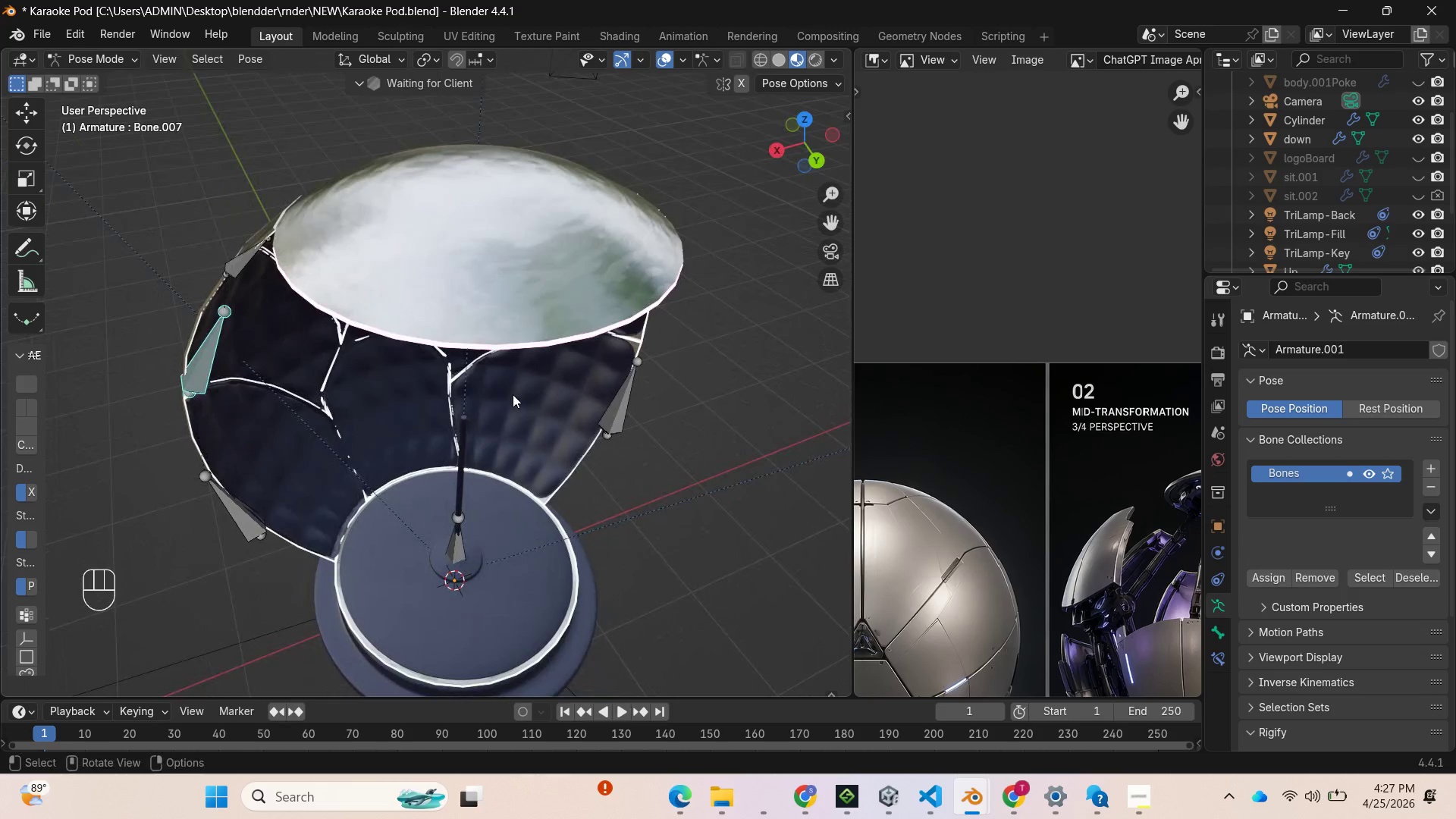 
type(rz)
 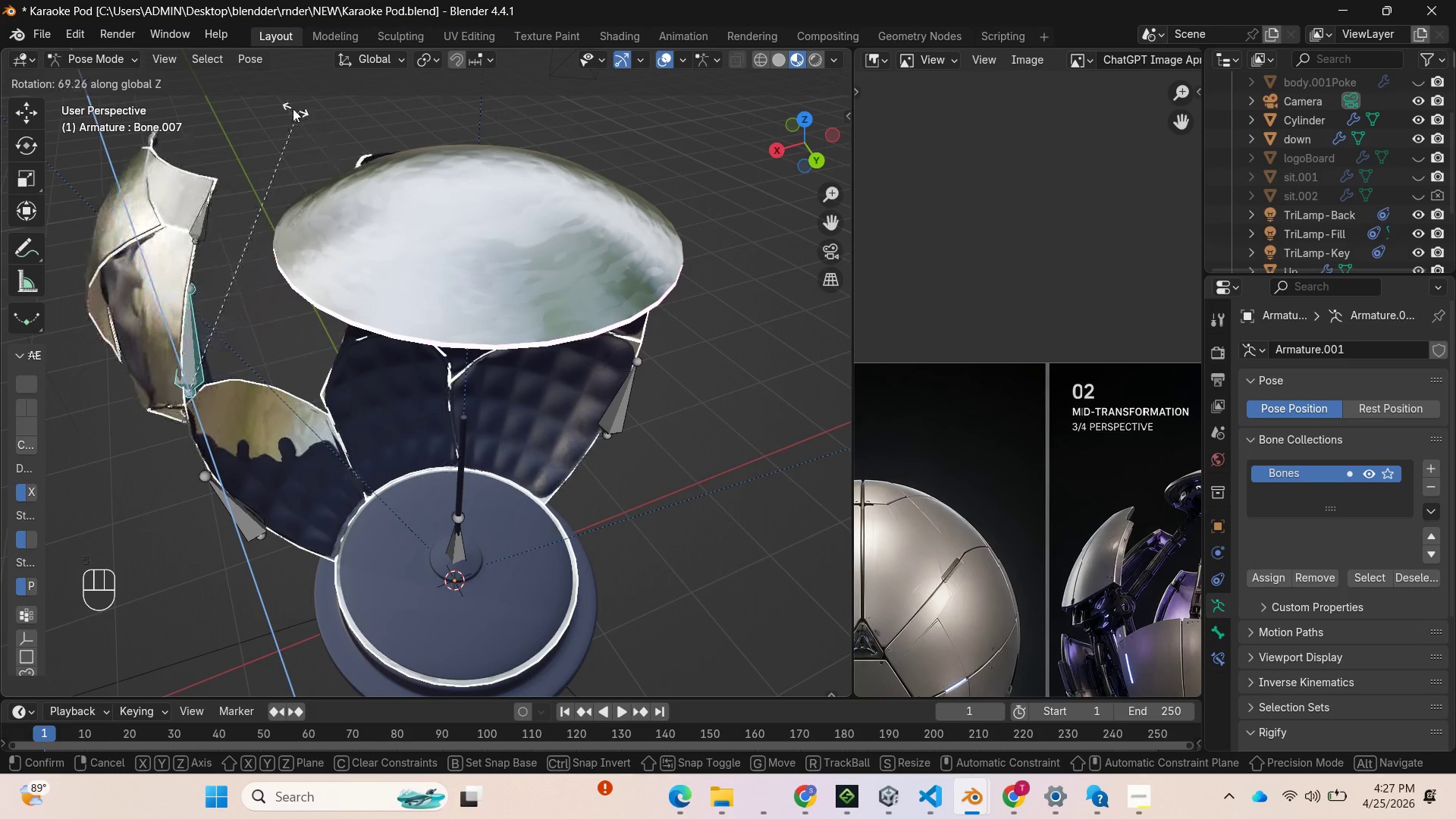 
wait(5.61)
 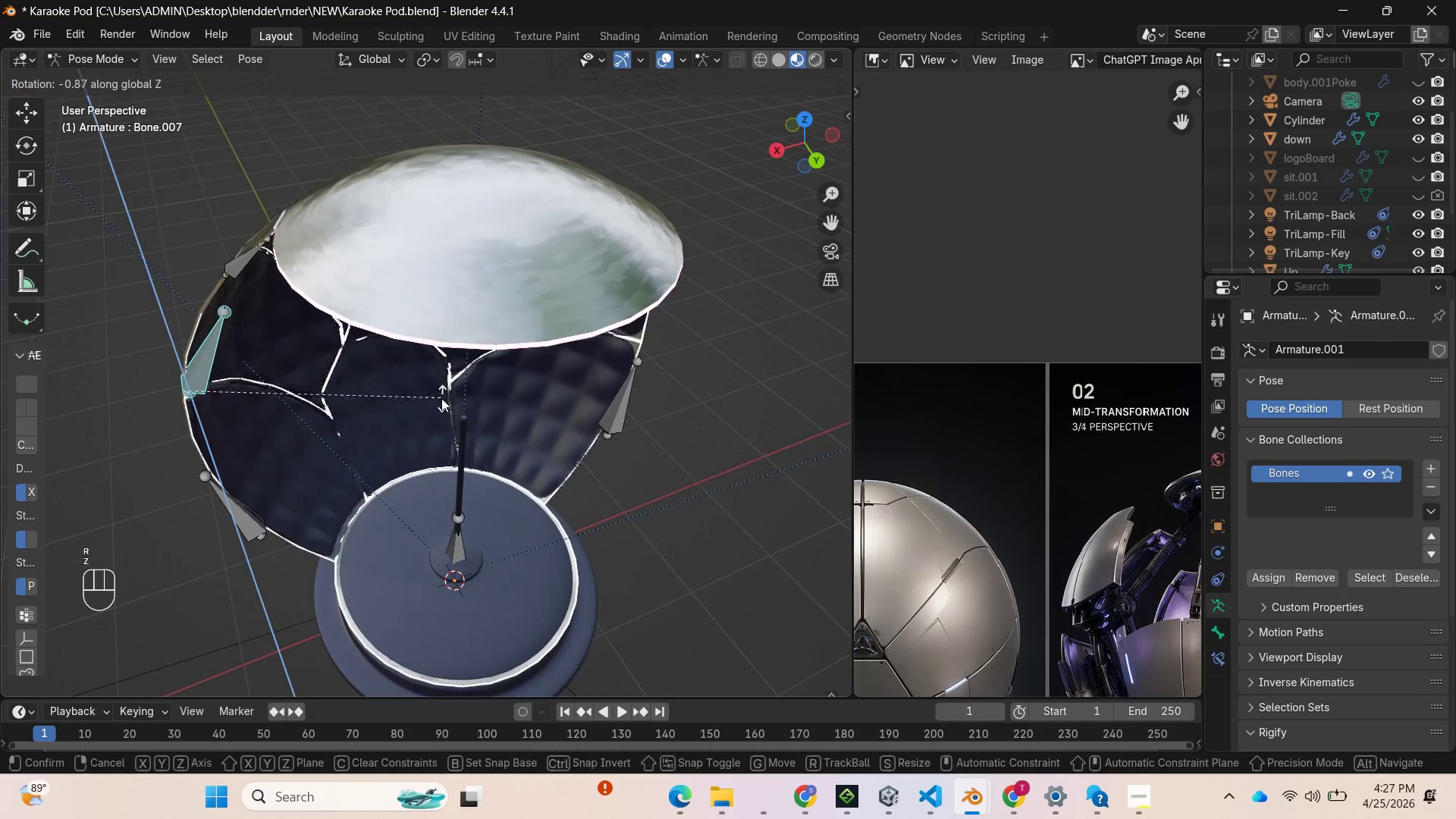 
left_click([154, 55])
 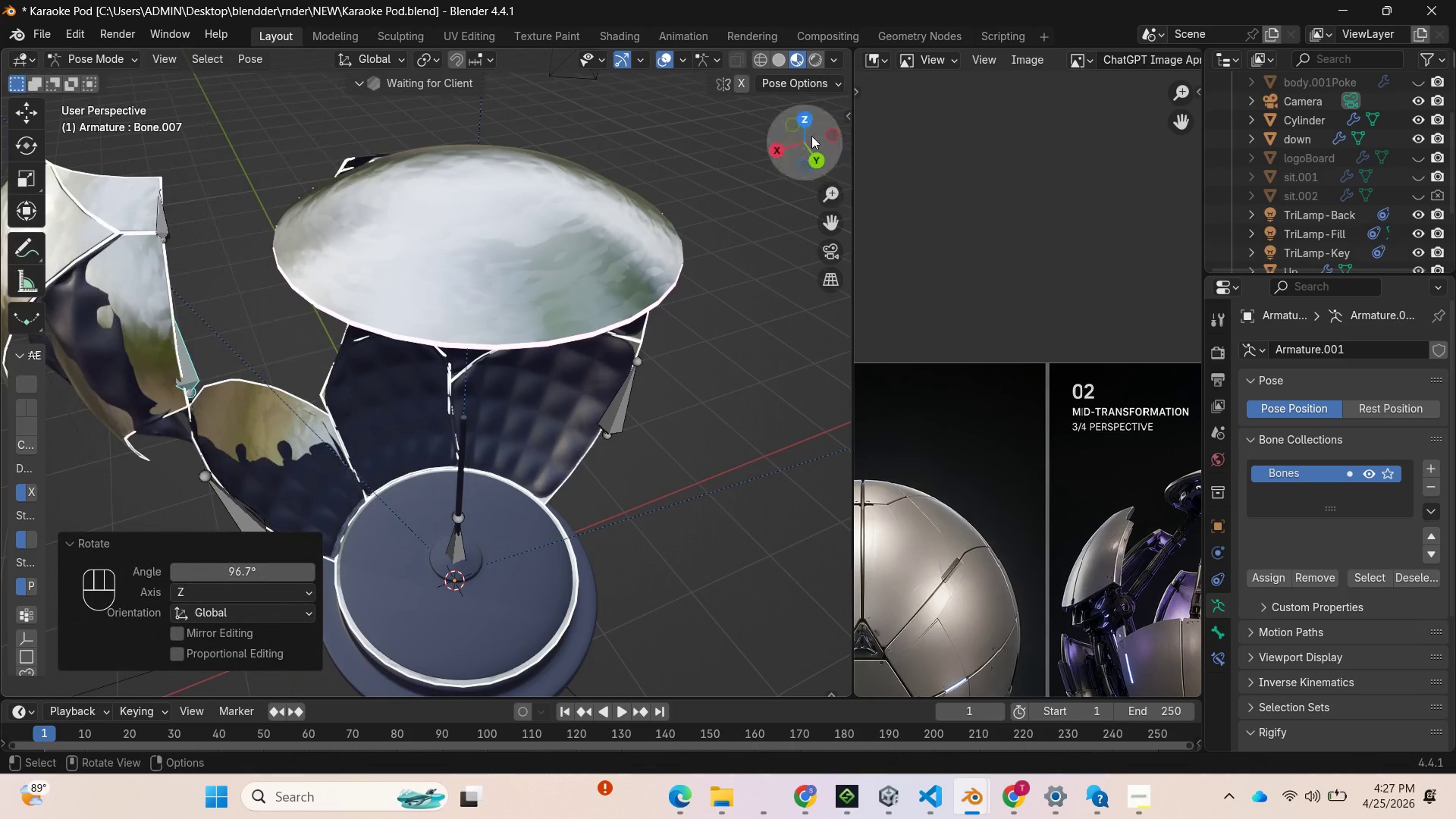 
left_click_drag(start_coordinate=[811, 135], to_coordinate=[441, 87])
 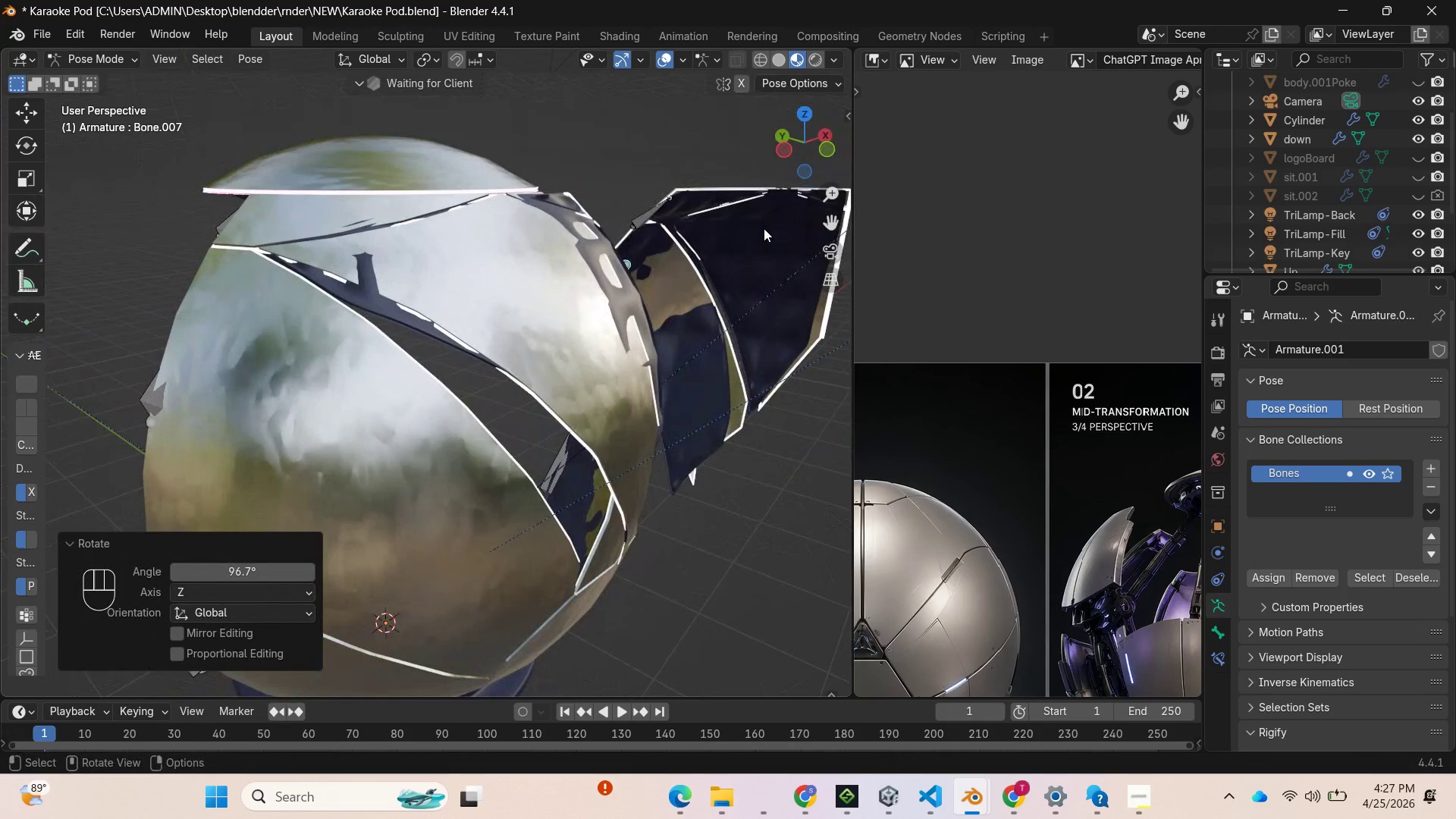 
key(Control+Z)
 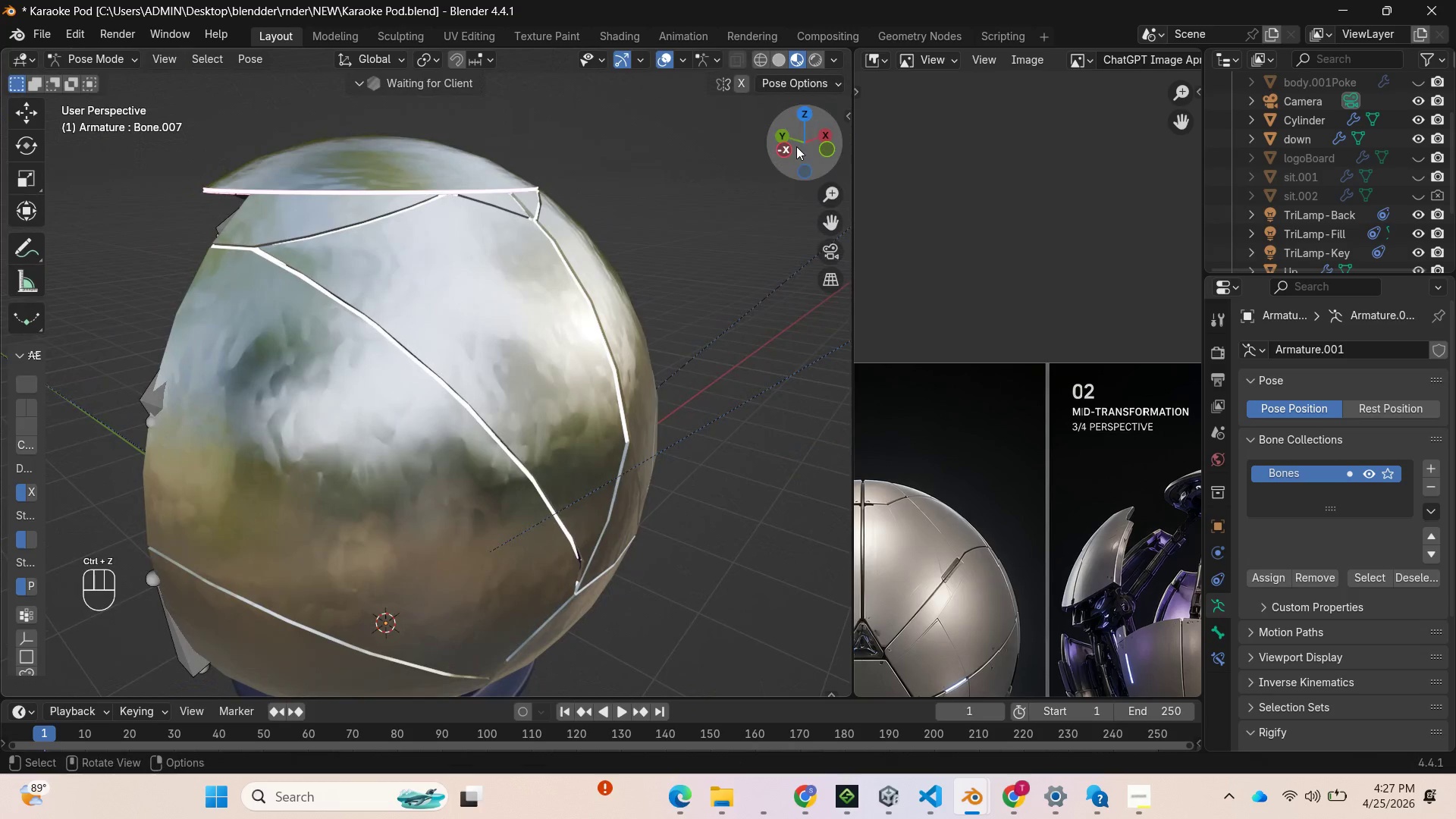 
left_click_drag(start_coordinate=[796, 146], to_coordinate=[394, 160])
 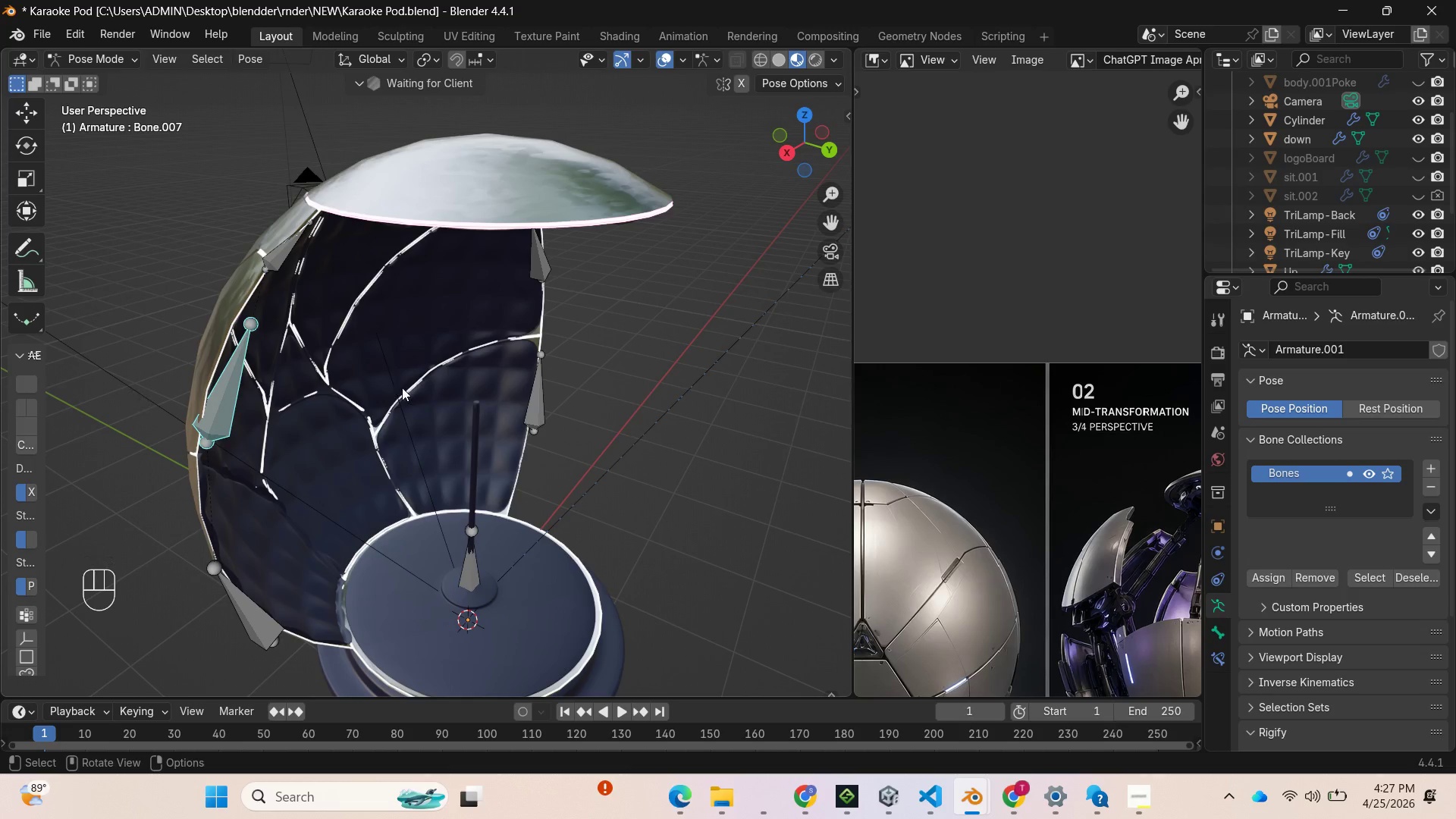 
key(Tab)
 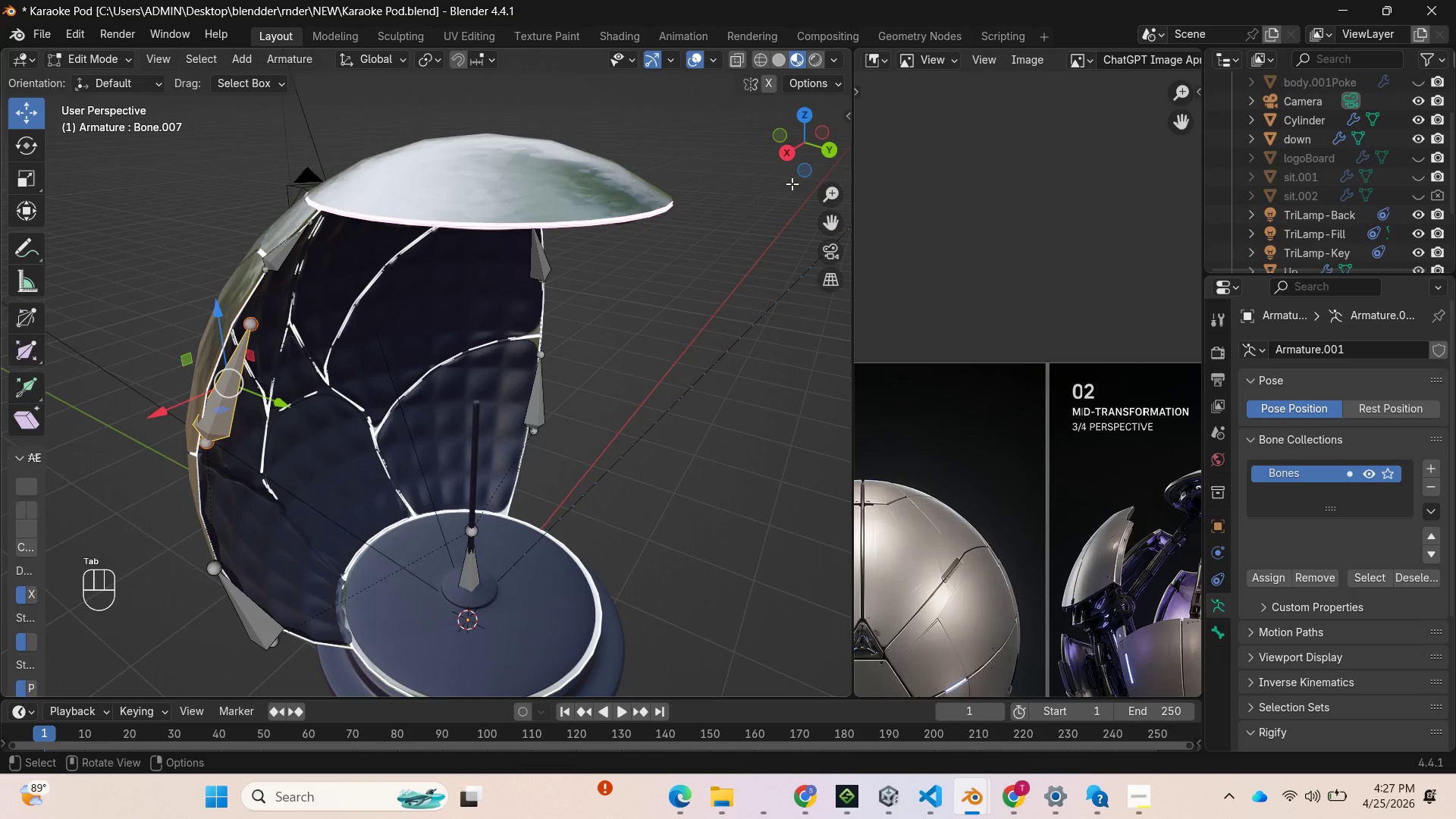 
left_click_drag(start_coordinate=[802, 159], to_coordinate=[55, 158])
 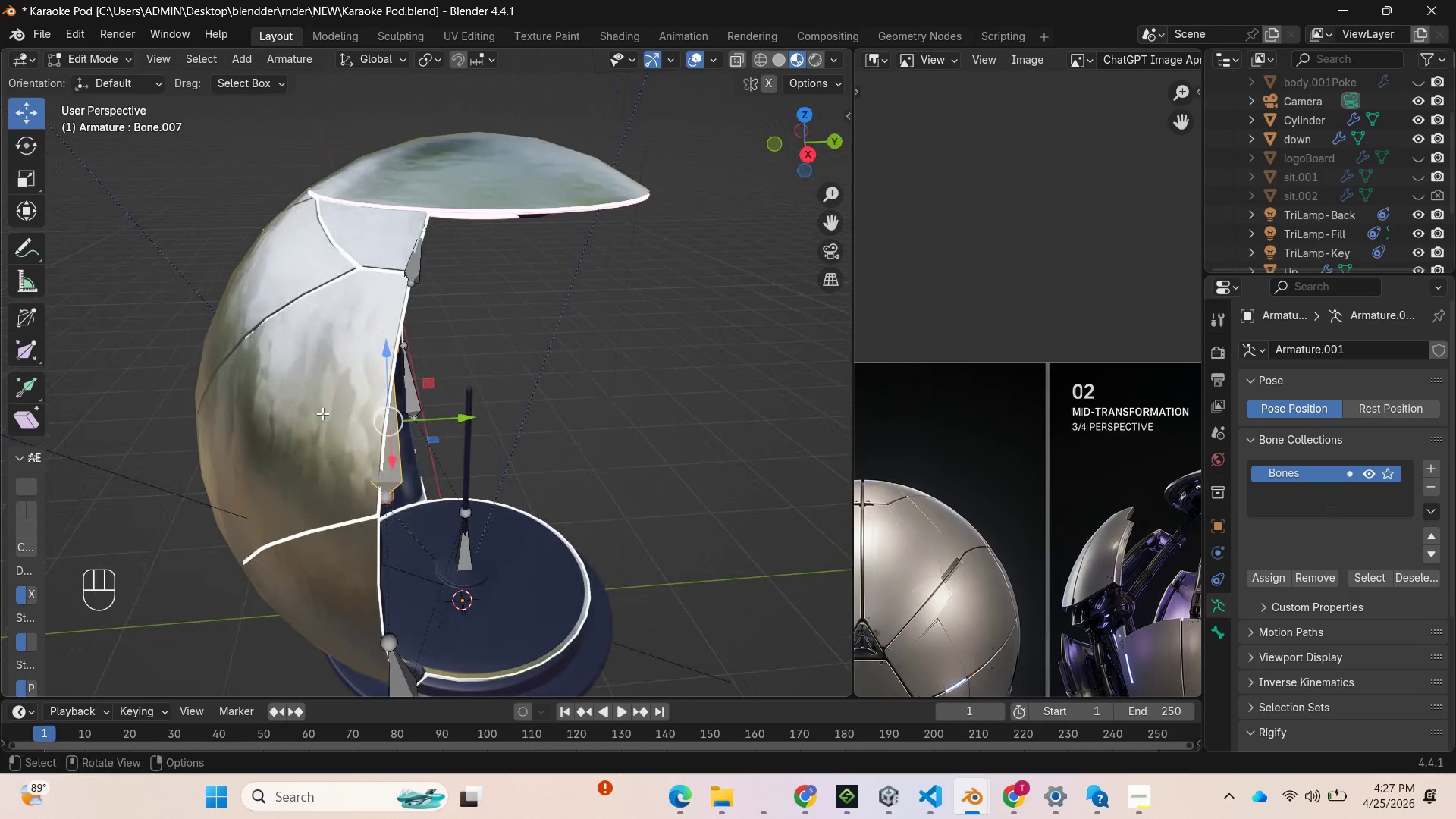 
left_click([322, 413])
 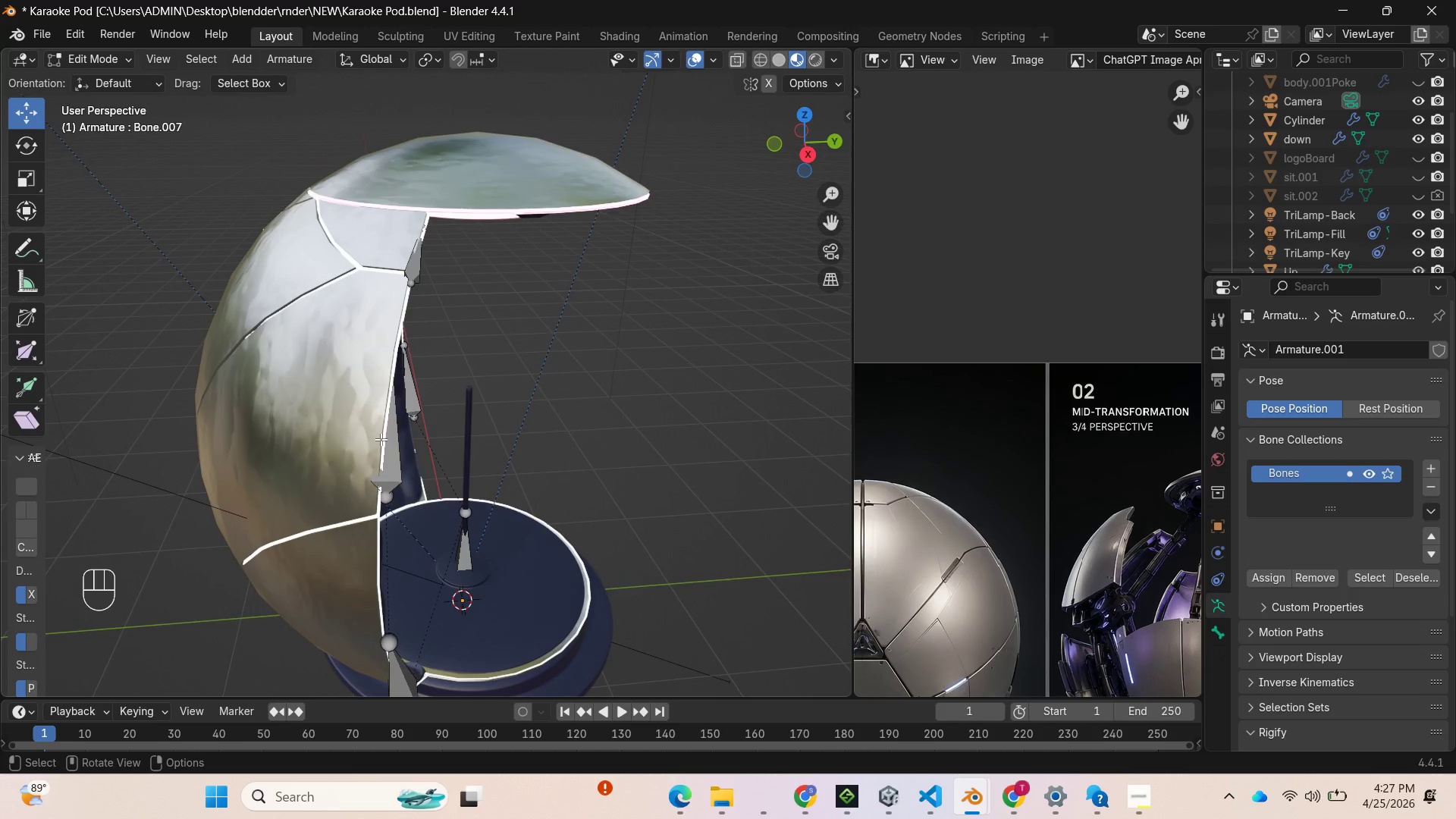 
left_click([356, 429])
 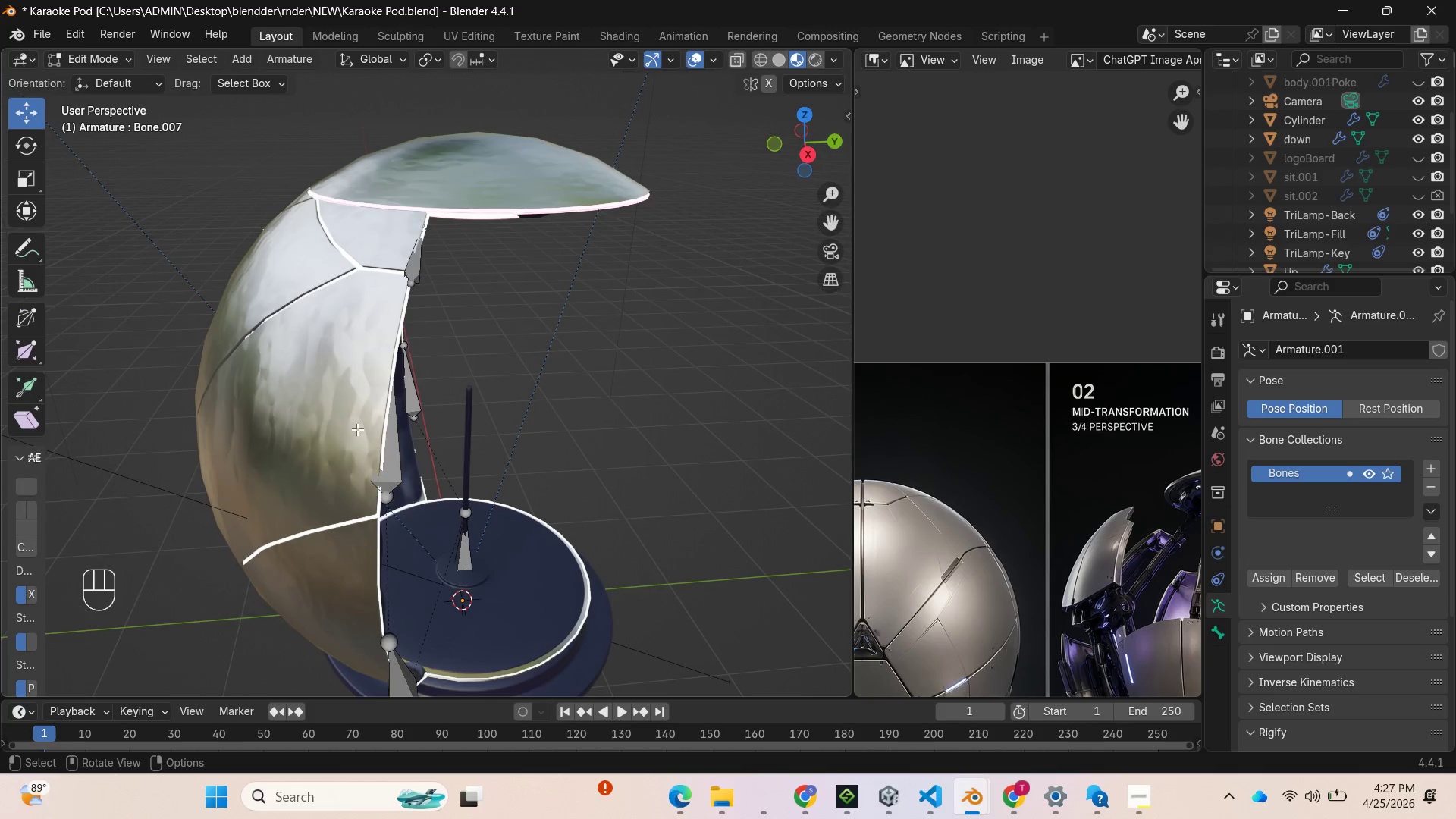 
key(Tab)
 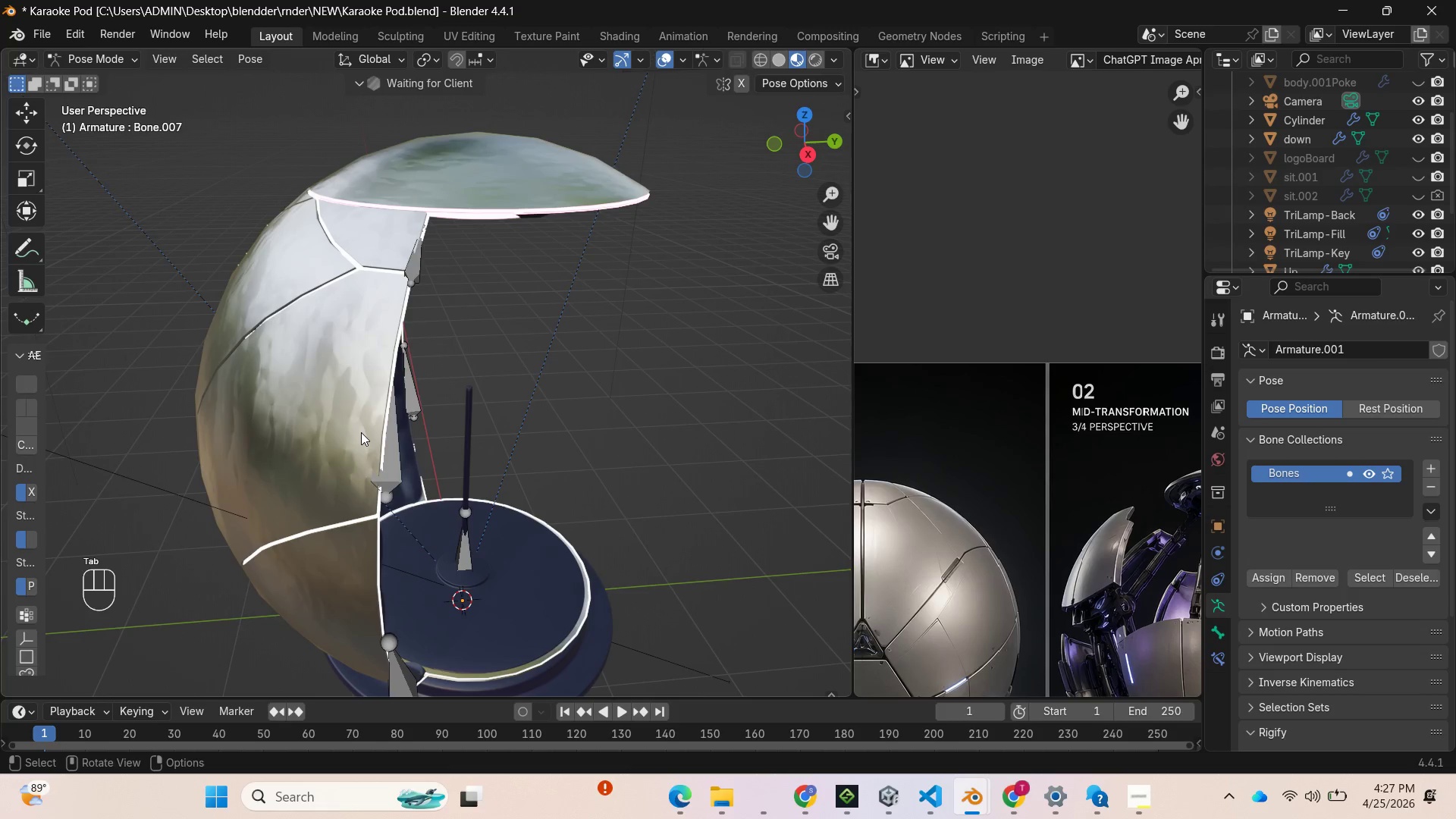 
left_click([361, 432])
 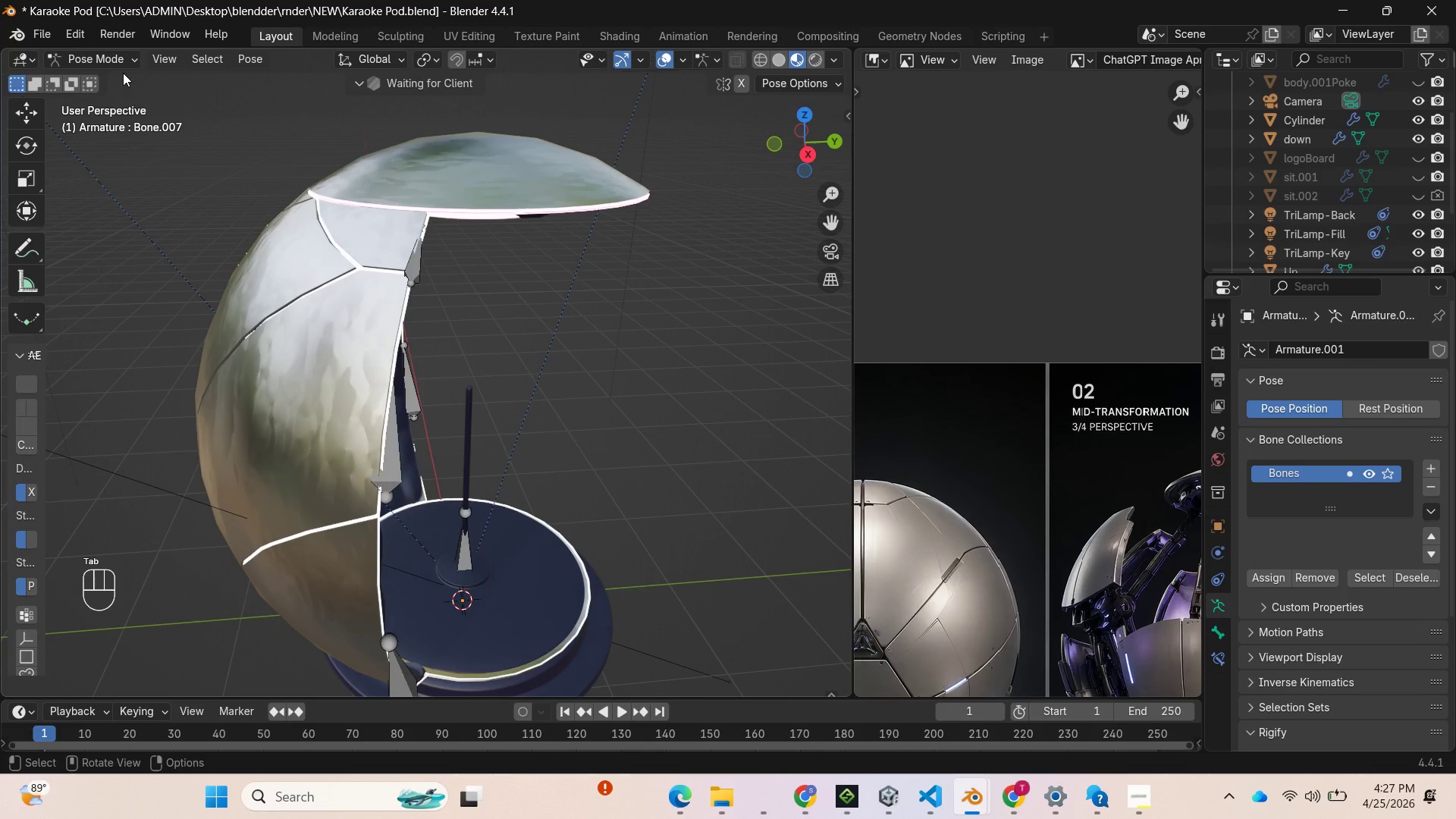 
left_click([123, 59])
 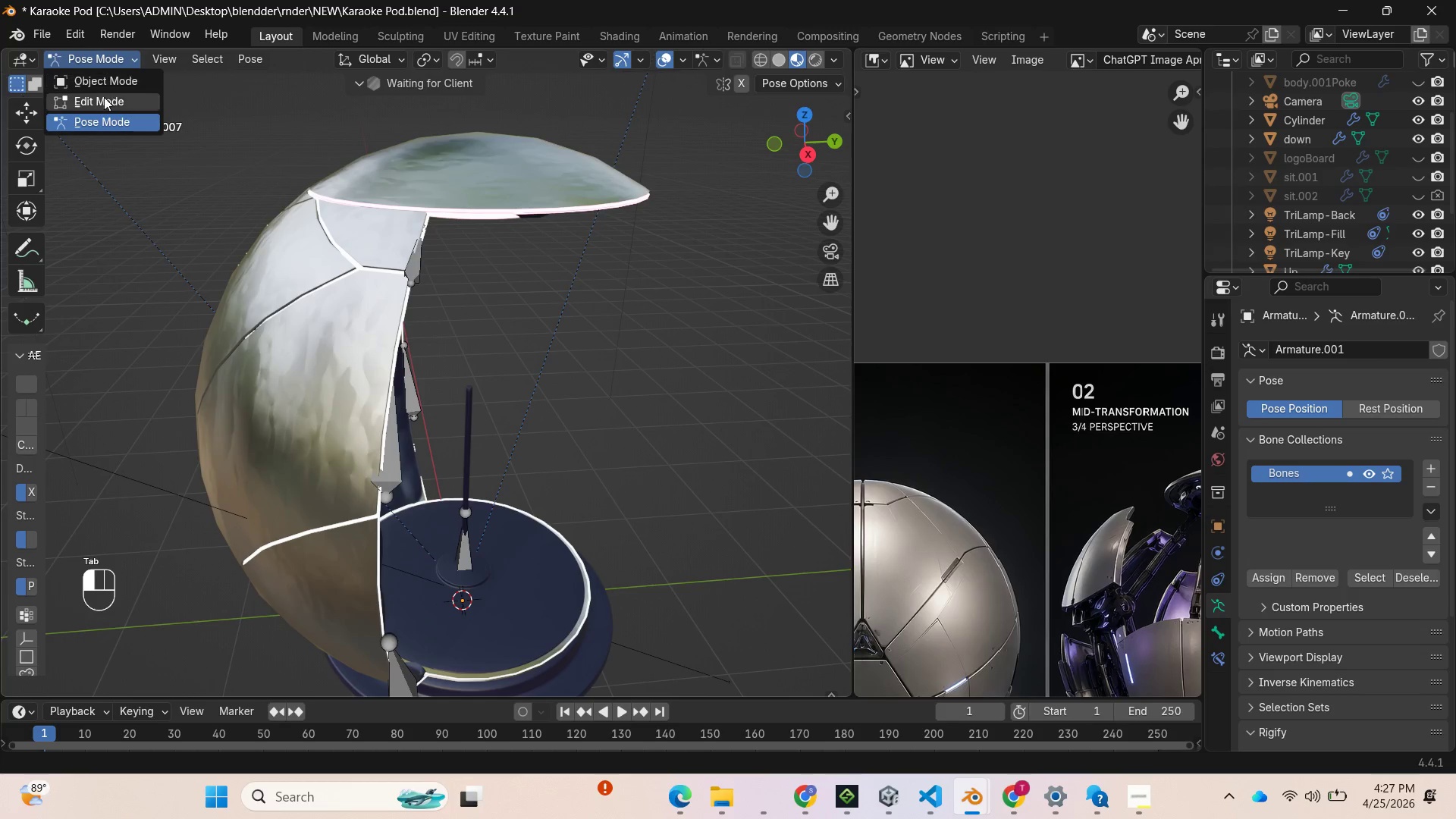 
mouse_move([111, 76])
 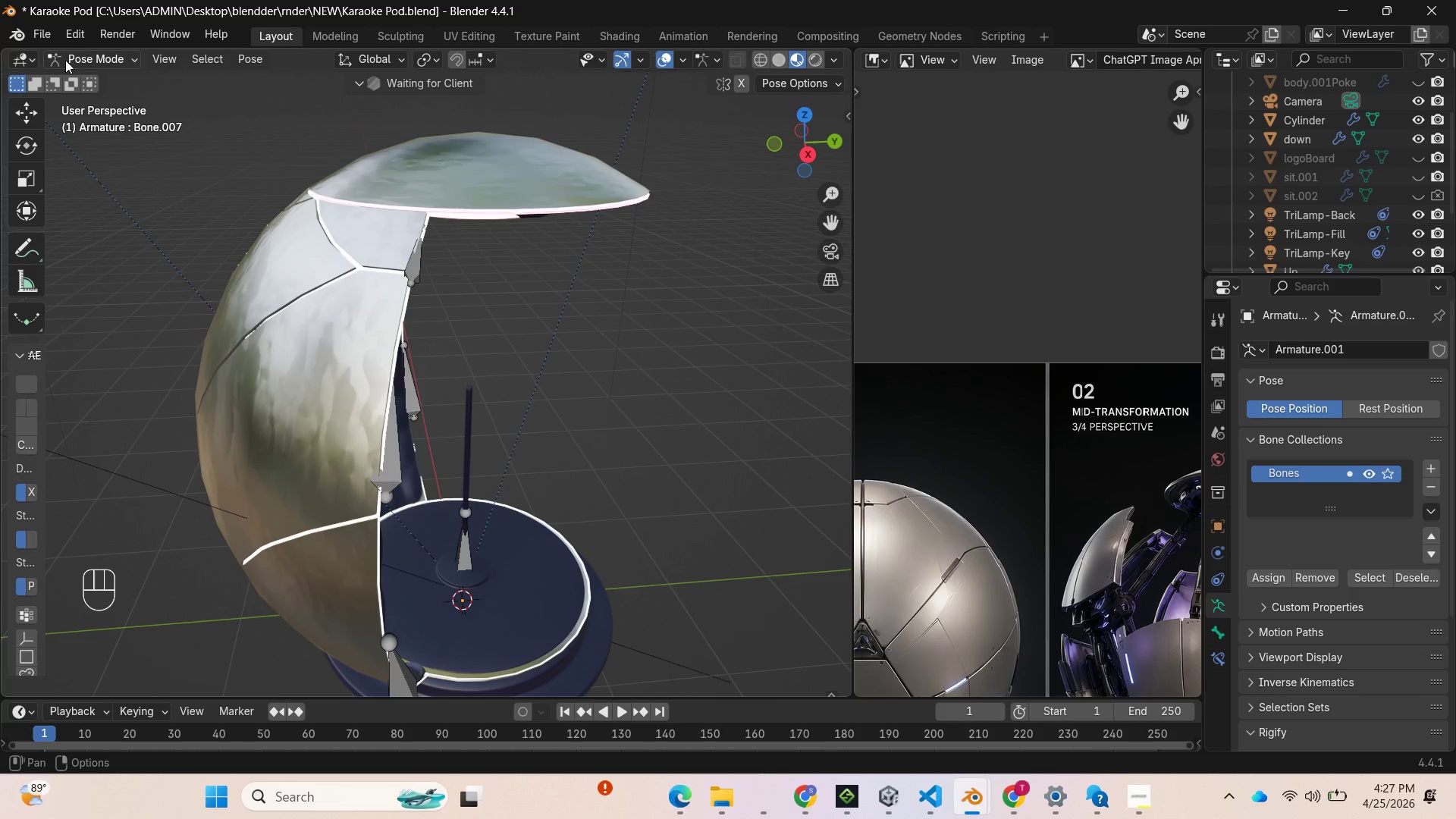 
left_click([84, 60])
 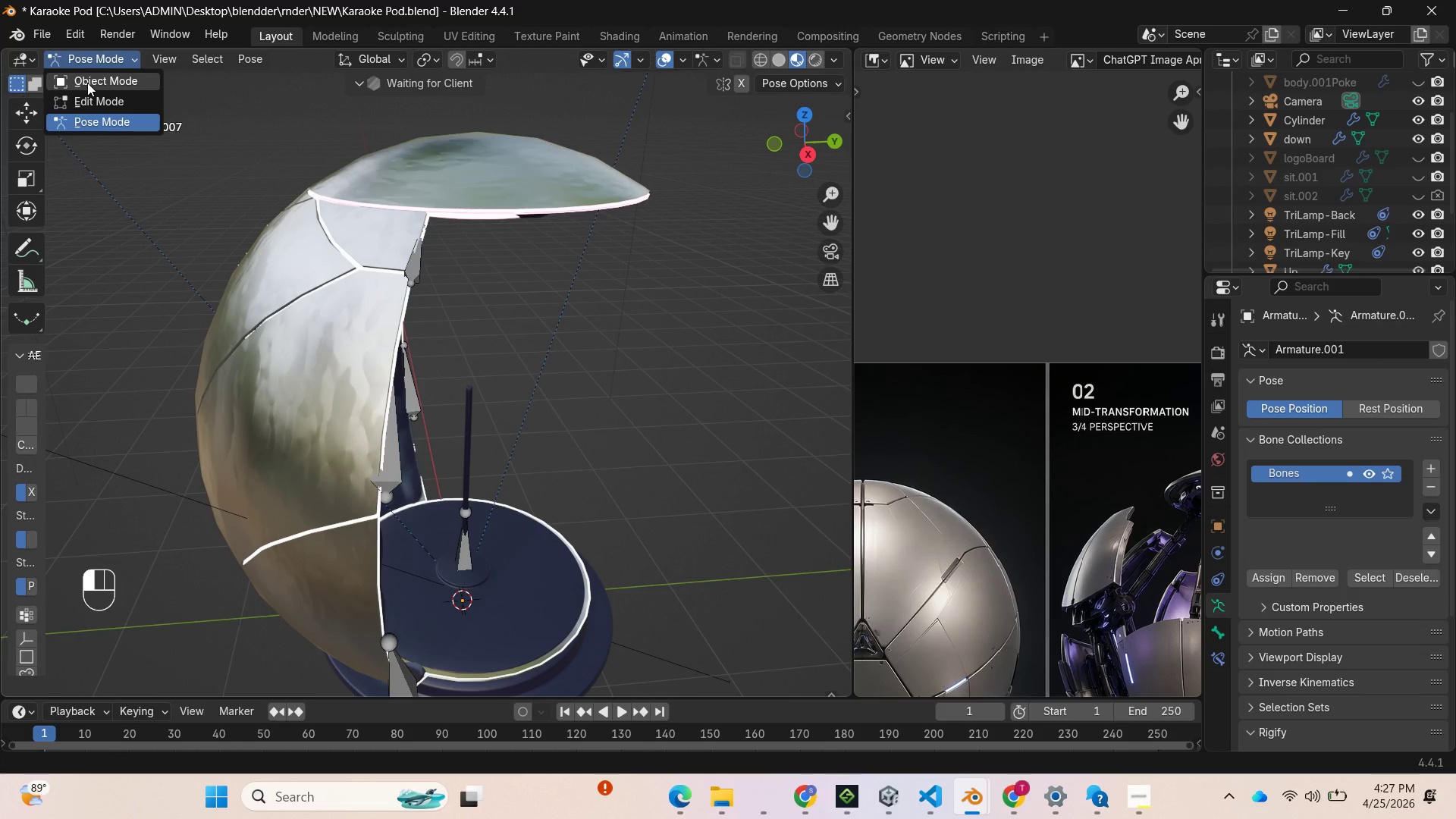 
left_click([87, 83])
 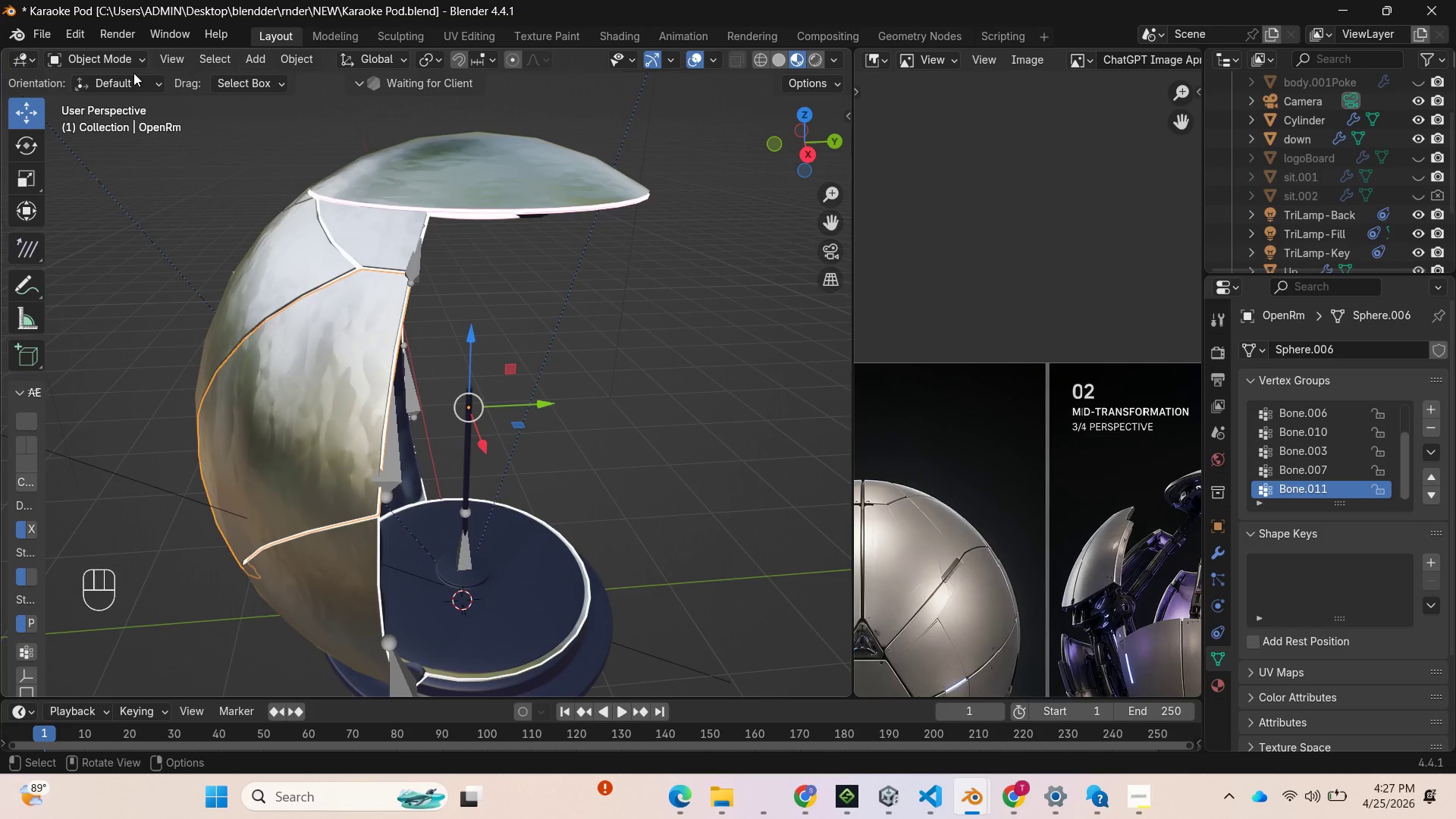 
left_click([131, 83])
 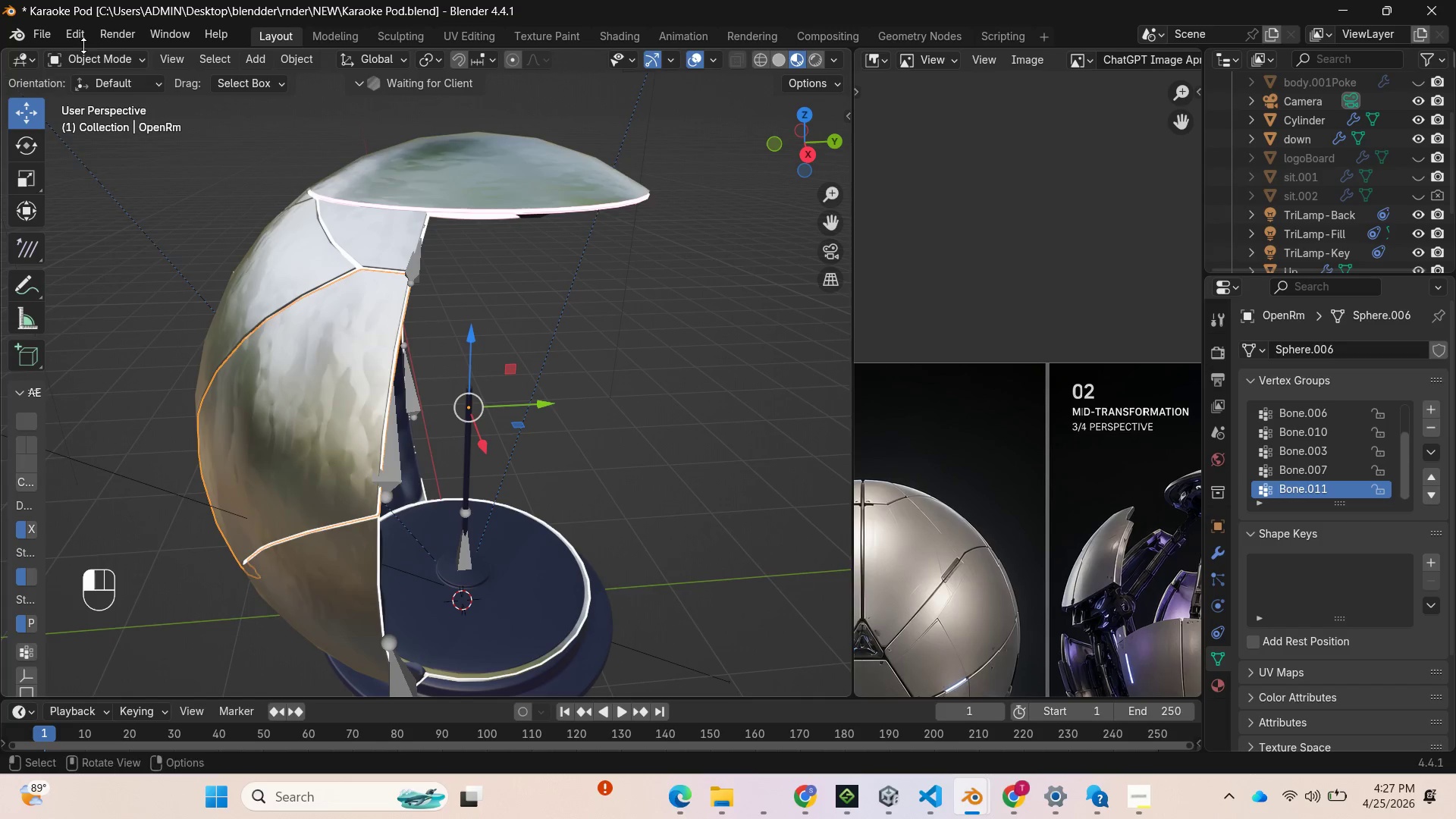 
left_click([86, 58])
 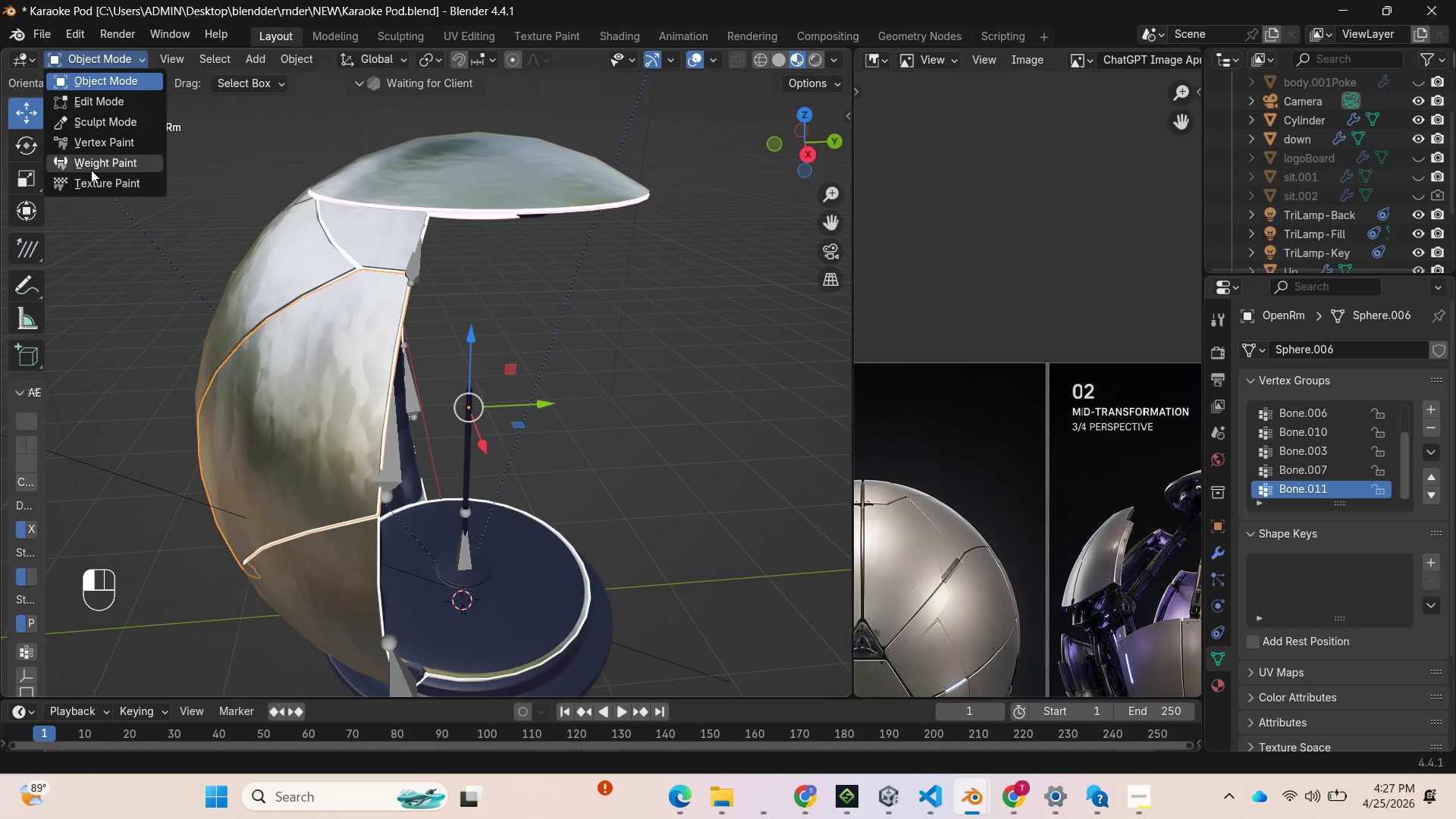 
left_click([91, 170])
 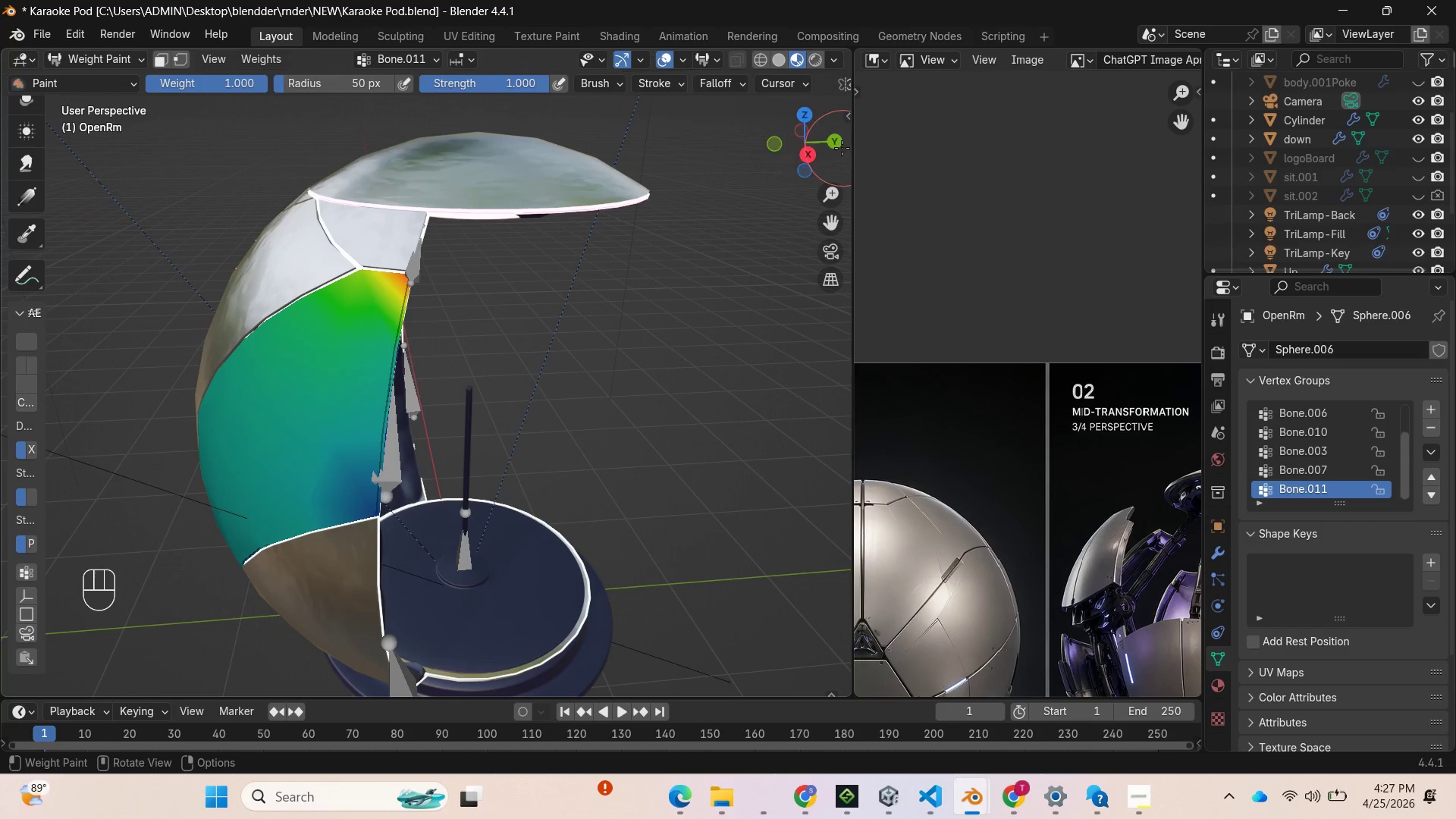 
left_click_drag(start_coordinate=[827, 145], to_coordinate=[639, 132])
 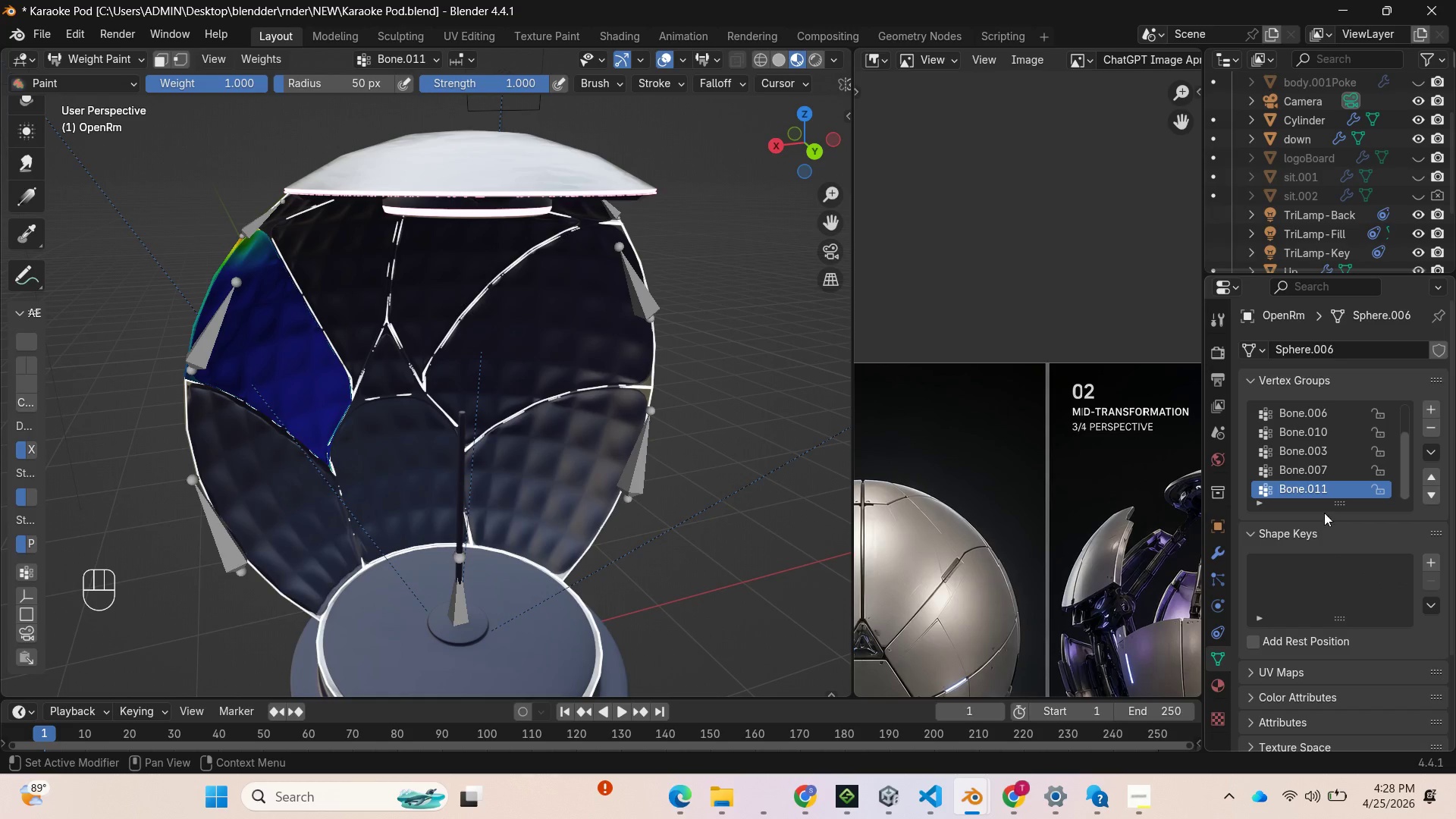 
scroll: coordinate [1297, 247], scroll_direction: down, amount: 10.0
 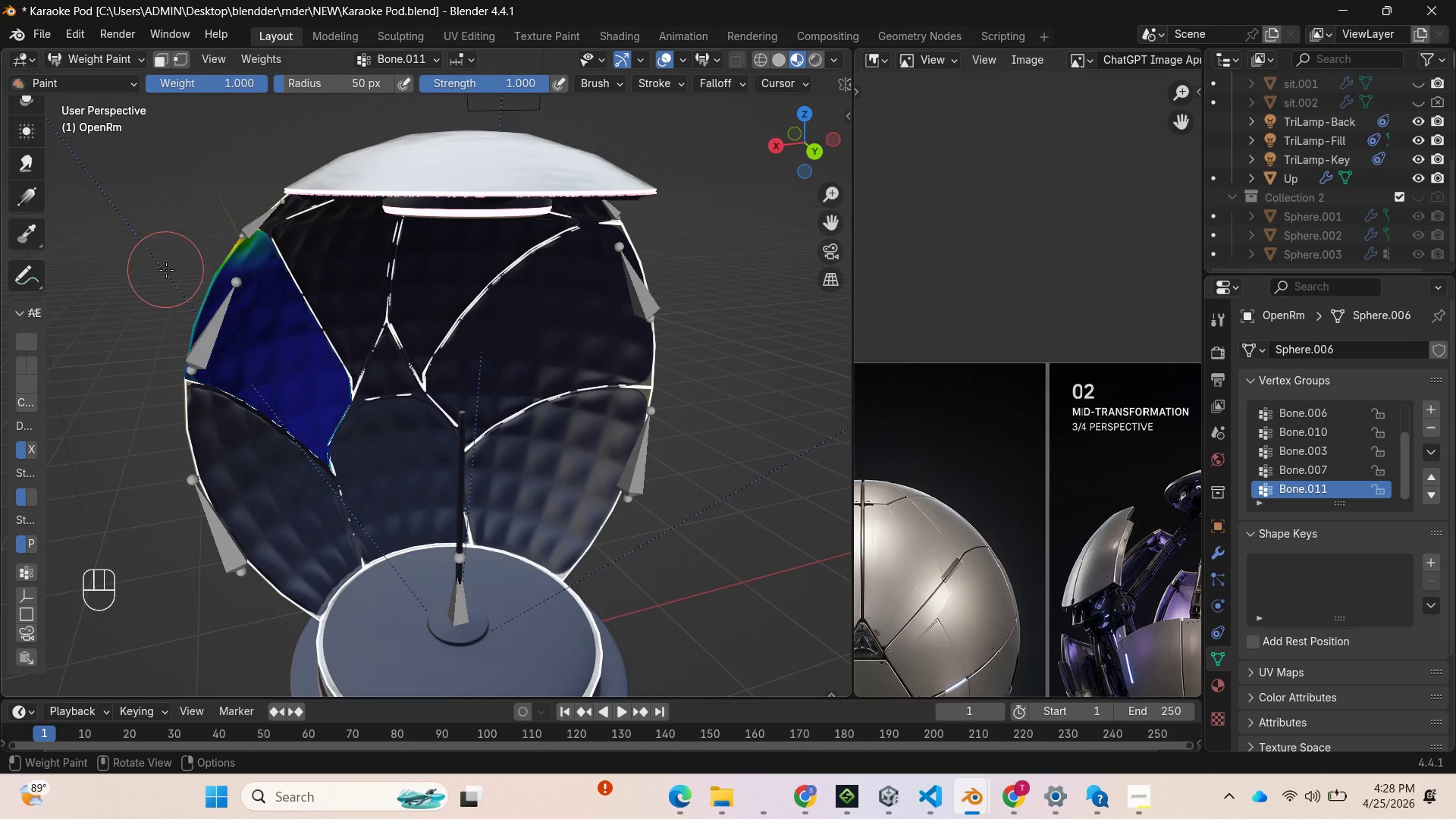 
left_click_drag(start_coordinate=[230, 293], to_coordinate=[236, 309])
 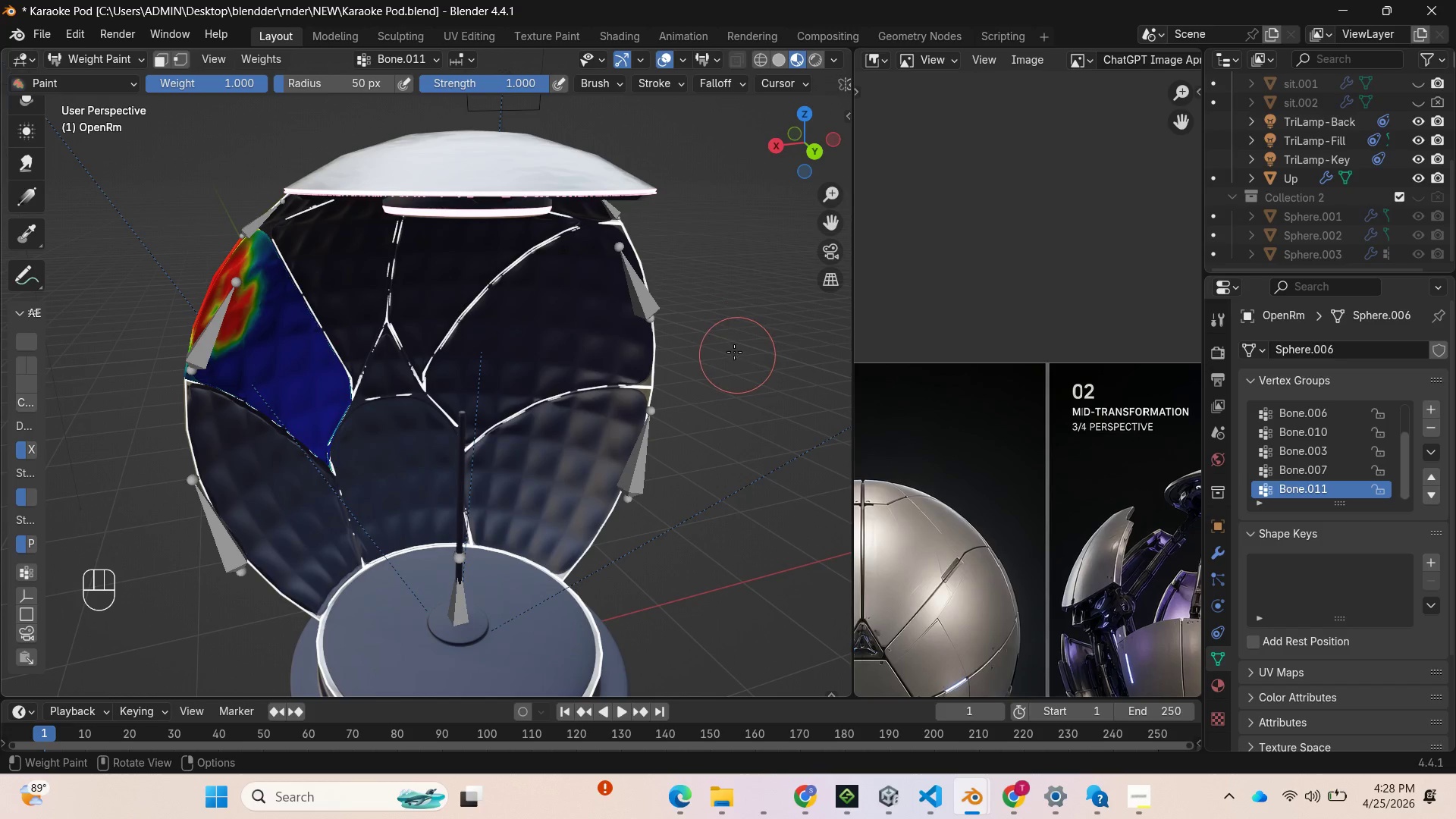 
key(Control+Z)
 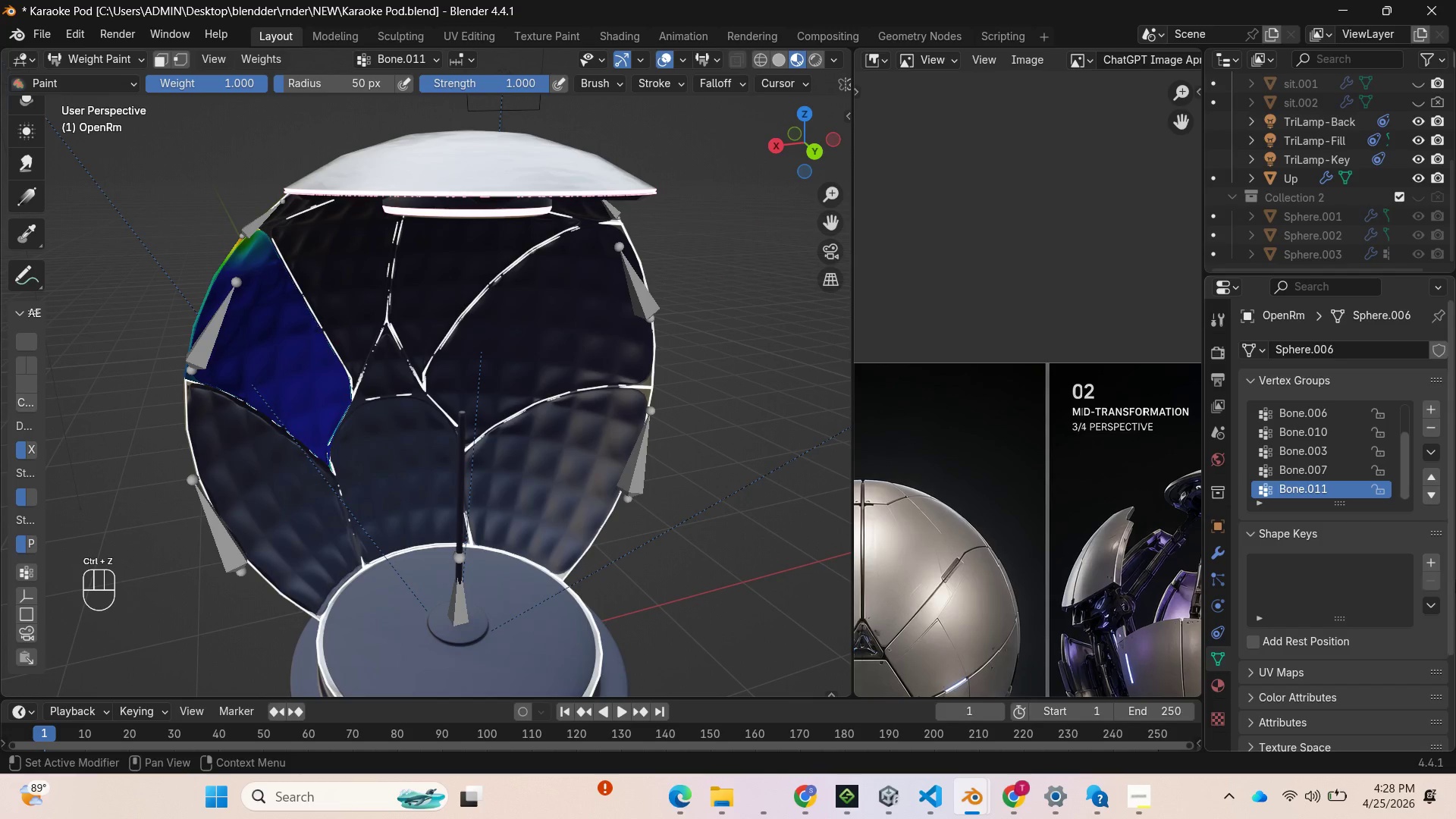 
scroll: coordinate [1367, 461], scroll_direction: up, amount: 6.0
 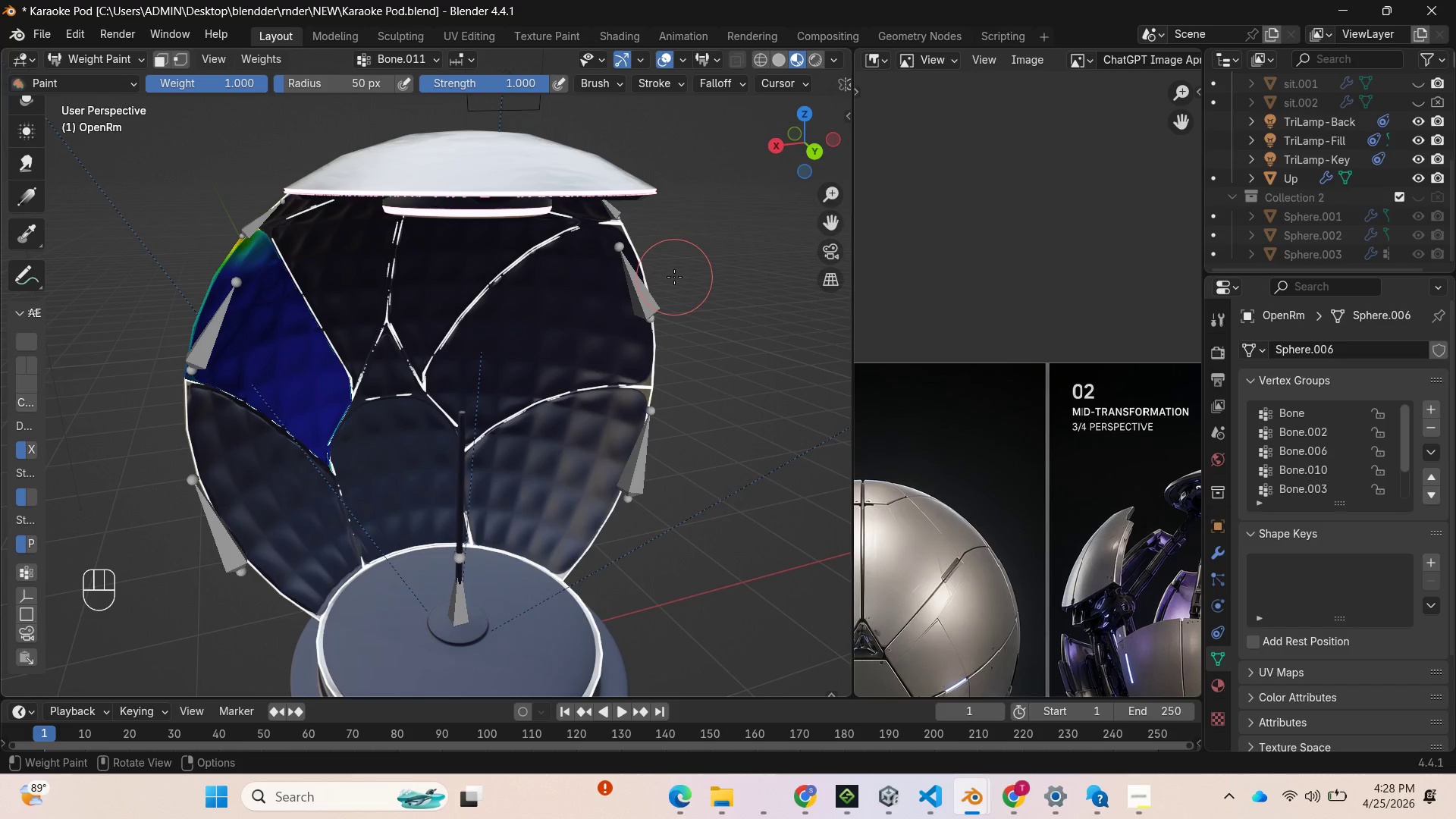 
wait(5.35)
 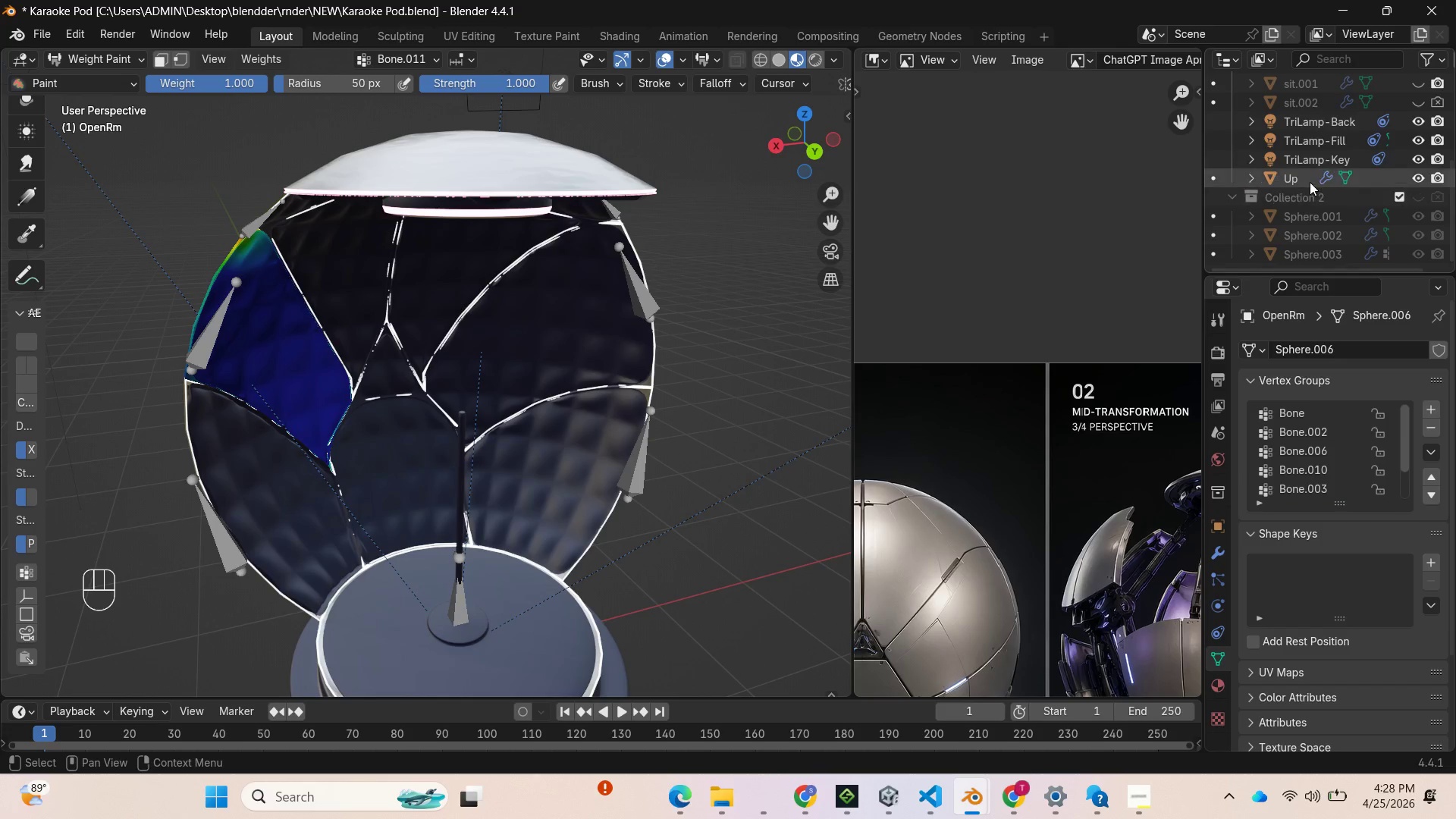 
left_click([133, 55])
 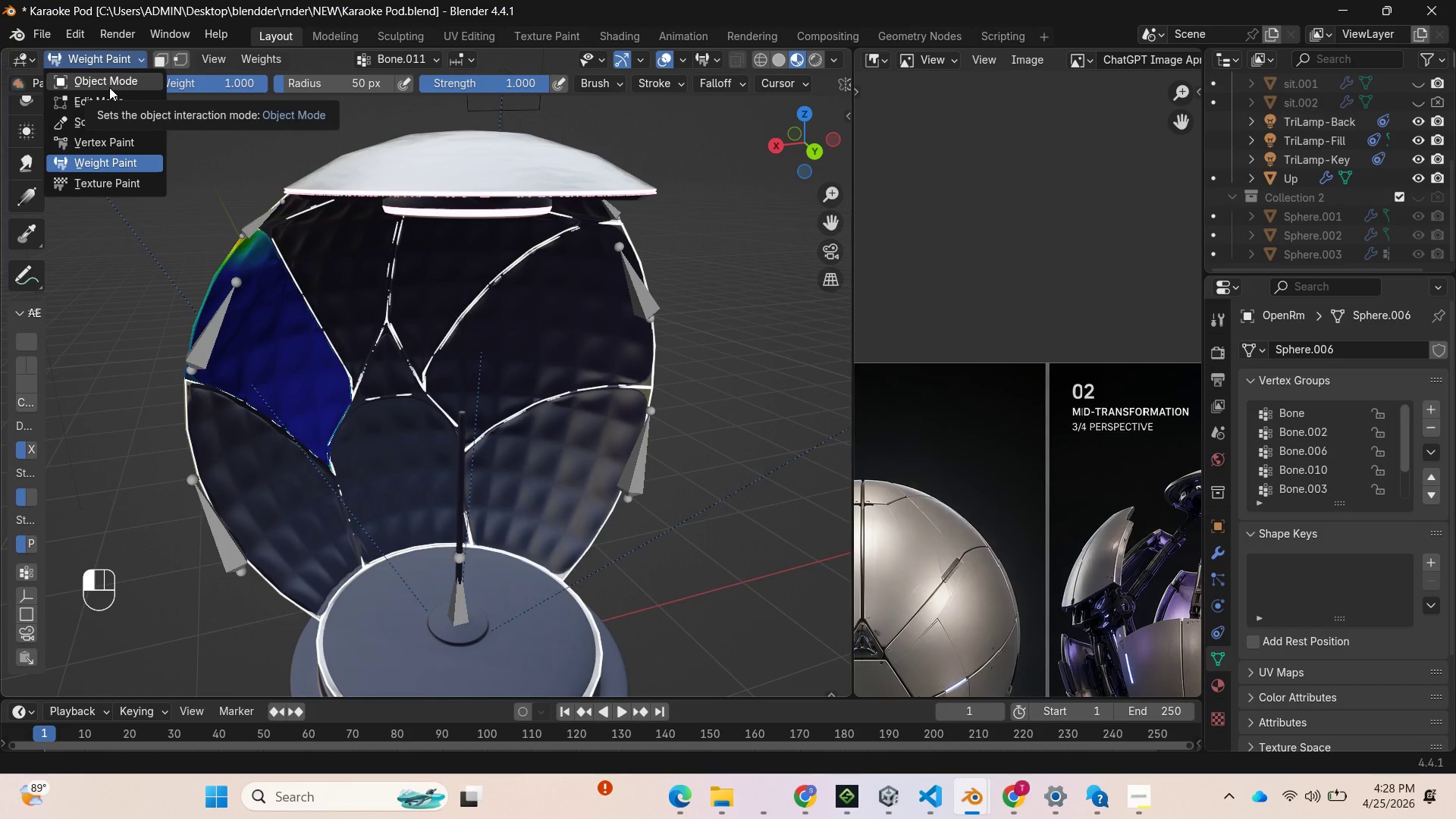 
left_click([109, 87])
 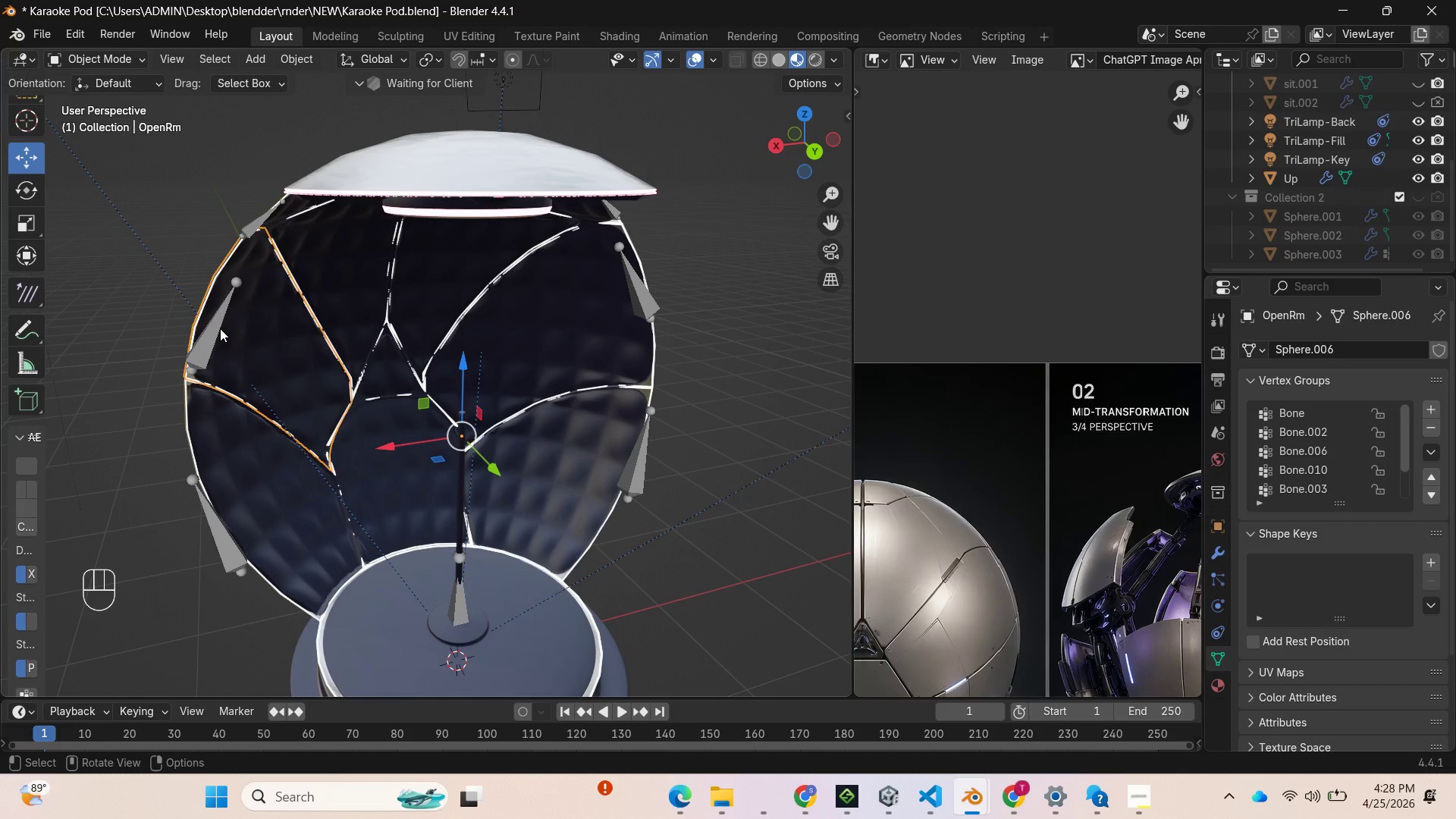 
left_click([221, 329])
 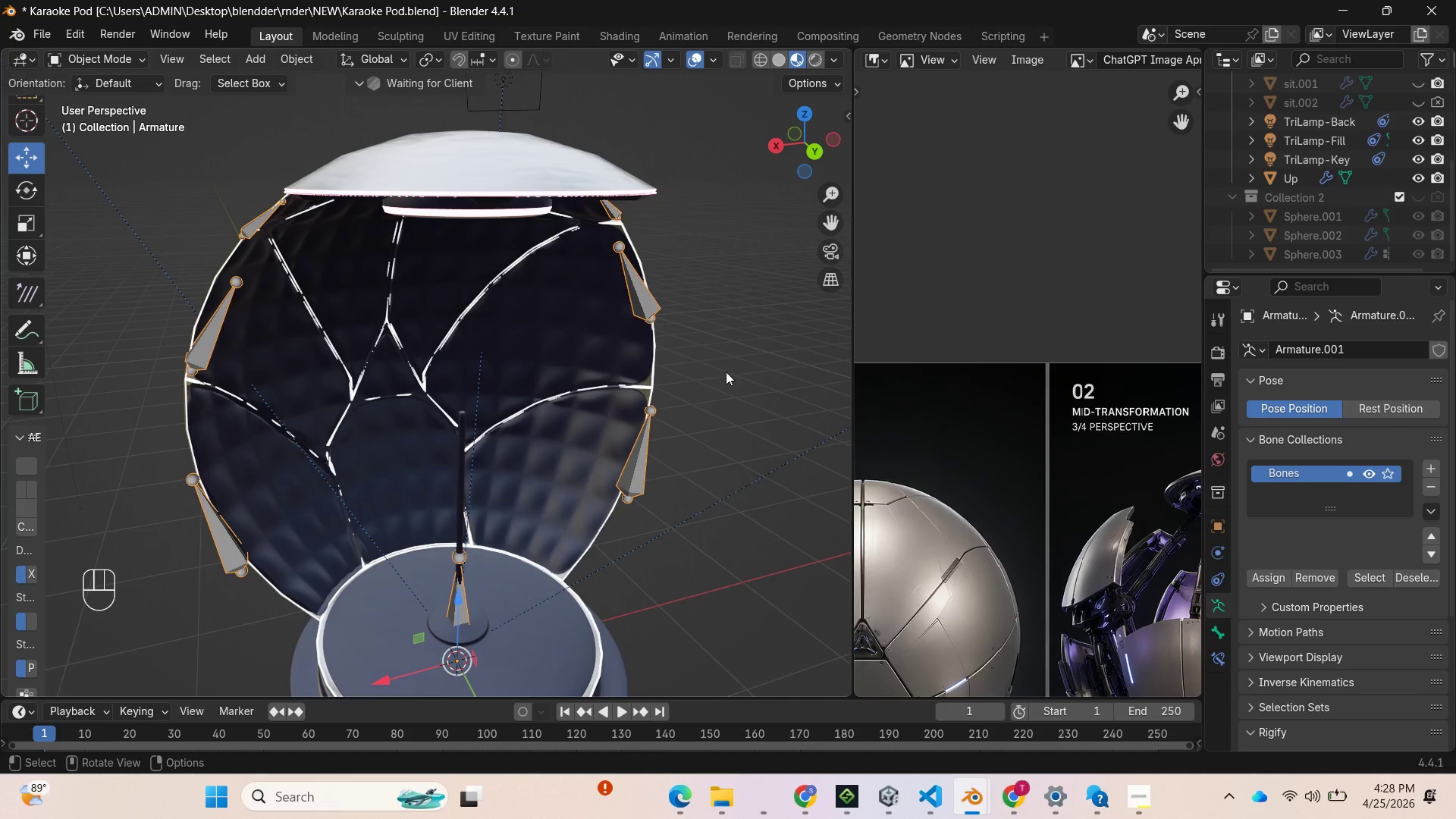 
scroll: coordinate [1312, 560], scroll_direction: down, amount: 4.0
 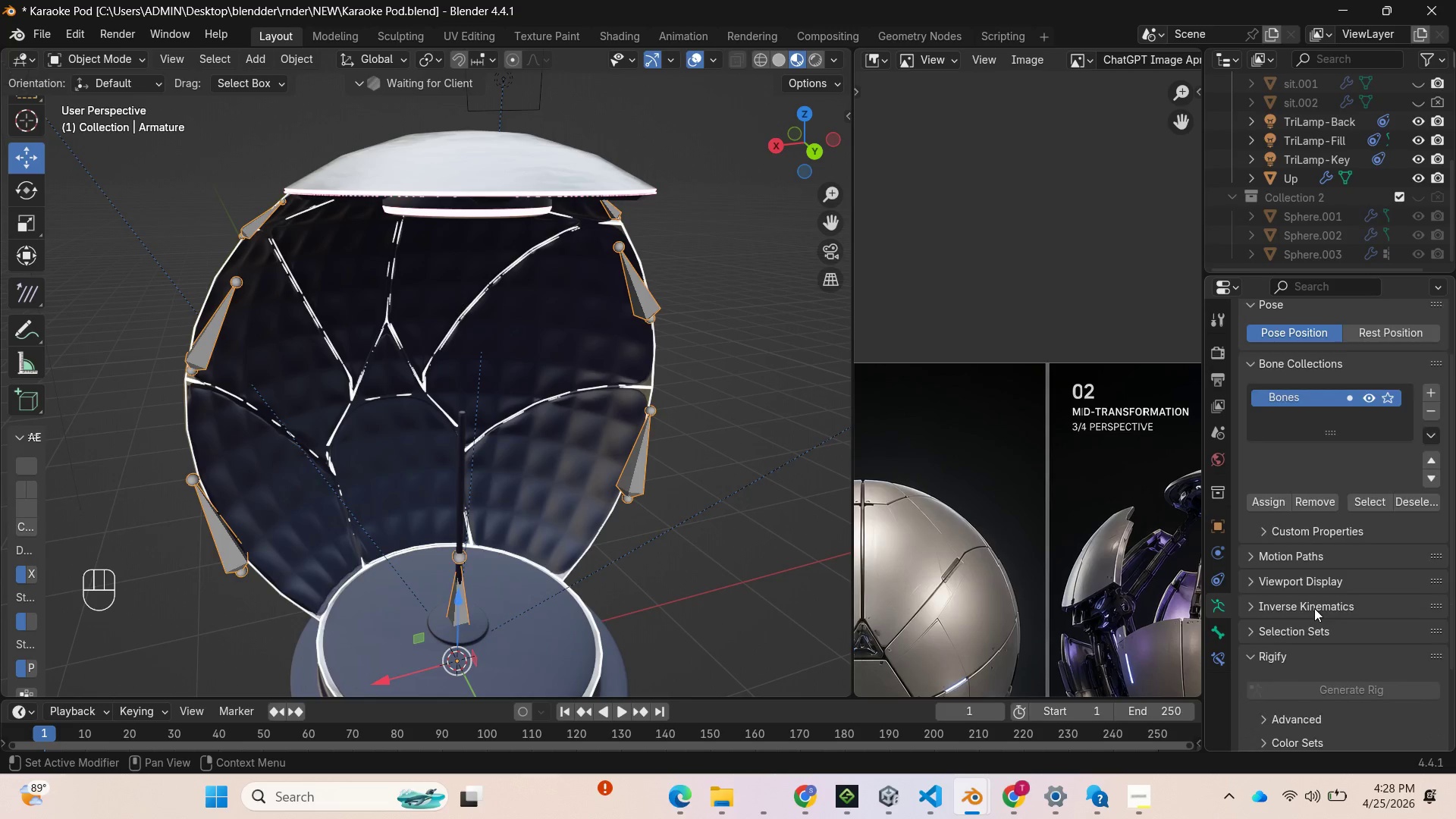 
key(Tab)
 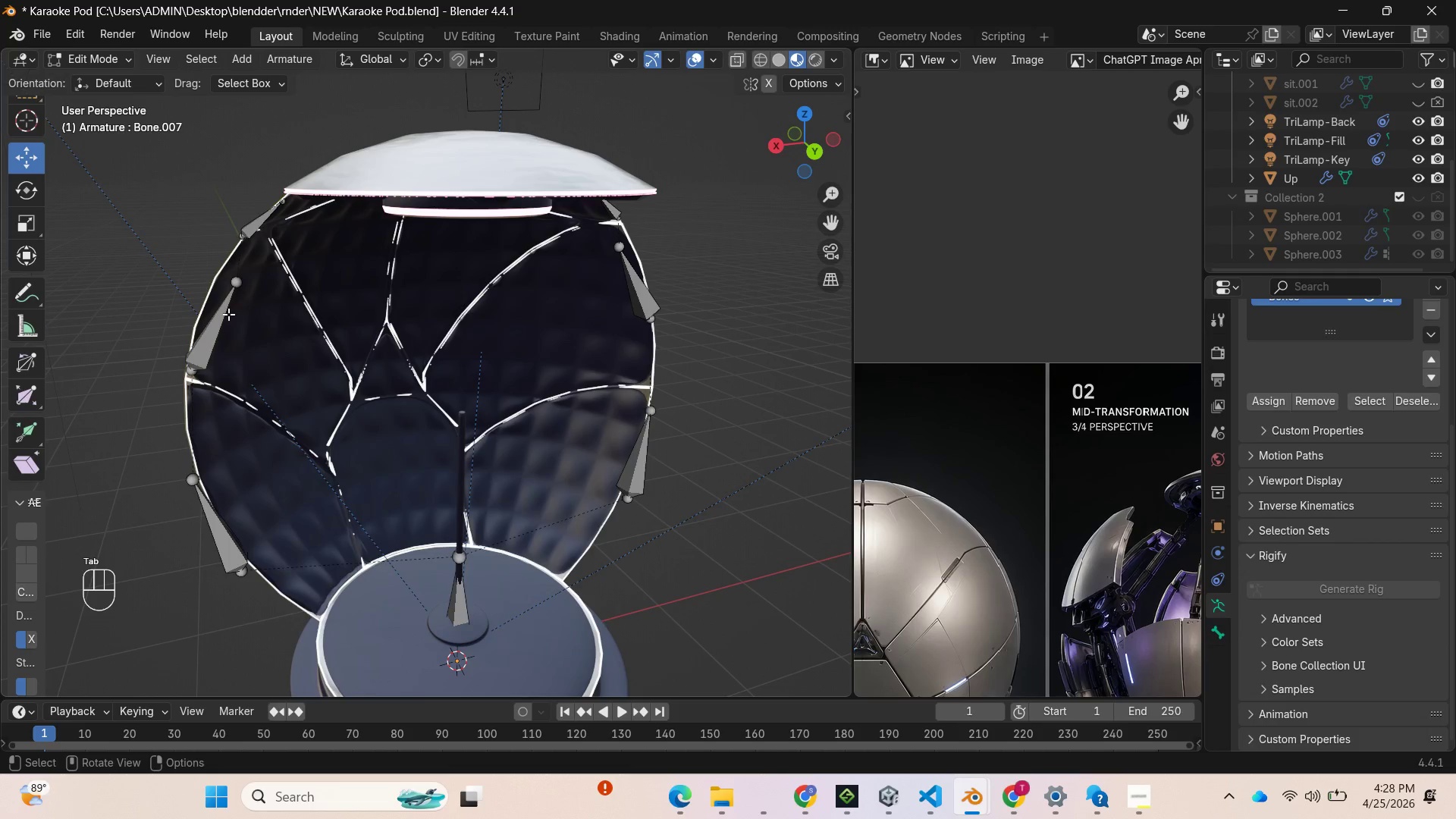 
scroll: coordinate [1313, 608], scroll_direction: down, amount: 4.0
 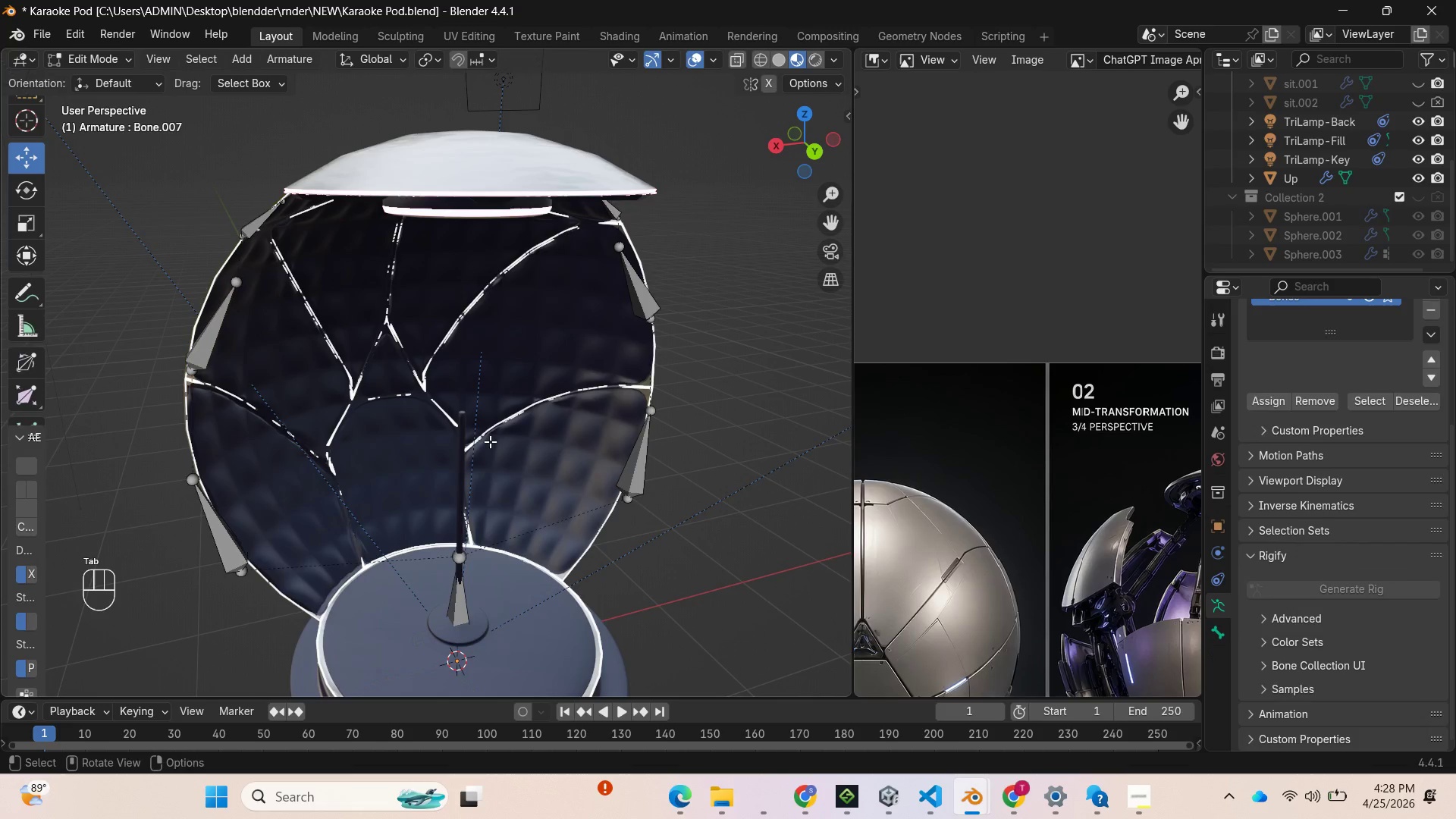 
left_click([228, 314])
 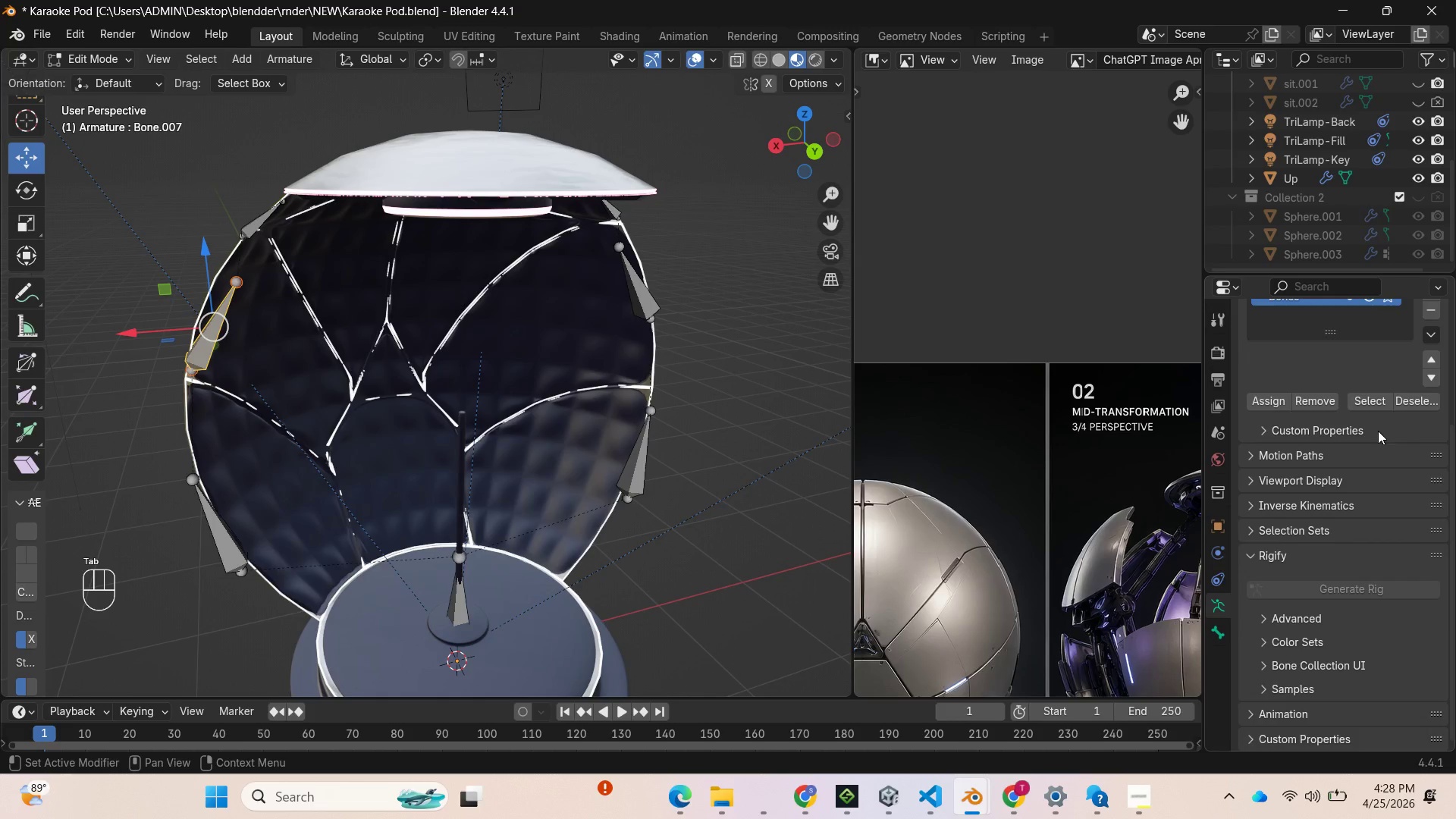 
scroll: coordinate [1380, 482], scroll_direction: up, amount: 3.0
 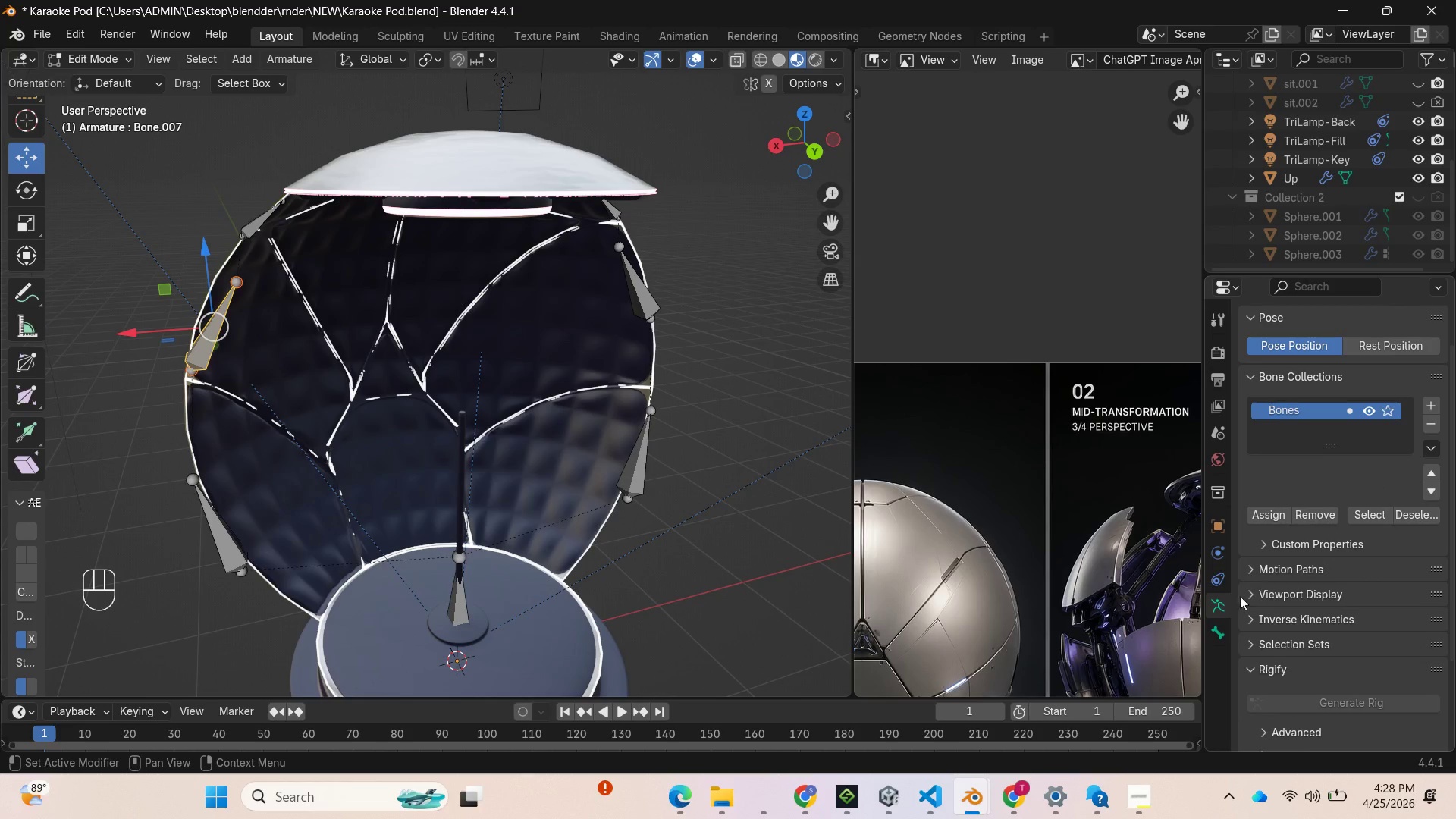 
left_click([1221, 631])
 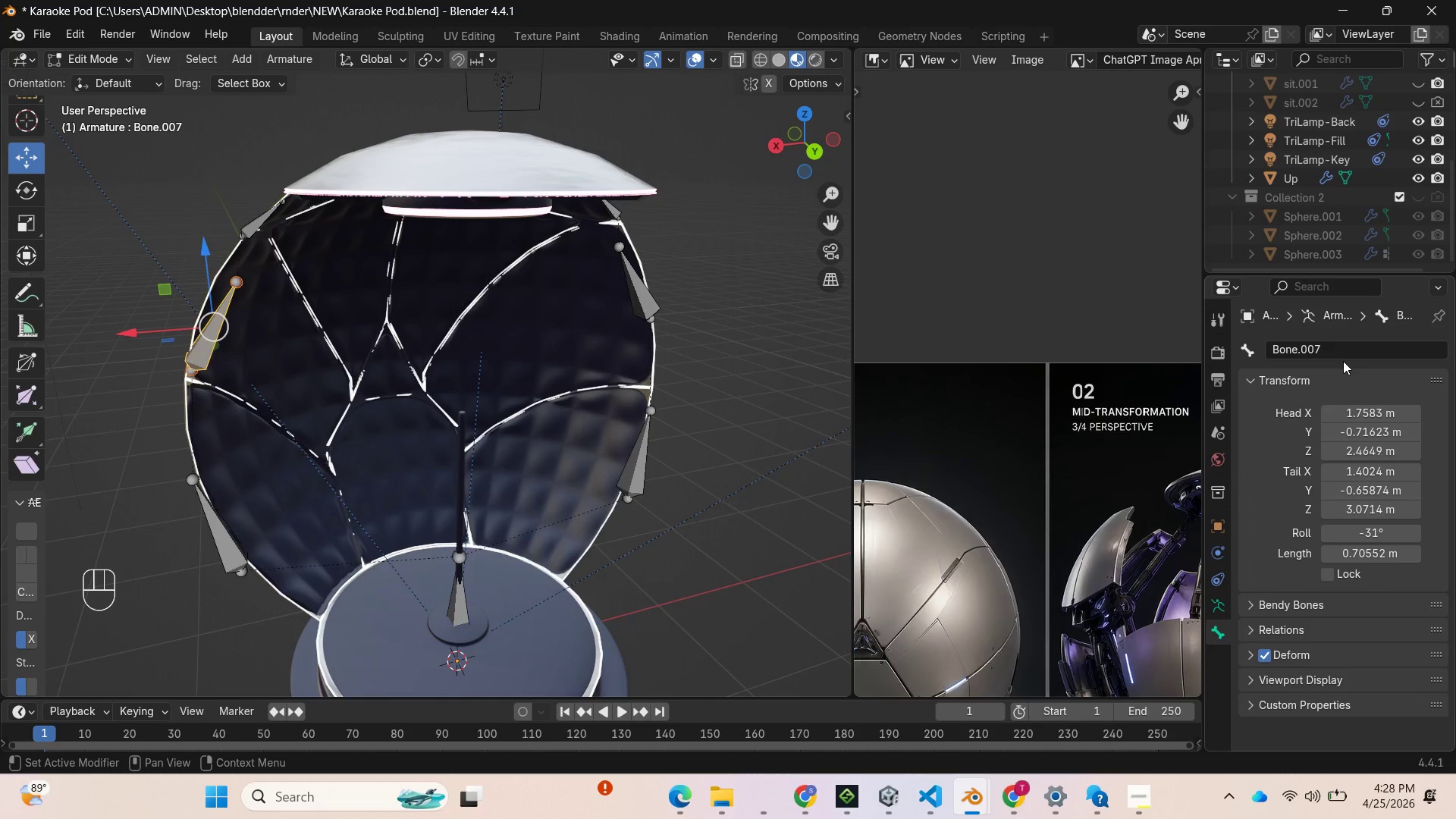 
mouse_move([1329, 337])
 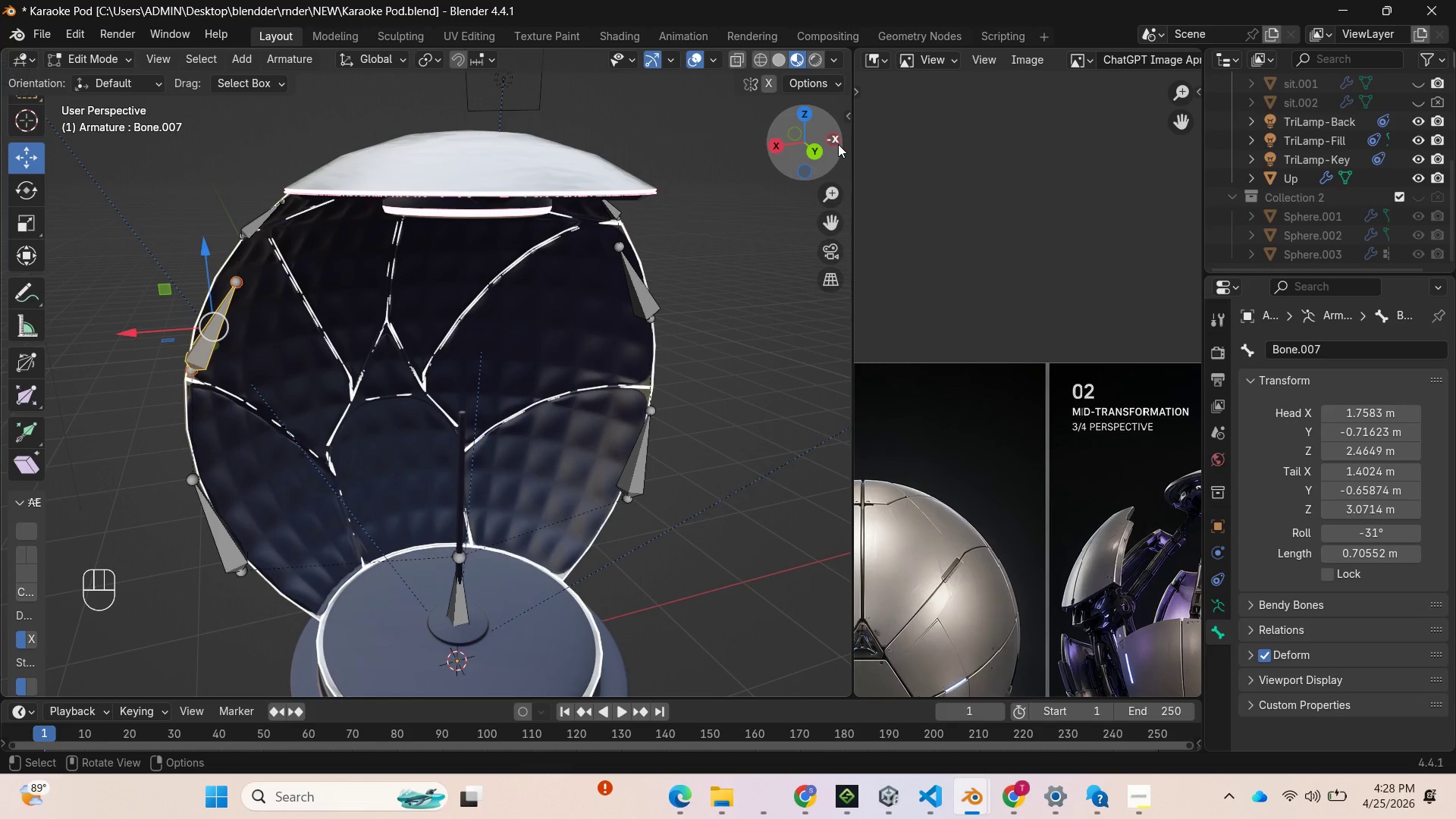 
left_click_drag(start_coordinate=[817, 140], to_coordinate=[141, 162])
 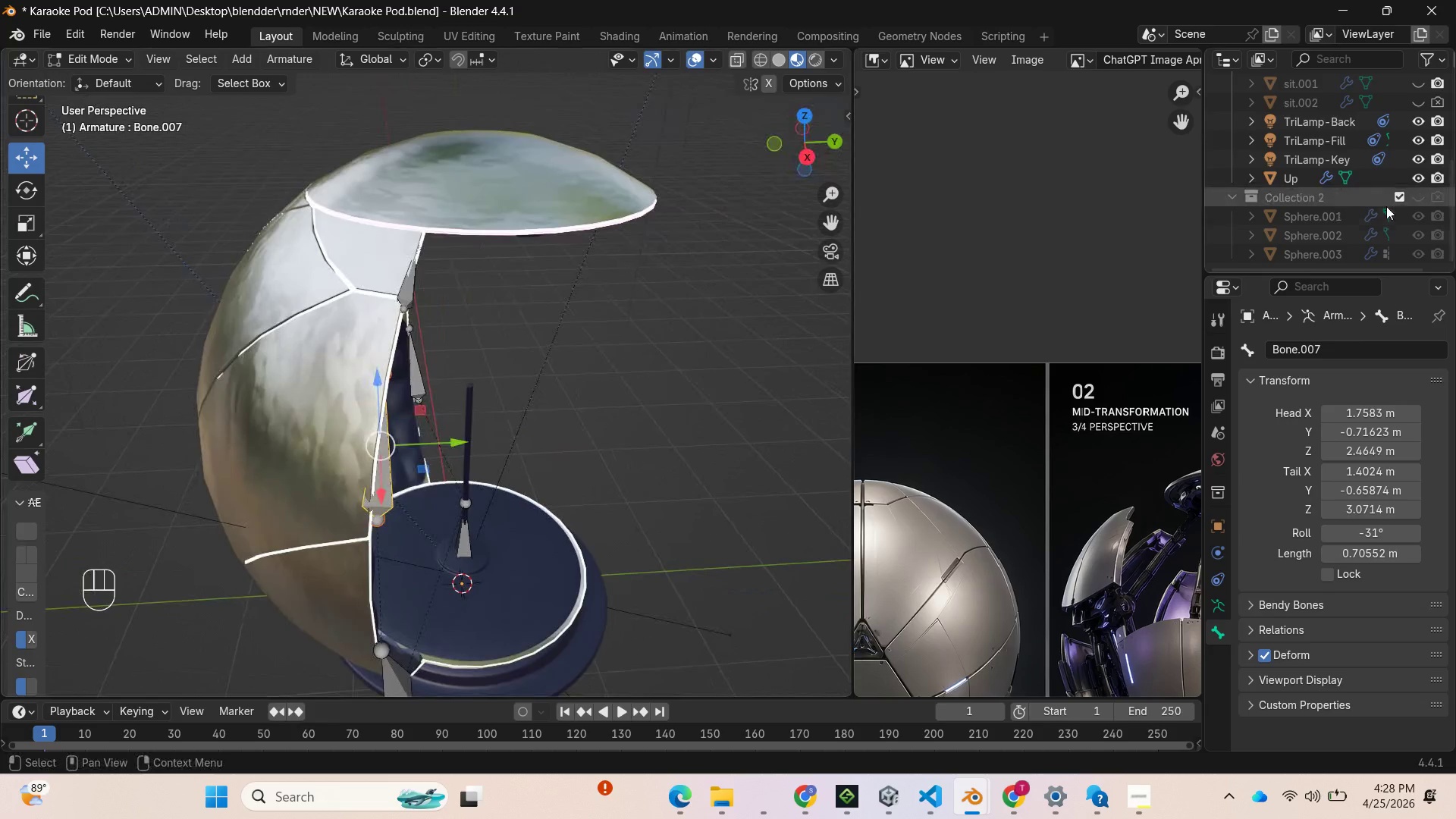 
scroll: coordinate [1395, 202], scroll_direction: up, amount: 6.0
 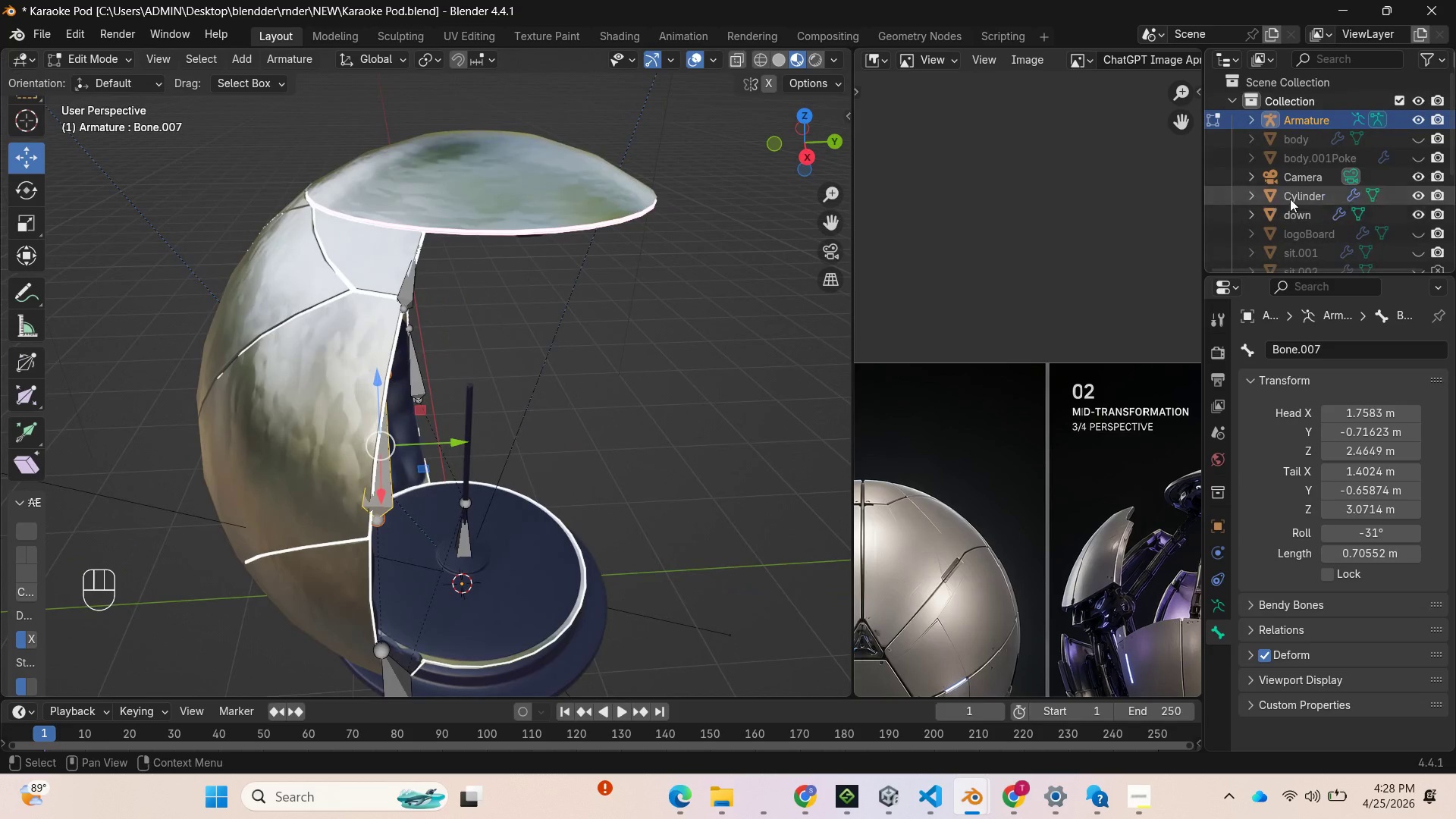 
scroll: coordinate [1301, 215], scroll_direction: down, amount: 4.0
 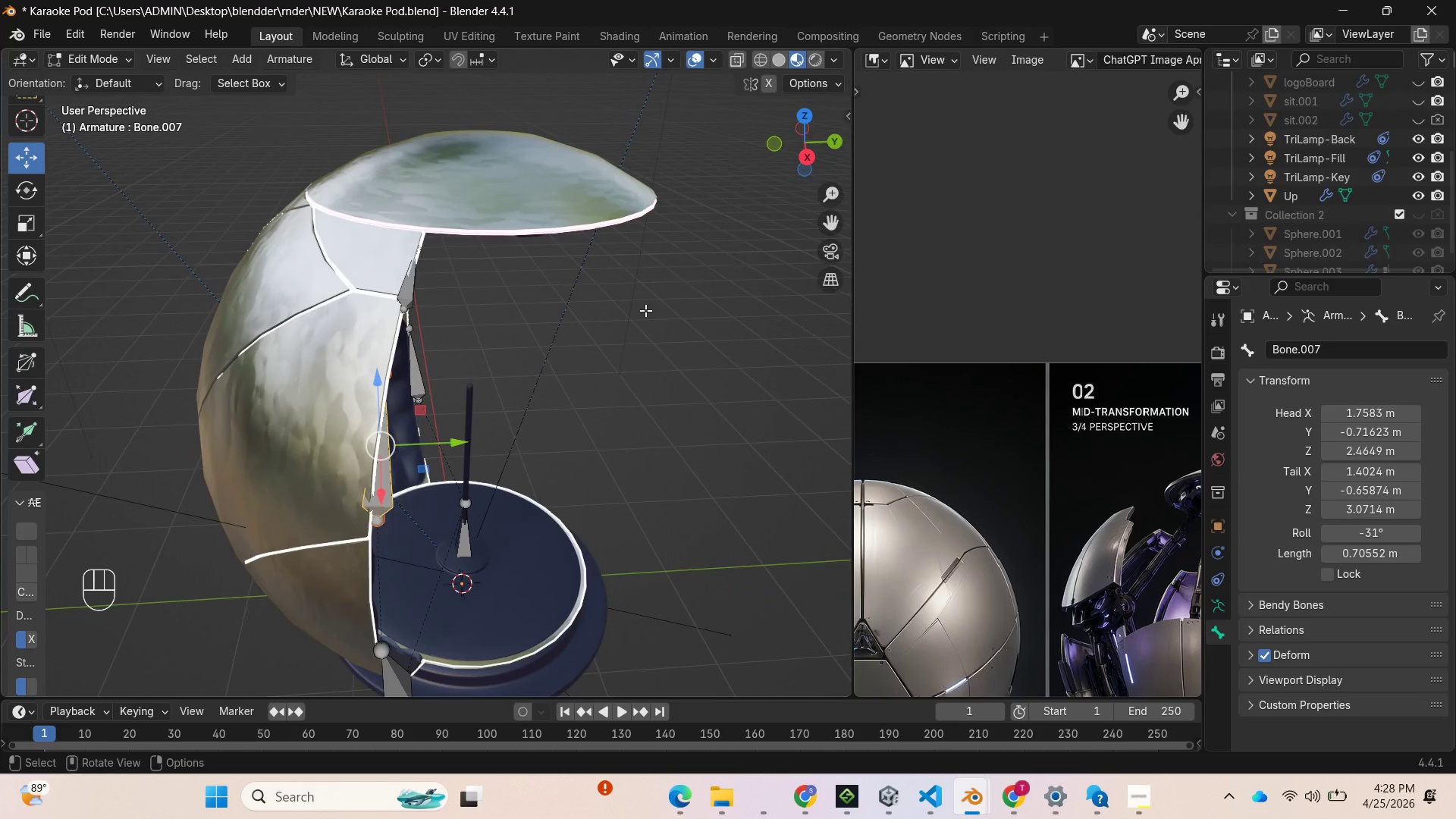 
hold_key(key=ControlLeft, duration=0.94)
 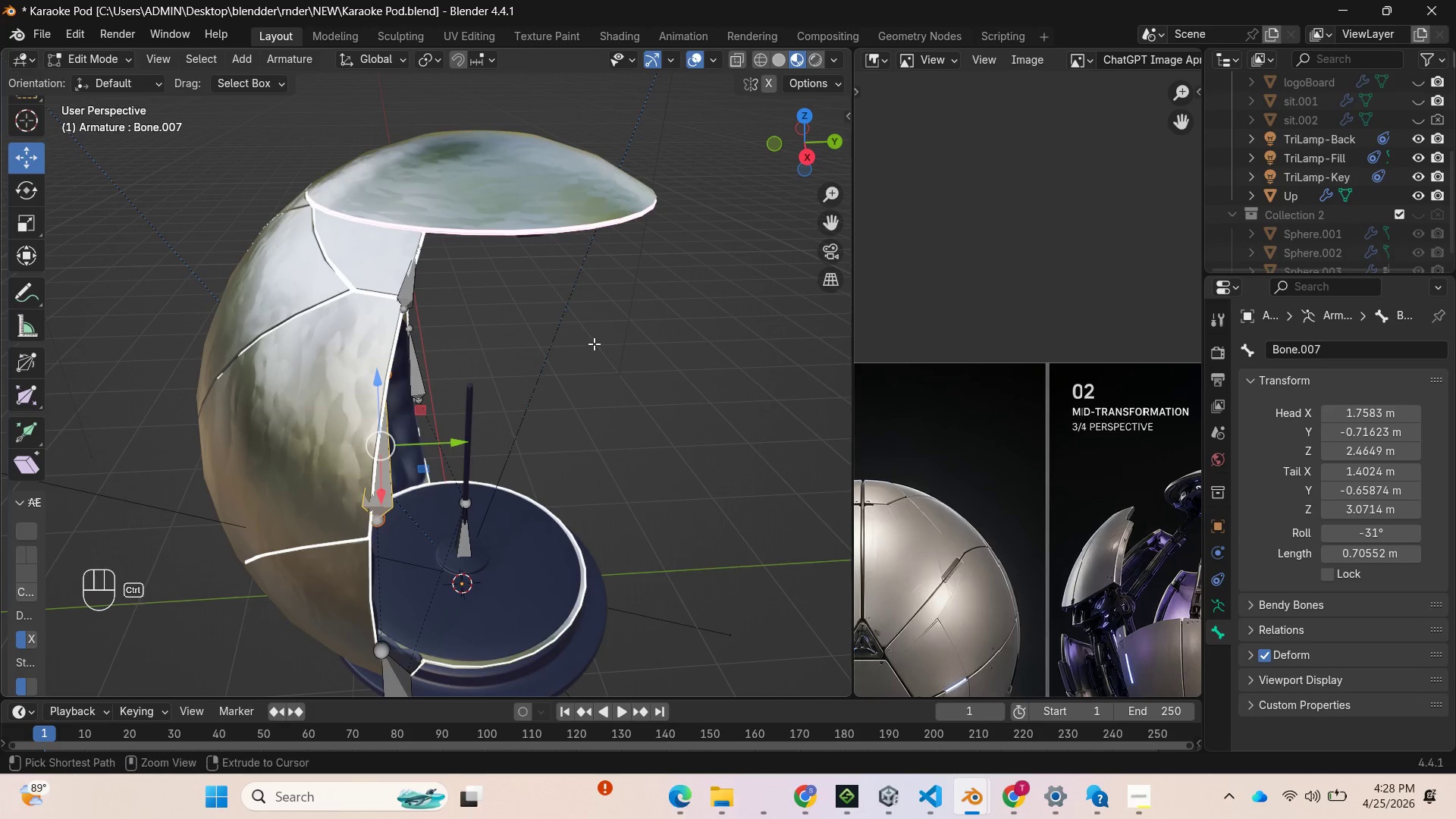 
key(Control+Z)
 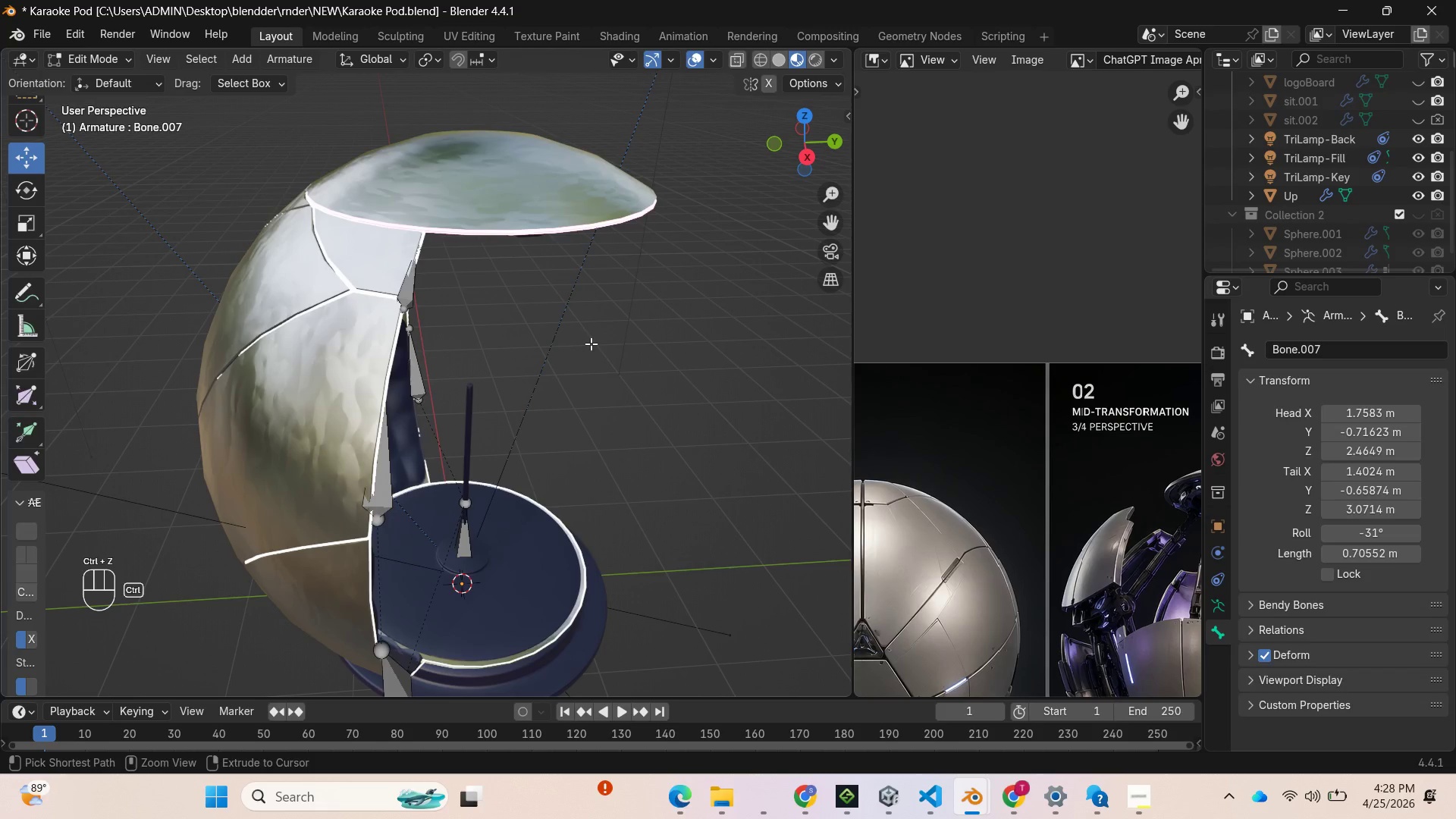 
key(Control+Z)
 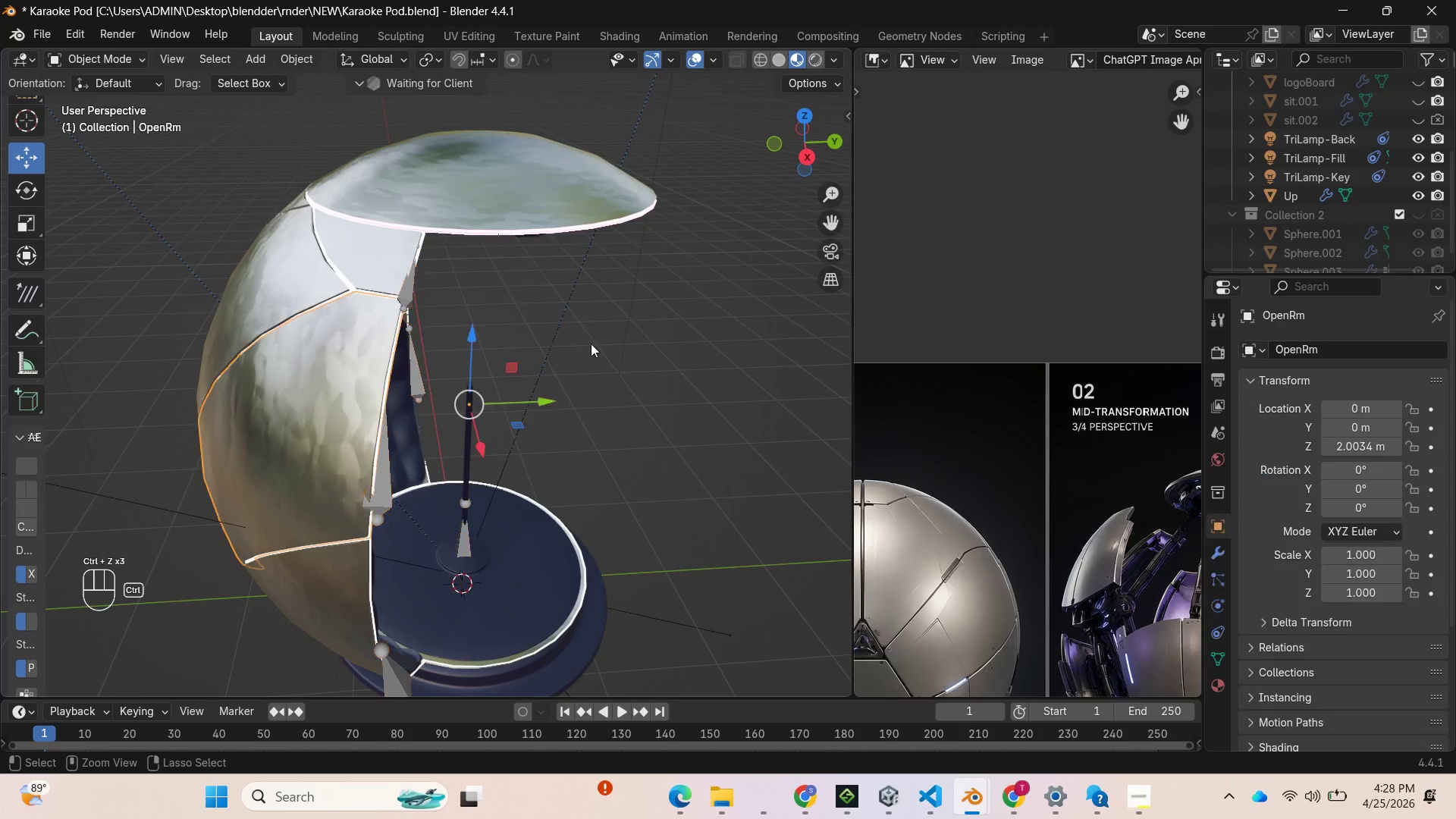 
key(Control+Z)
 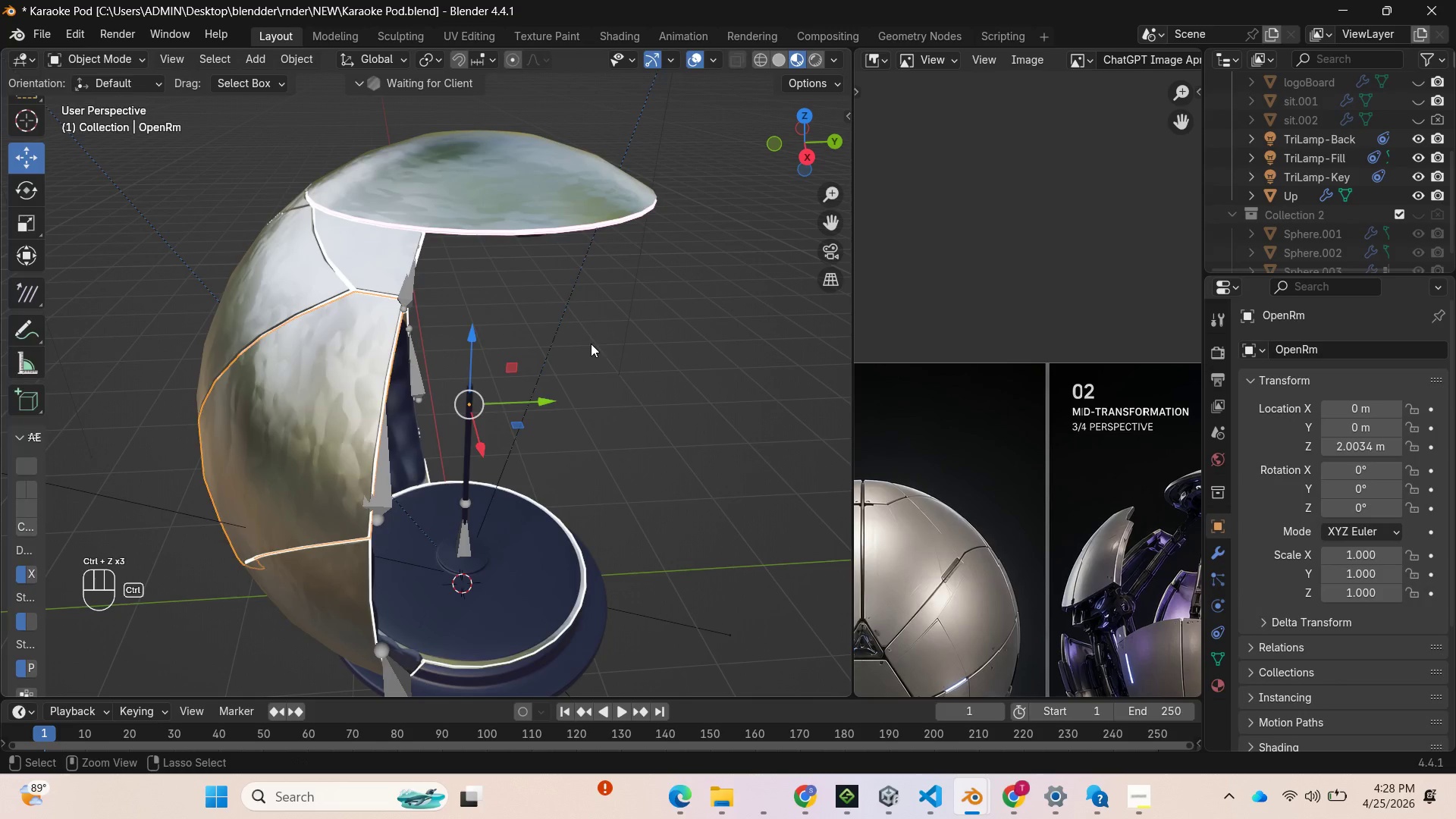 
key(Control+Z)
 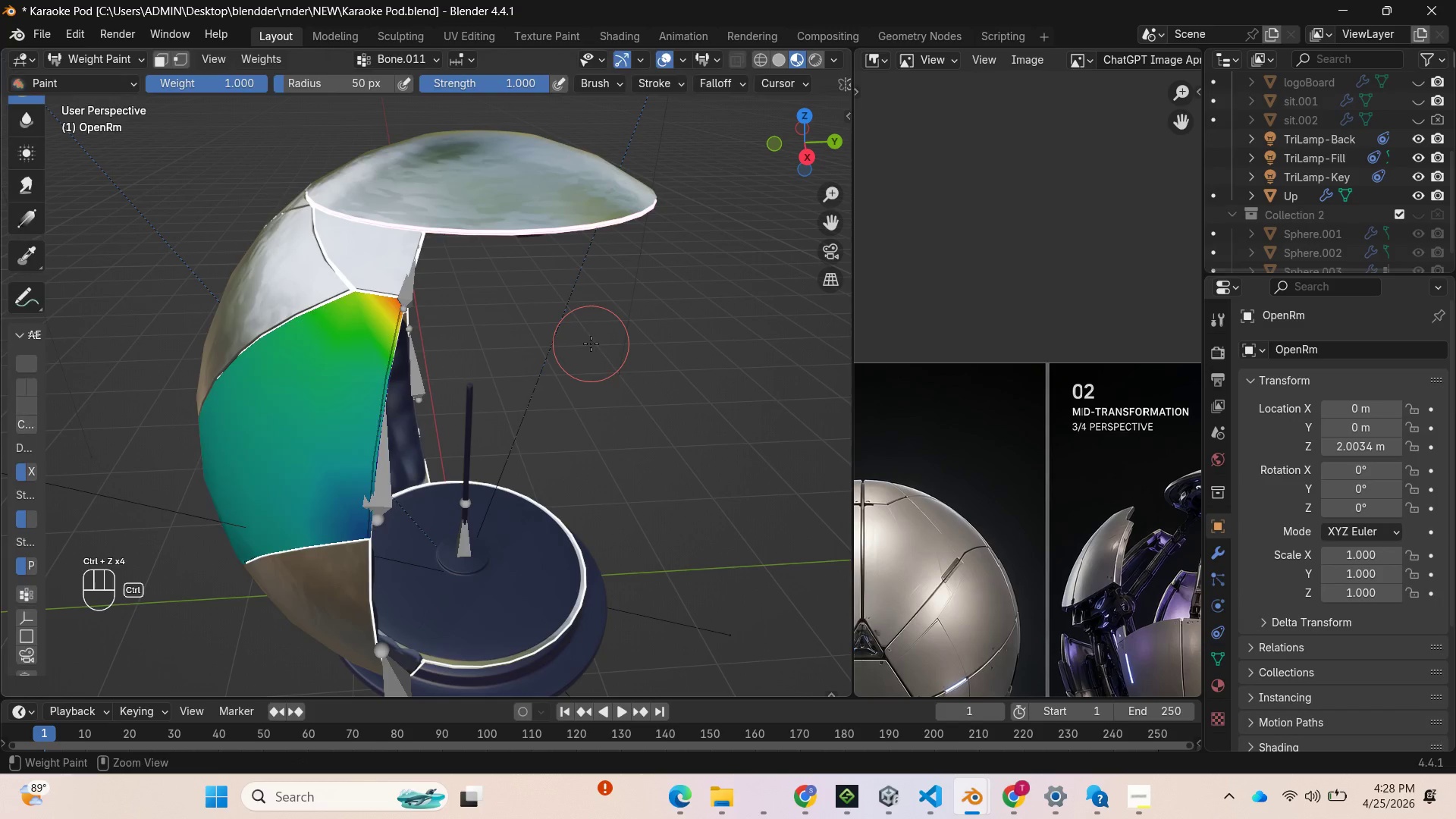 
key(Control+Z)
 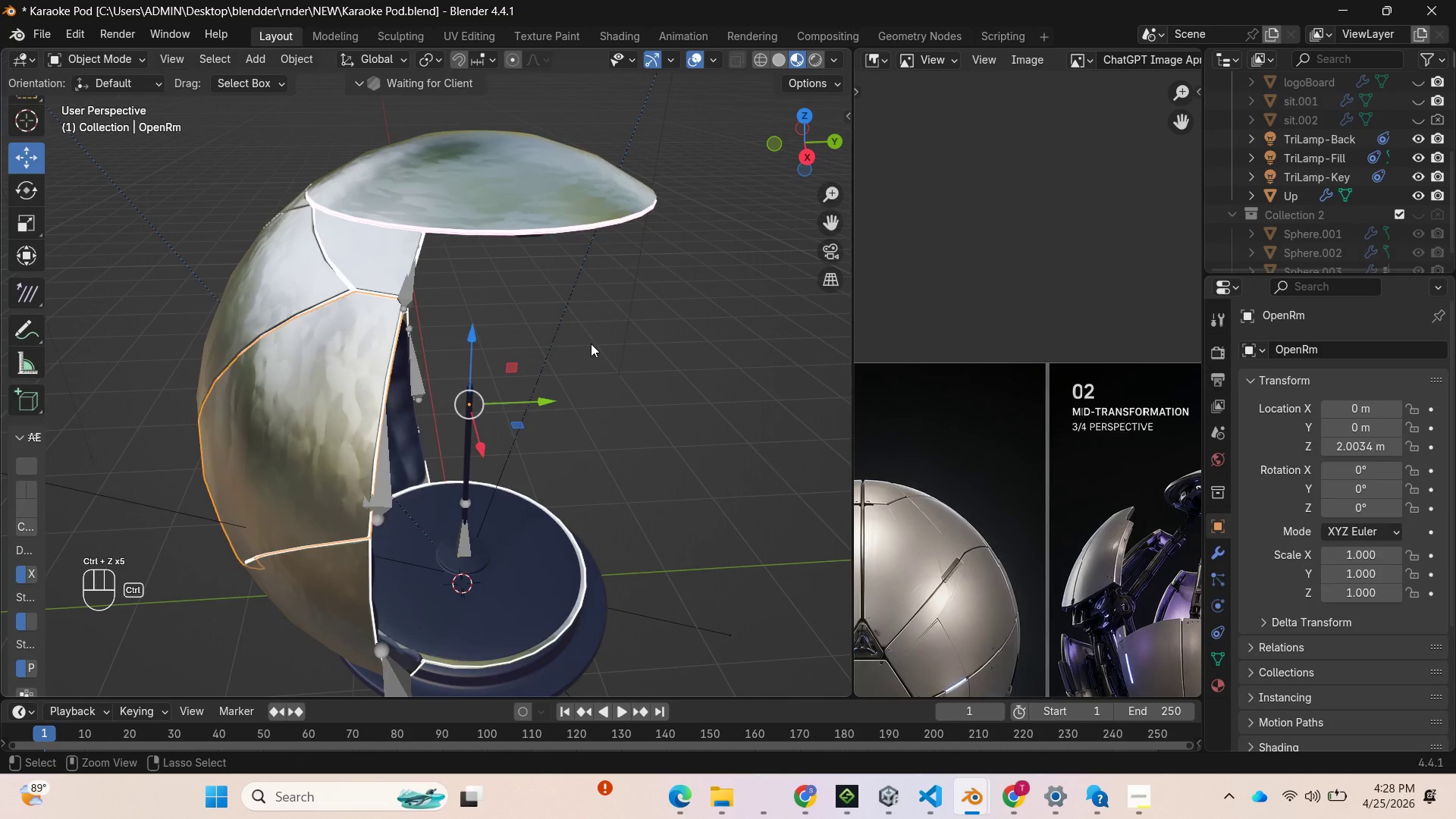 
key(Control+Z)
 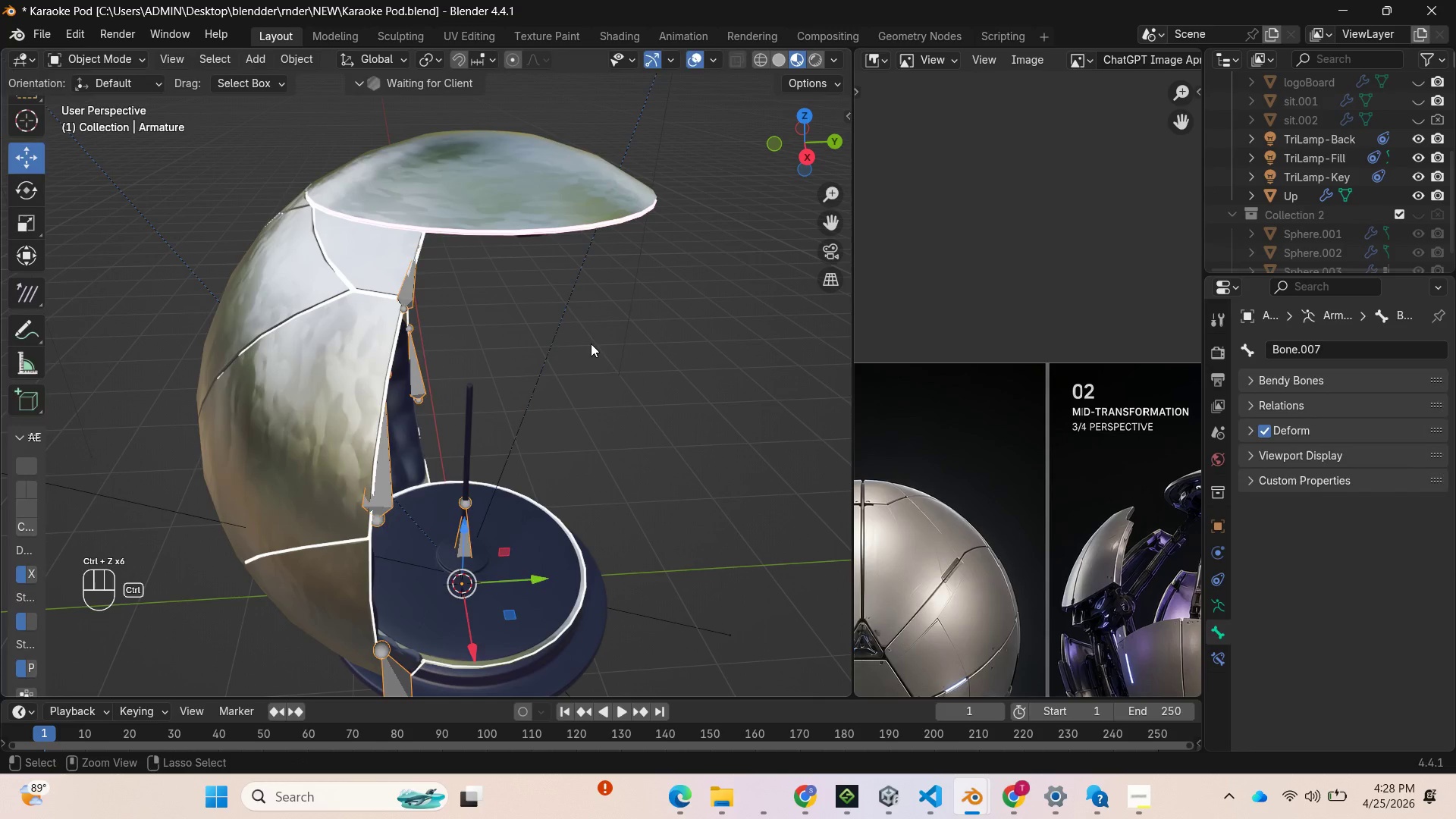 
key(Control+Z)
 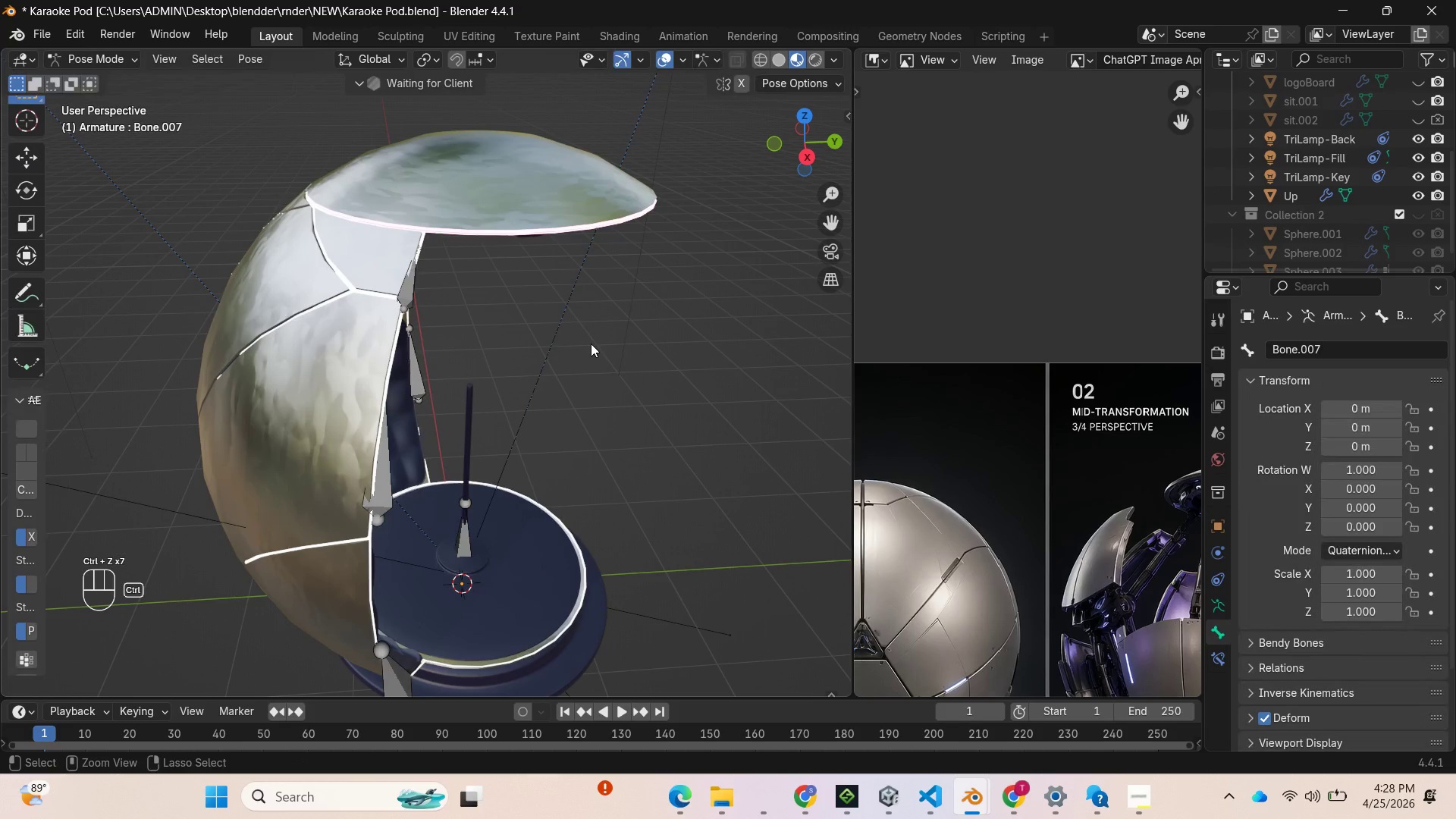 
key(Control+Z)
 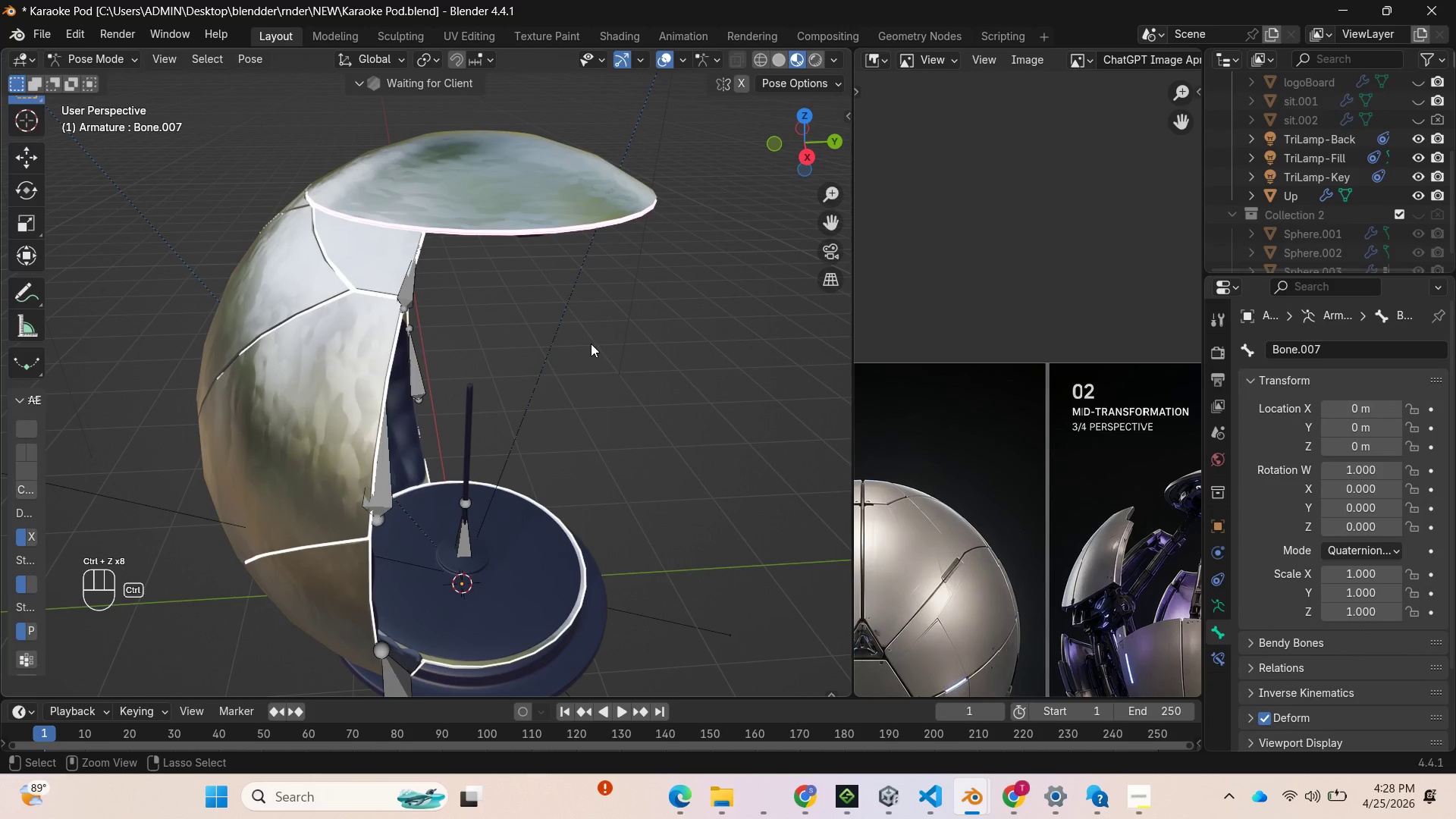 
key(Control+Z)
 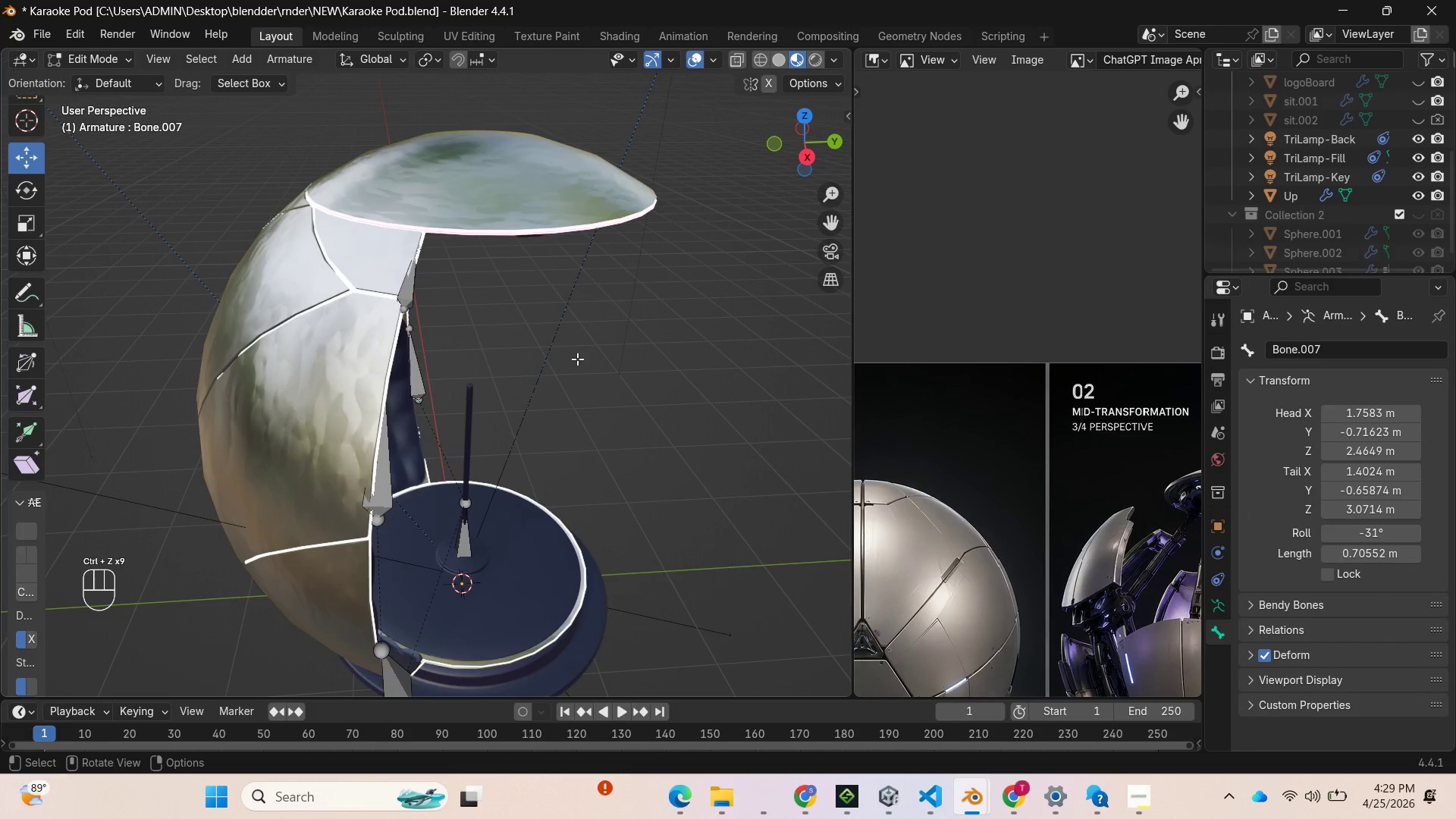 
key(Control+Z)
 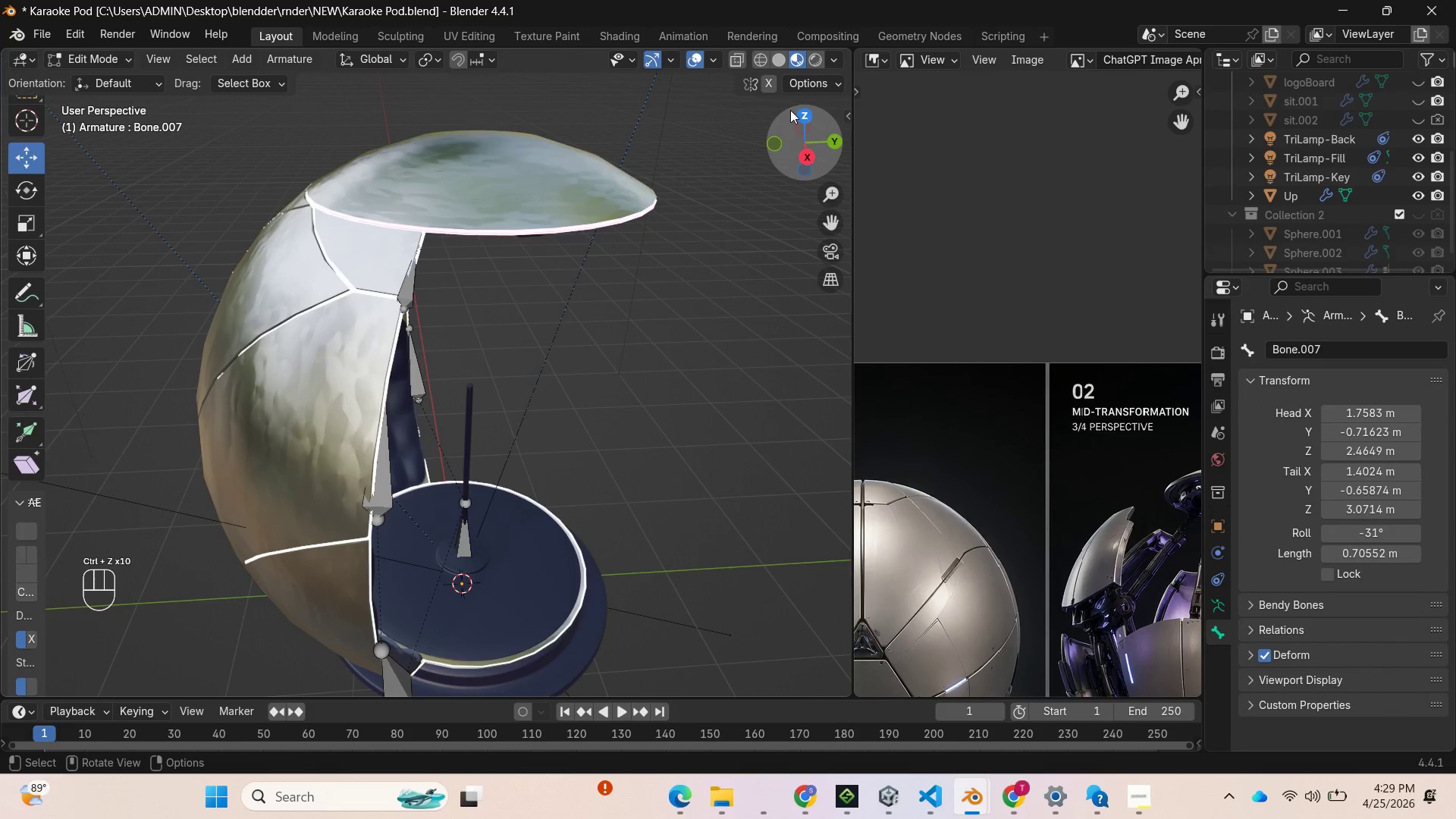 
left_click_drag(start_coordinate=[796, 133], to_coordinate=[613, 78])
 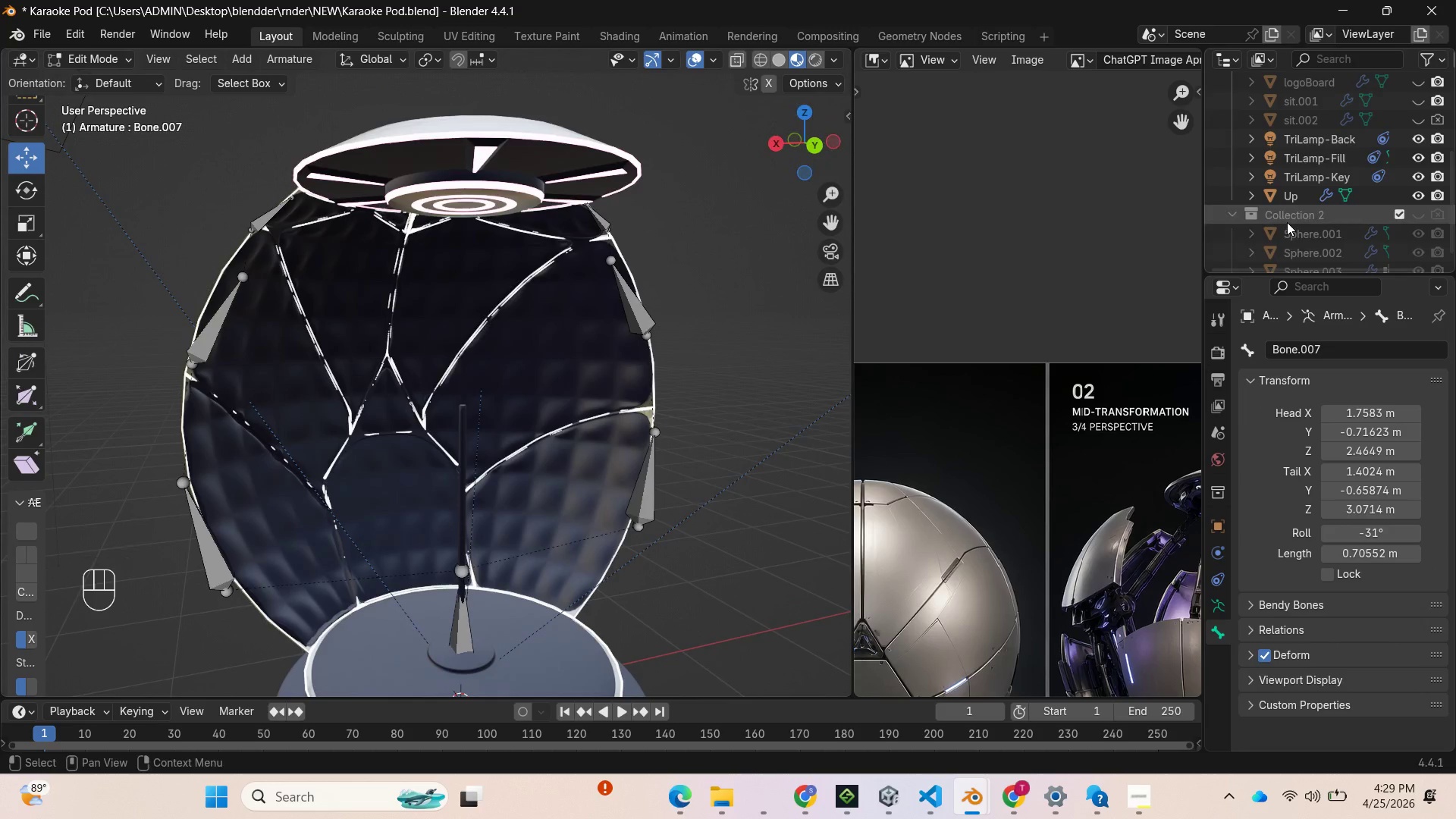 
scroll: coordinate [1303, 223], scroll_direction: up, amount: 4.0
 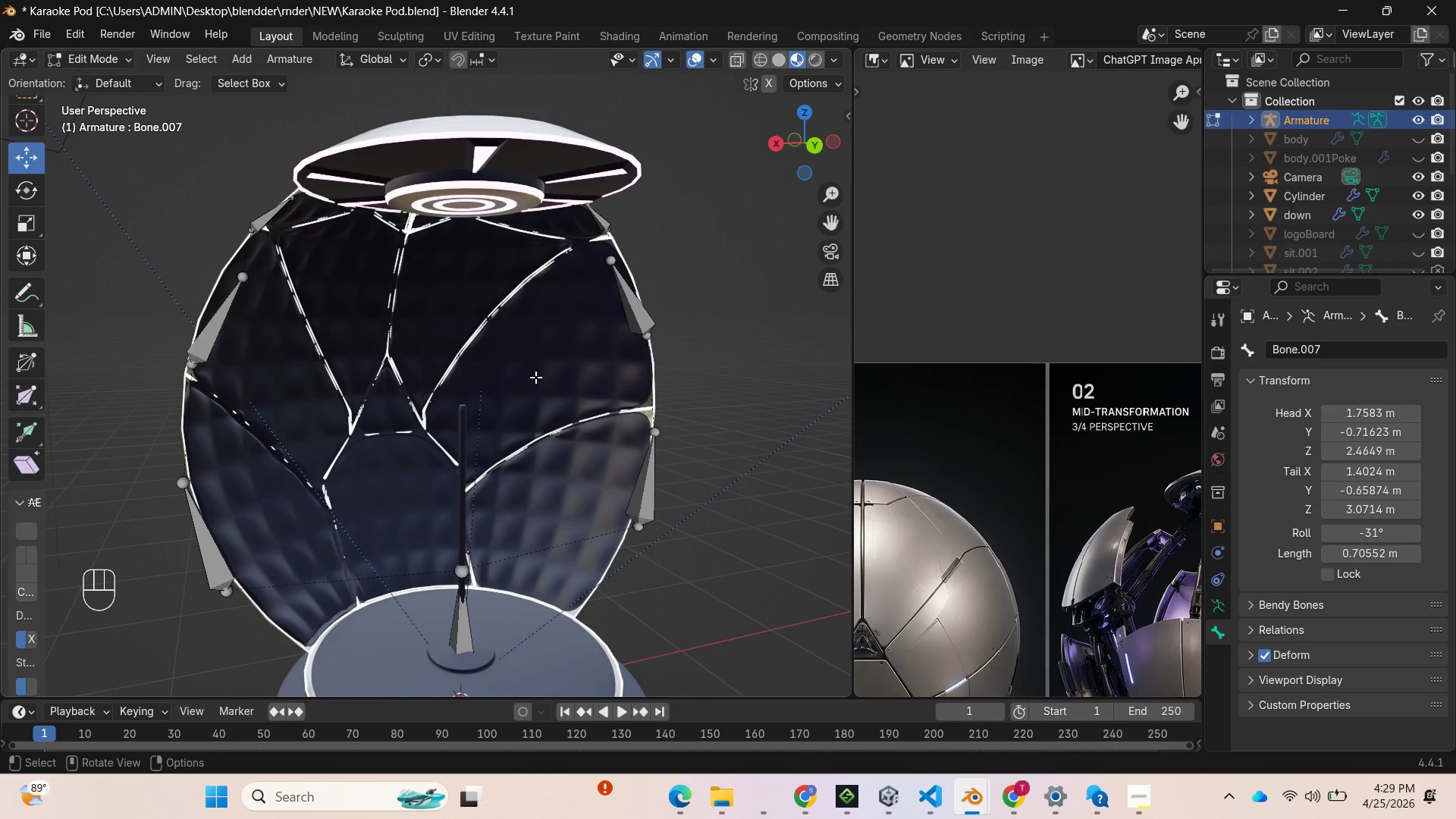 
key(Control+Z)
 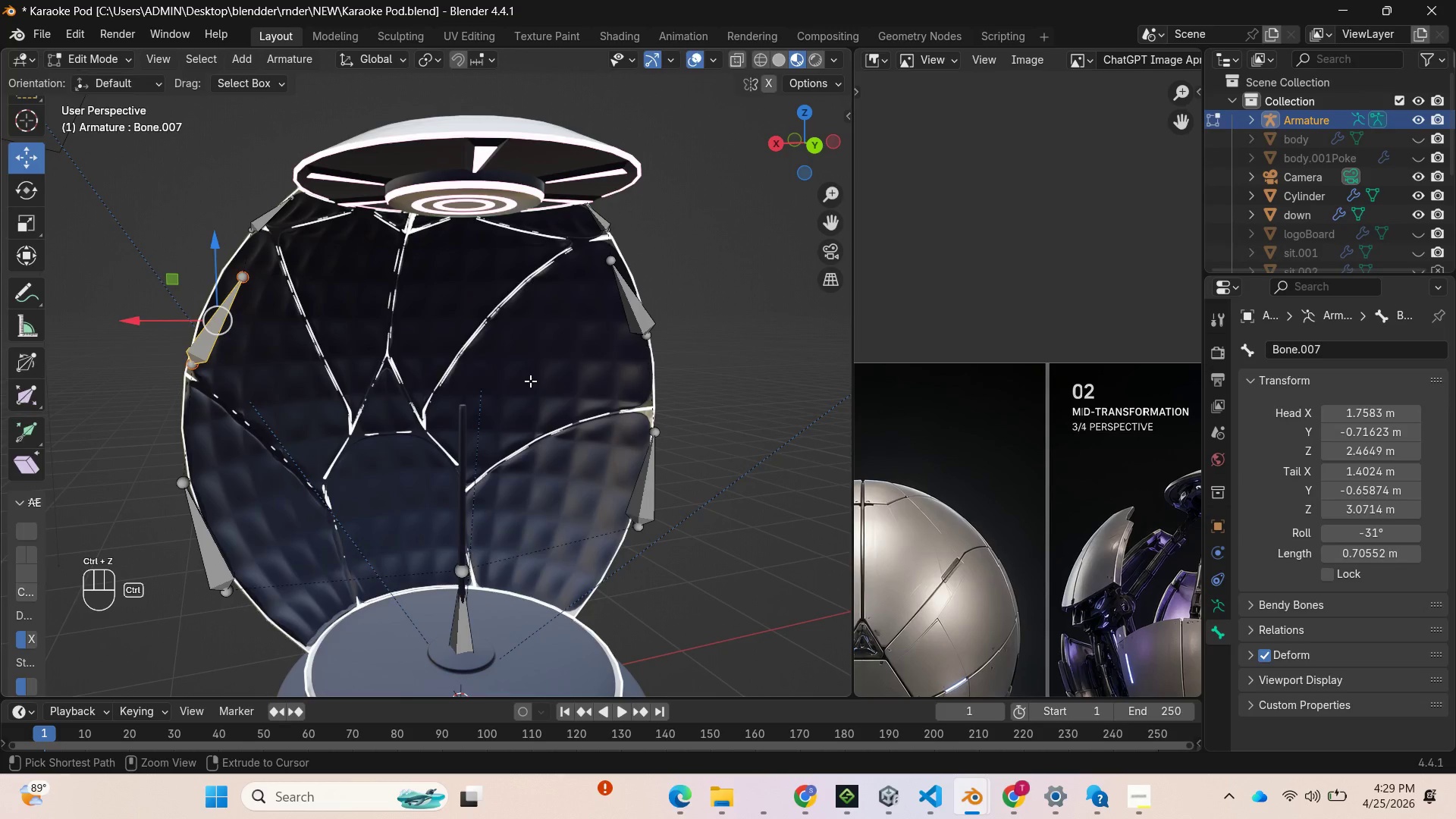 
key(Control+Z)
 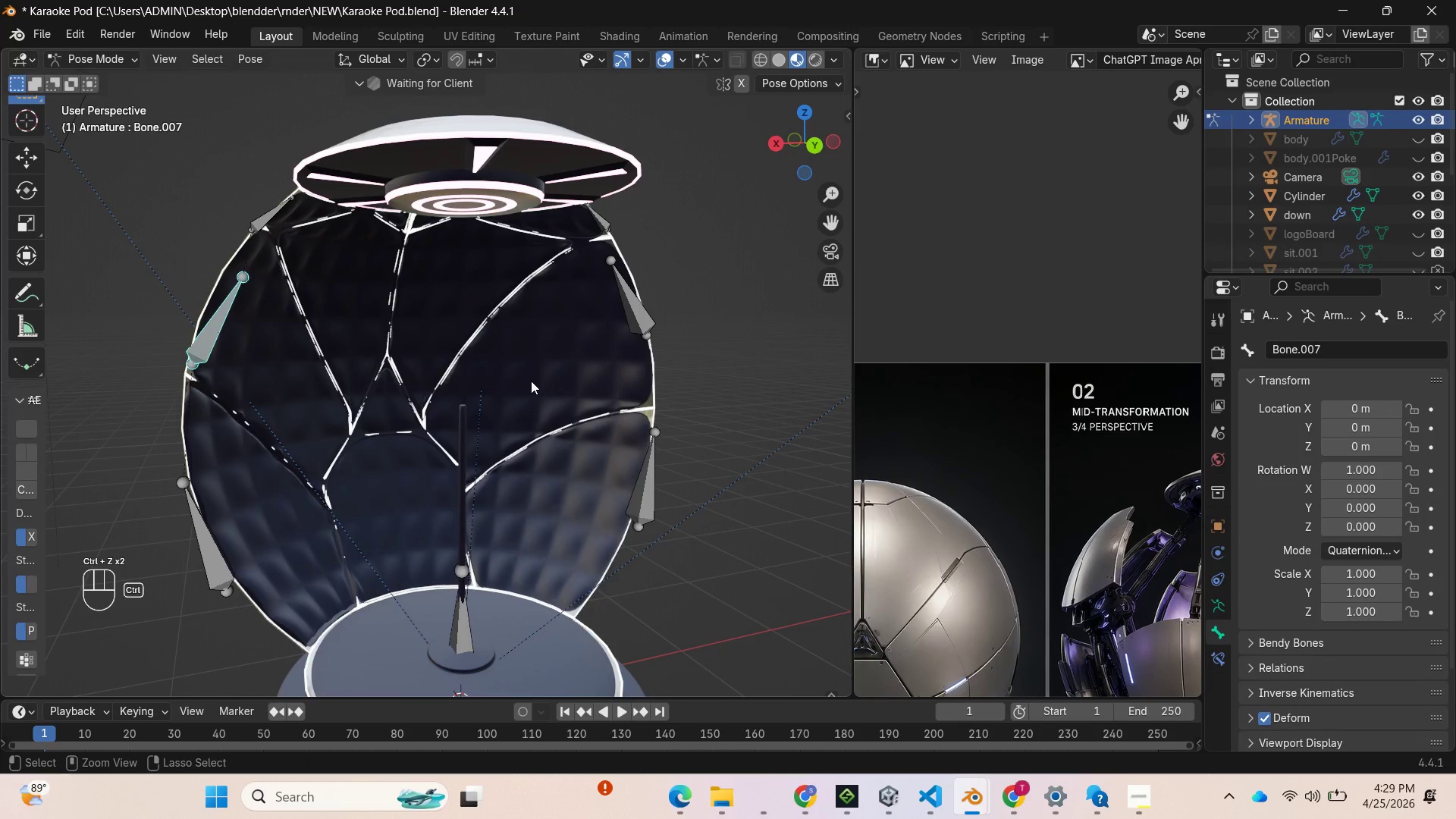 
key(Control+Z)
 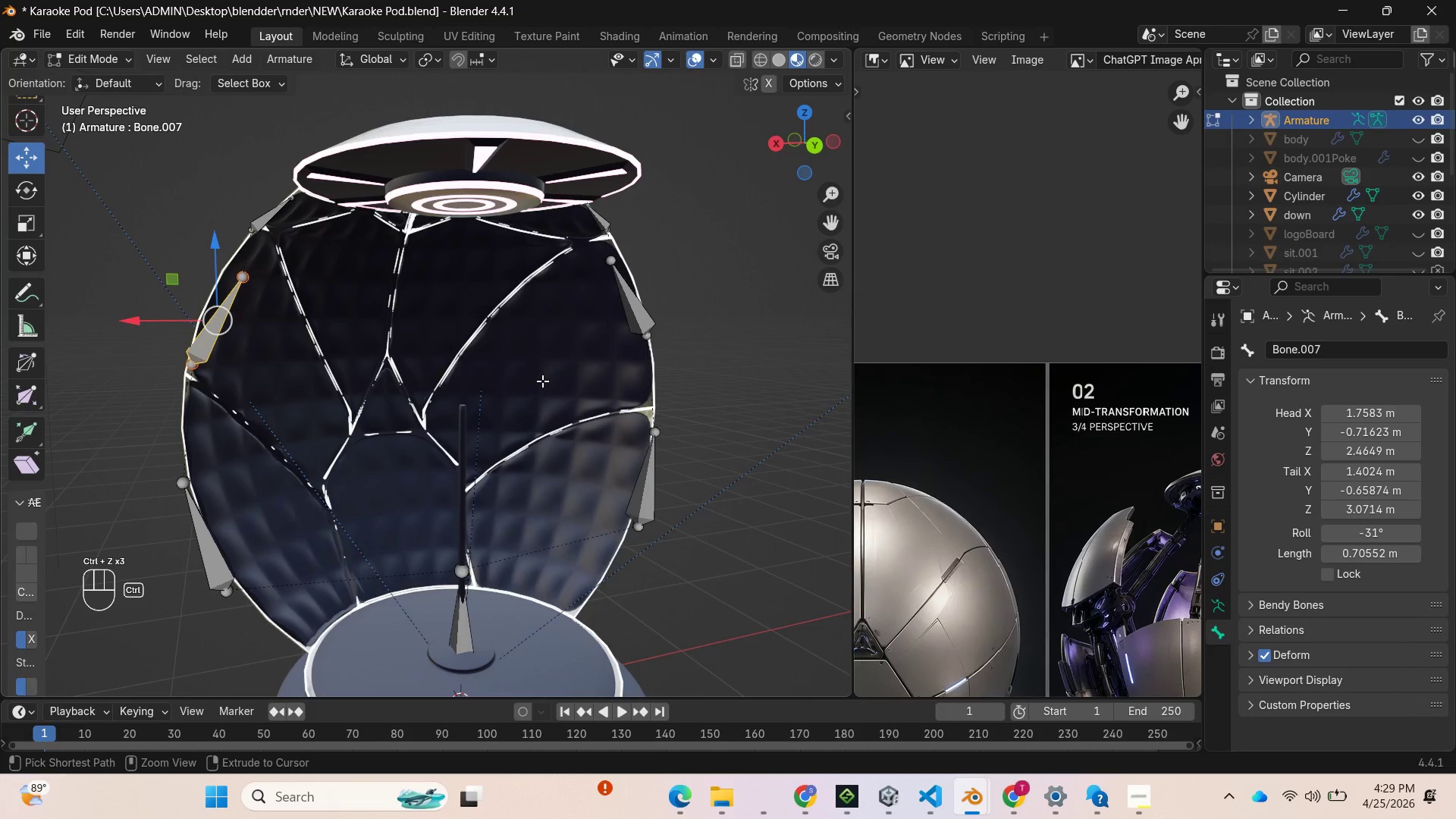 
key(Control+Z)
 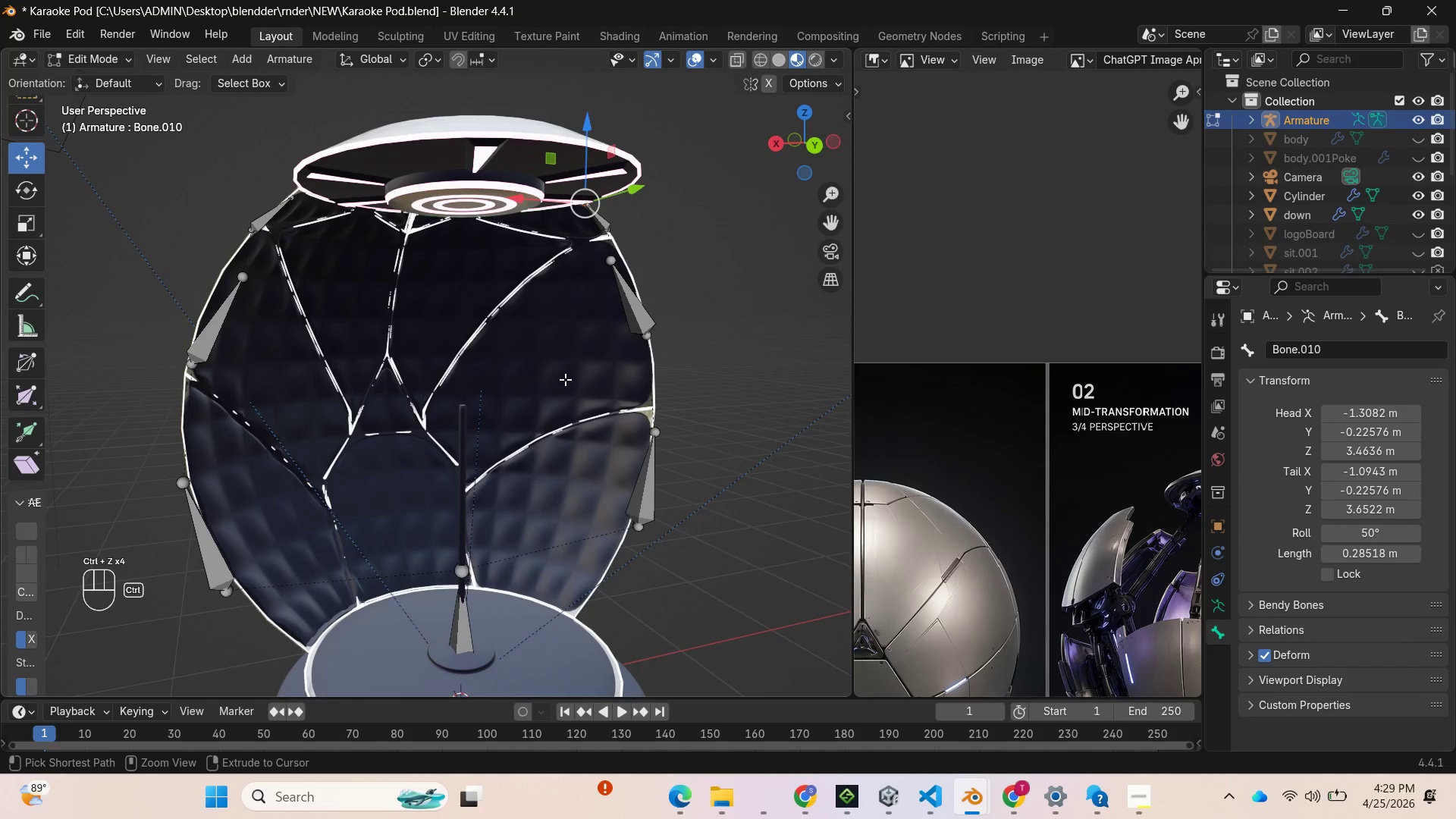 
key(Control+Z)
 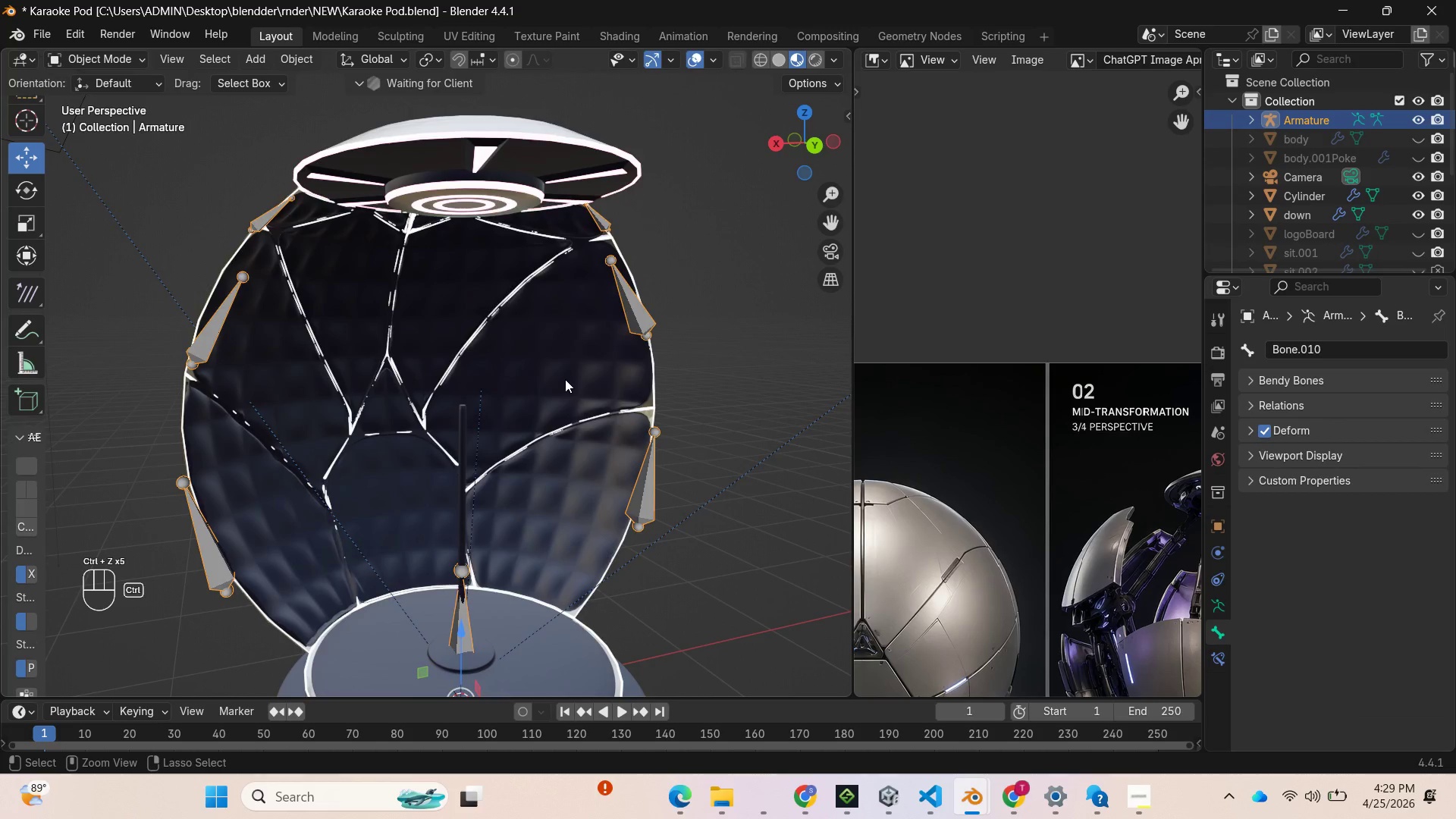 
key(Control+Z)
 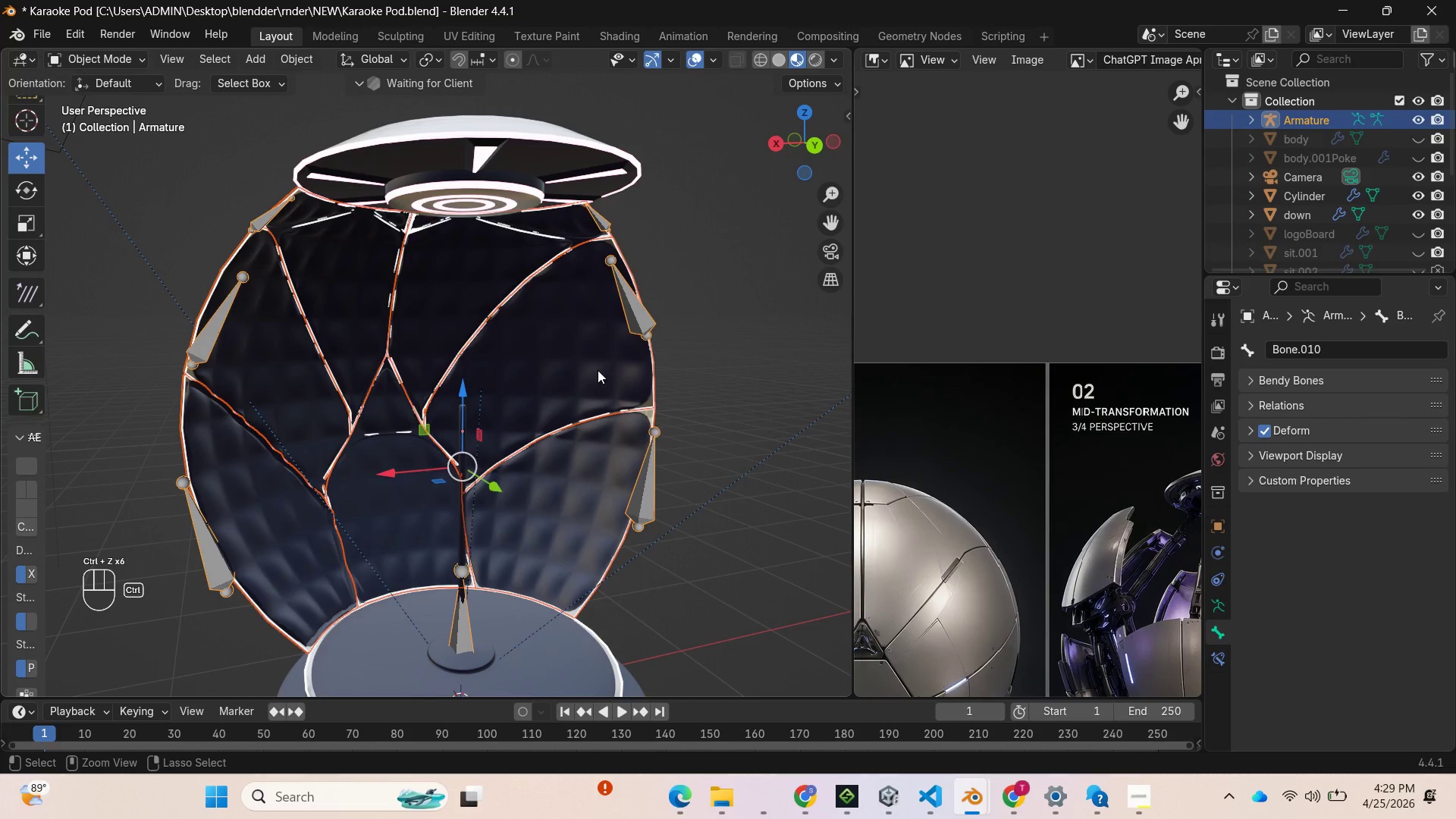 
key(Control+Z)
 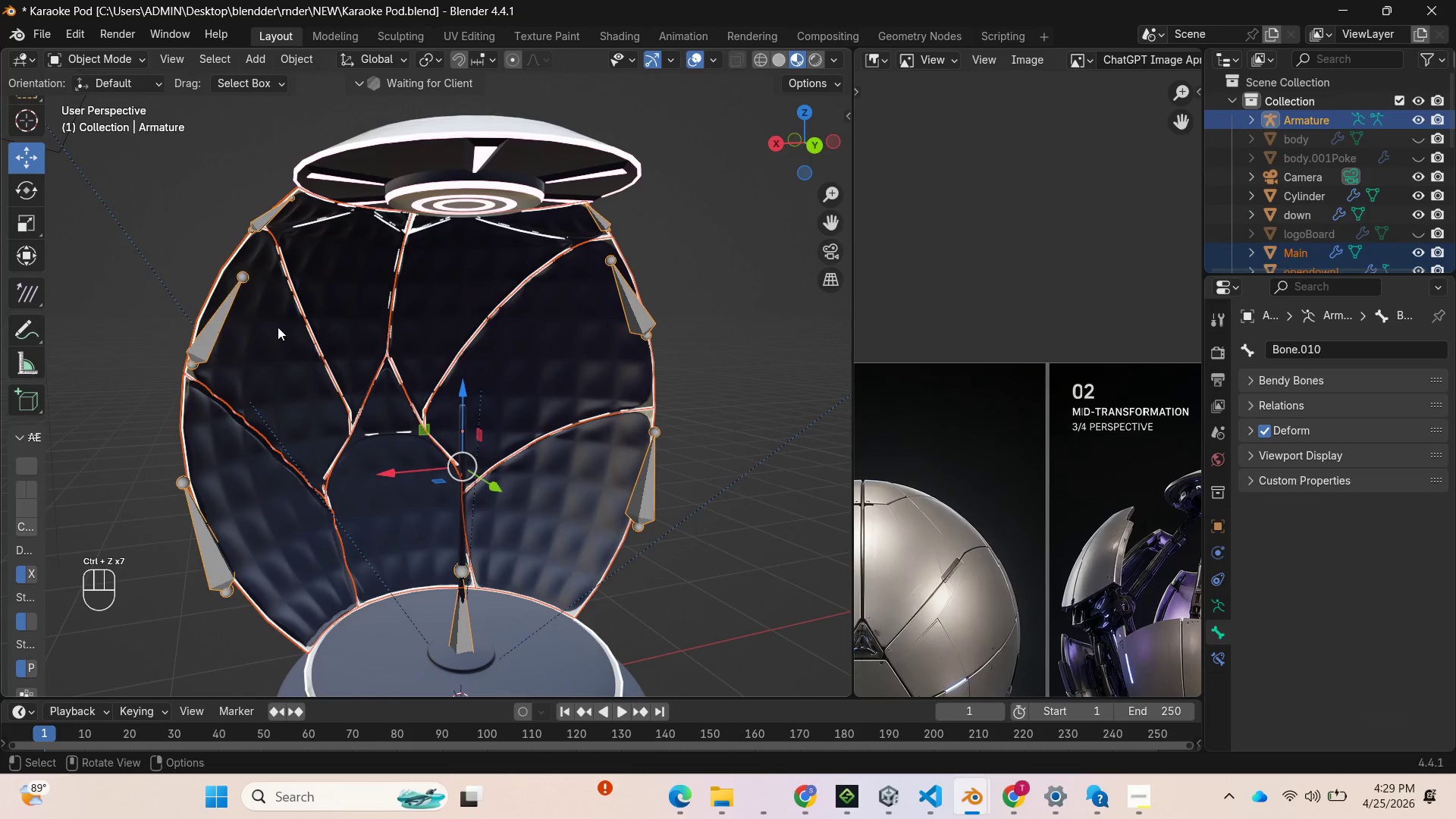 
left_click([276, 328])
 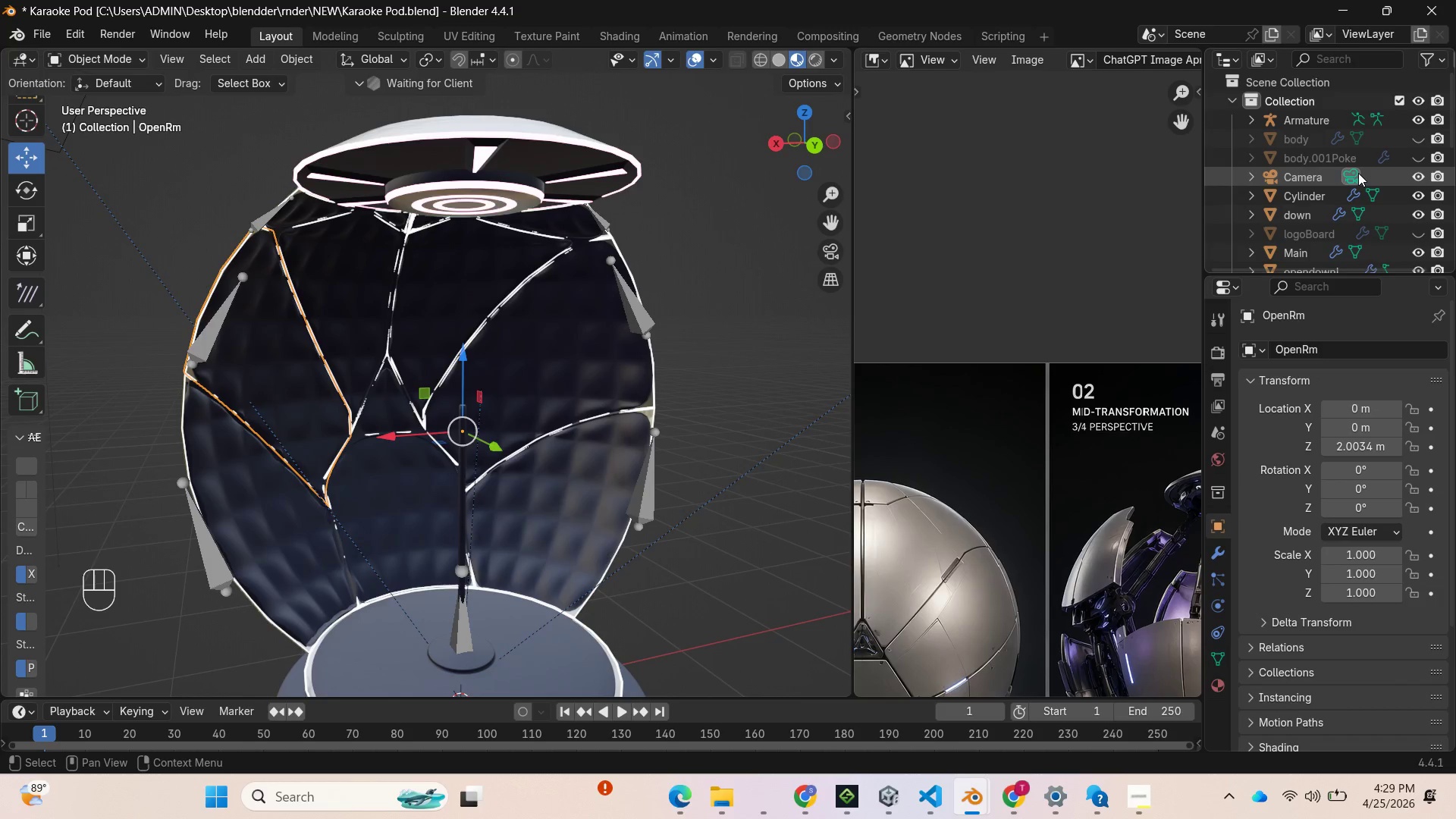 
scroll: coordinate [1349, 184], scroll_direction: down, amount: 2.0
 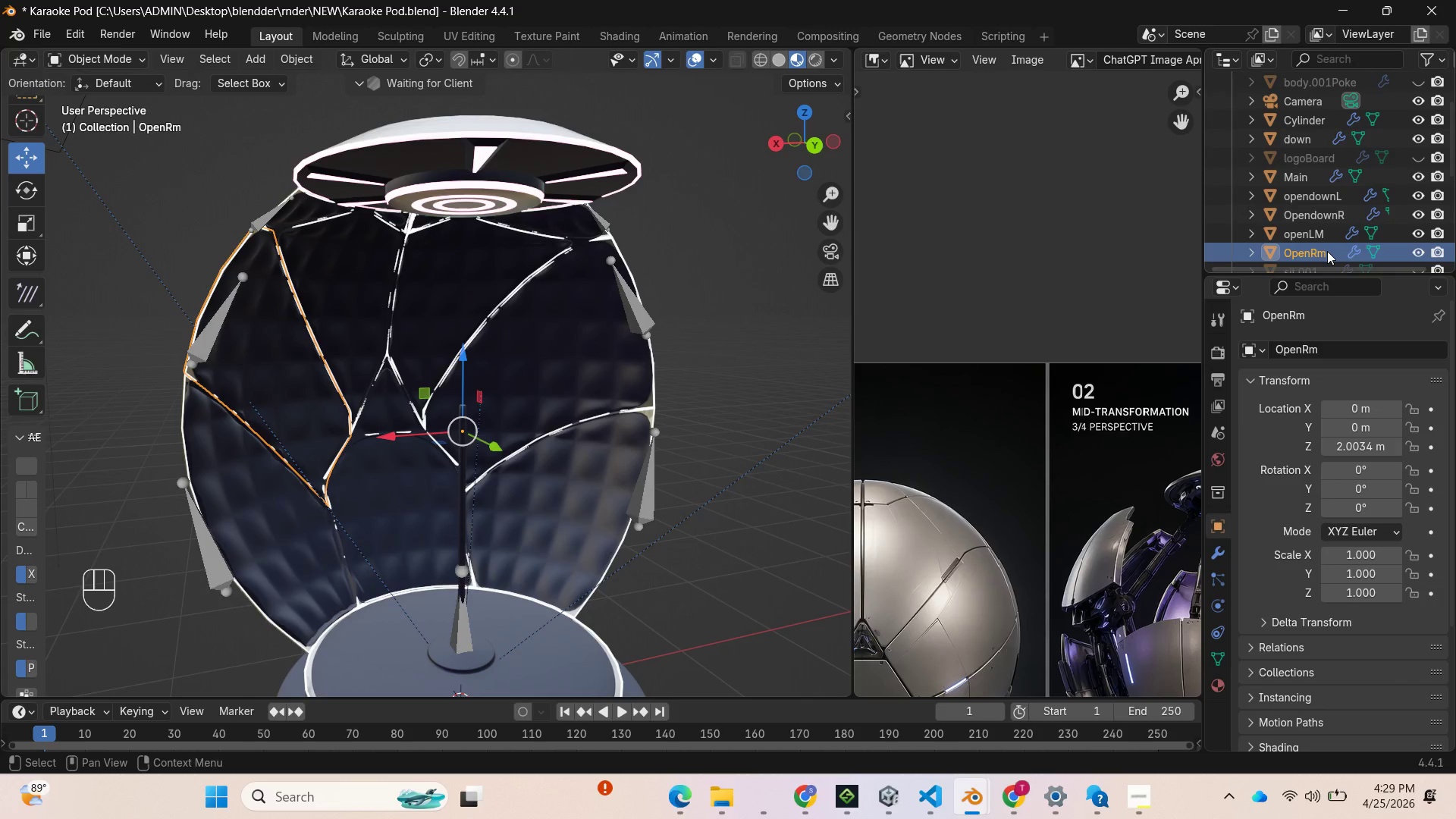 
left_click([1327, 251])
 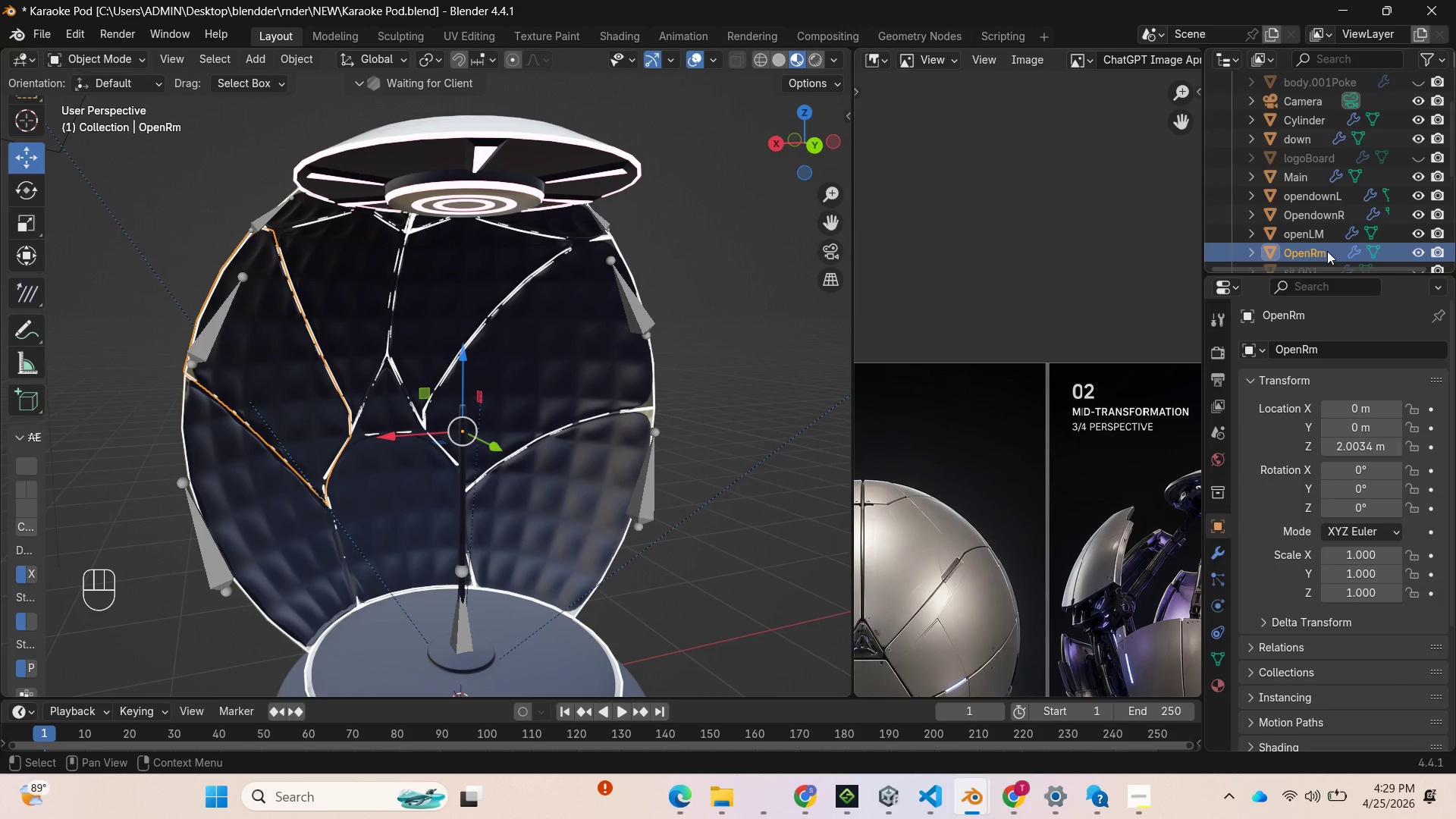 
left_click([1327, 251])
 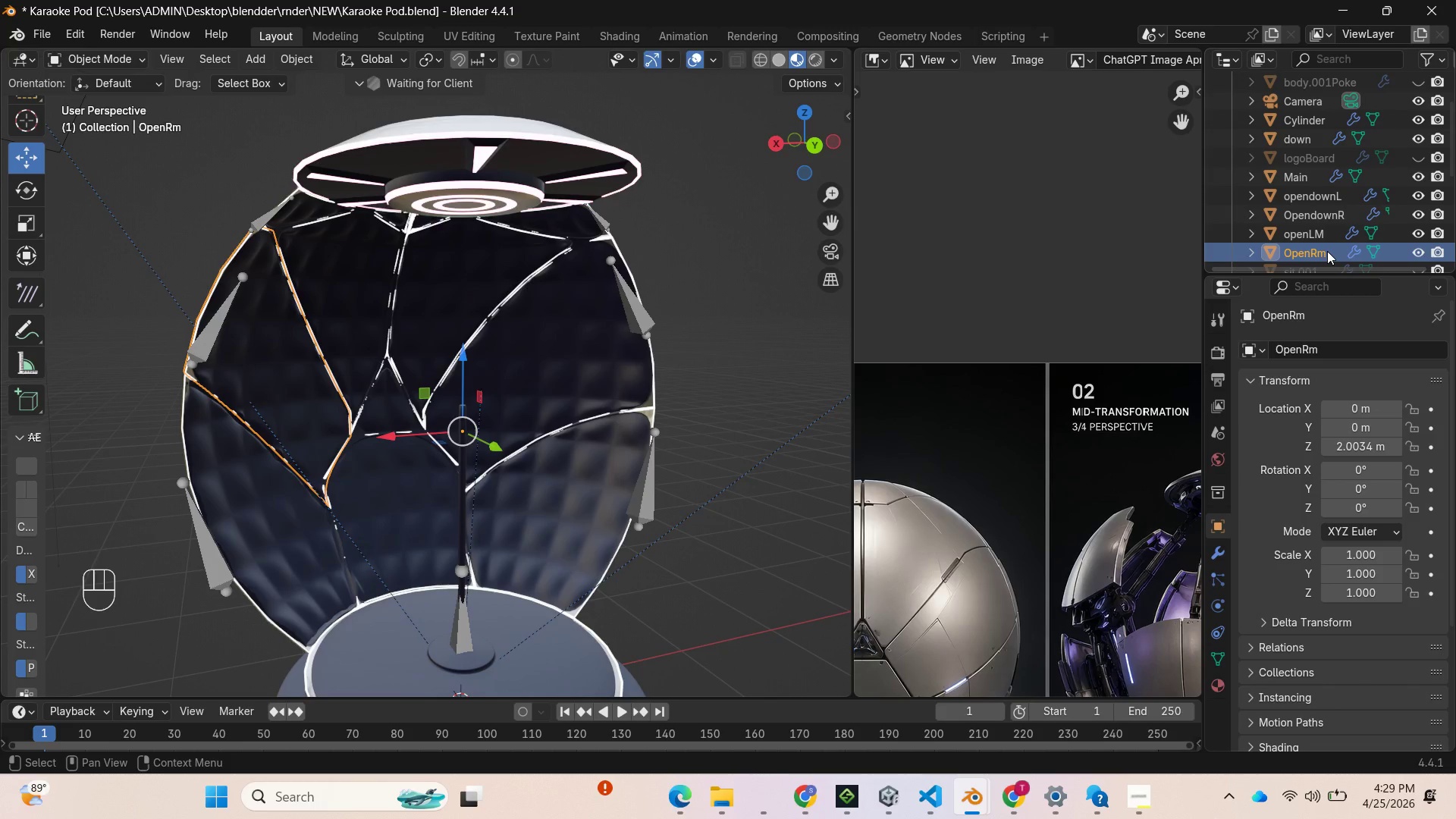 
double_click([1327, 251])
 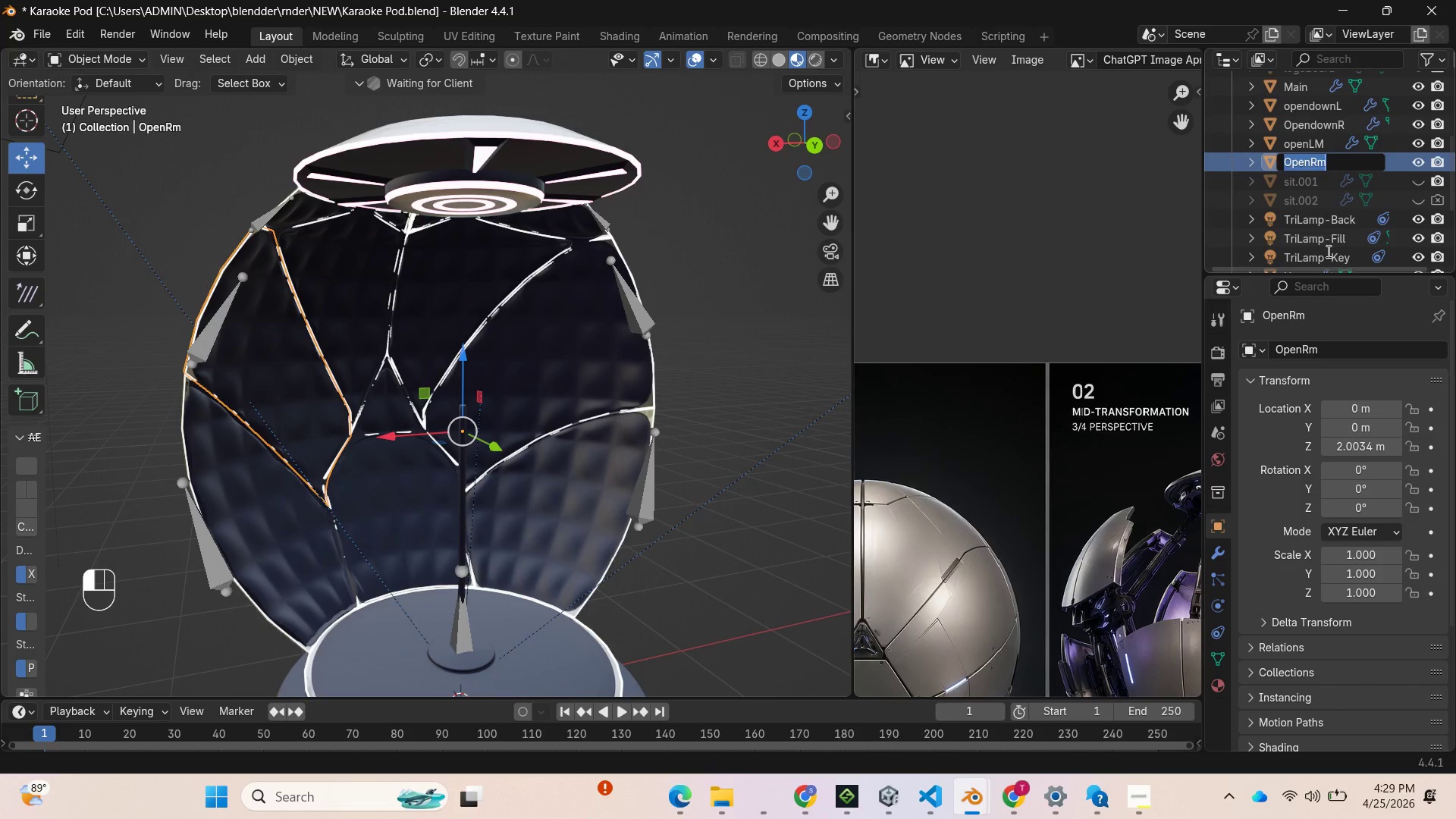 
key(Control+C)
 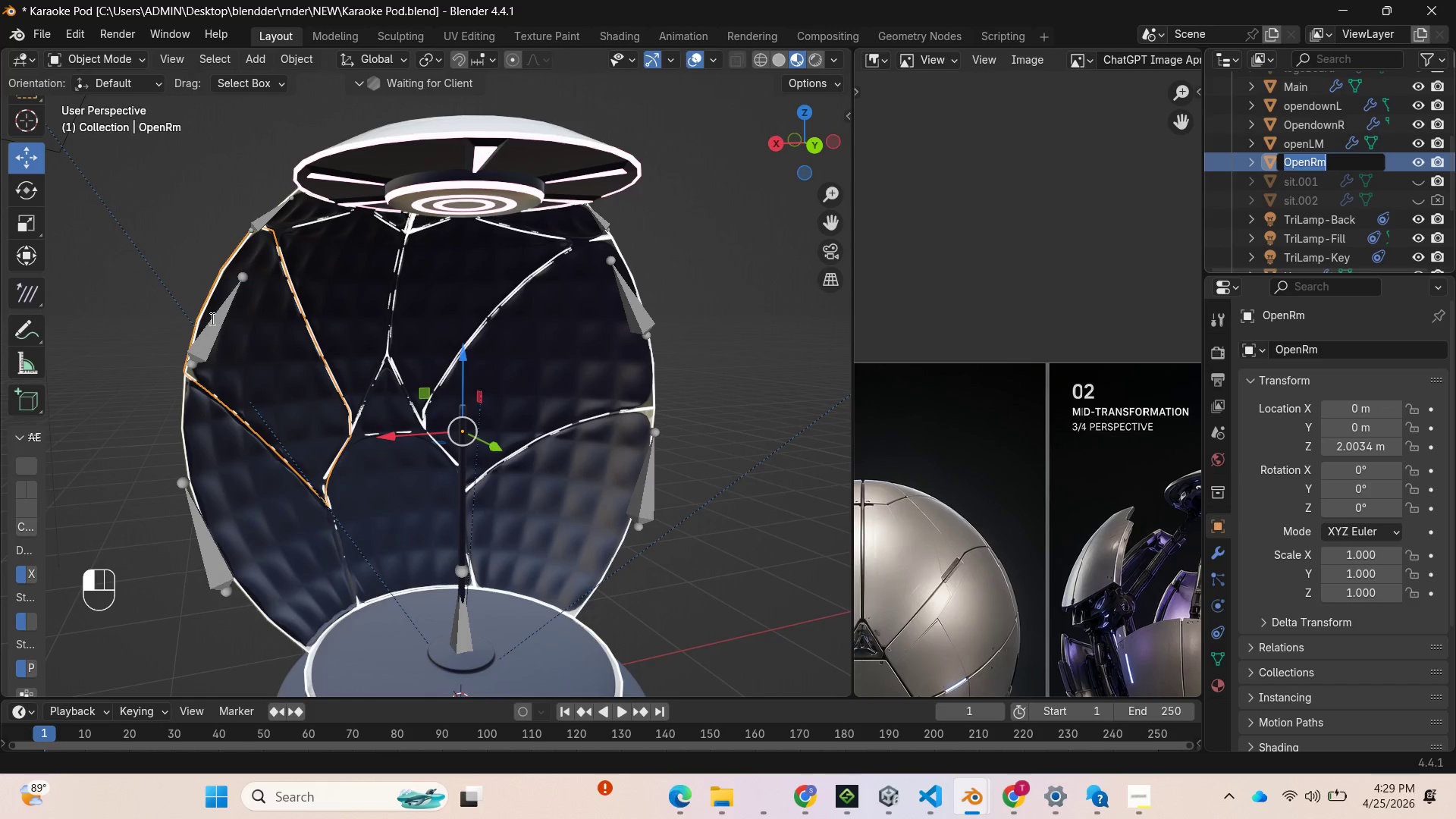 
left_click([211, 318])
 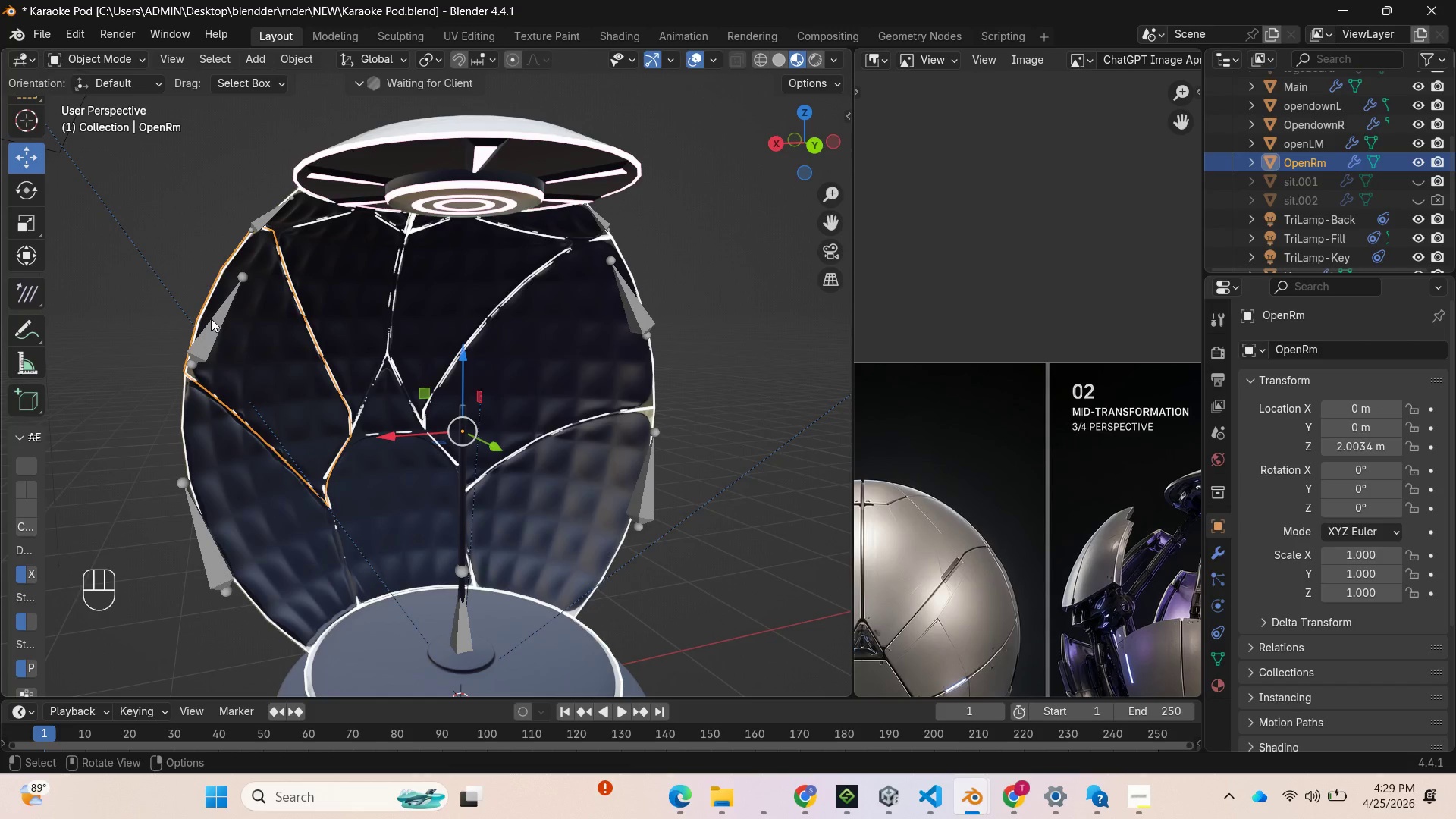 
left_click([211, 318])
 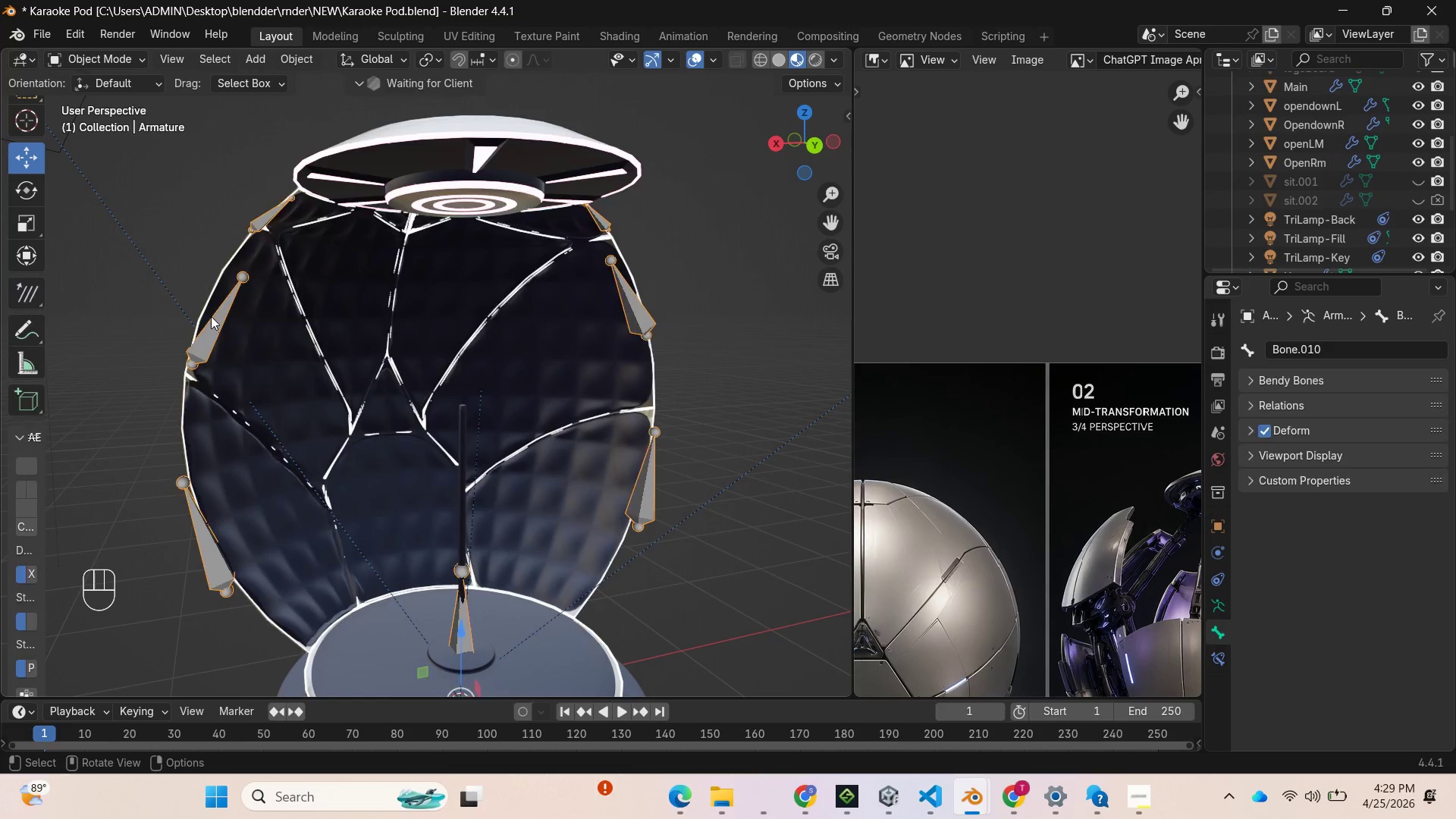 
key(Tab)
 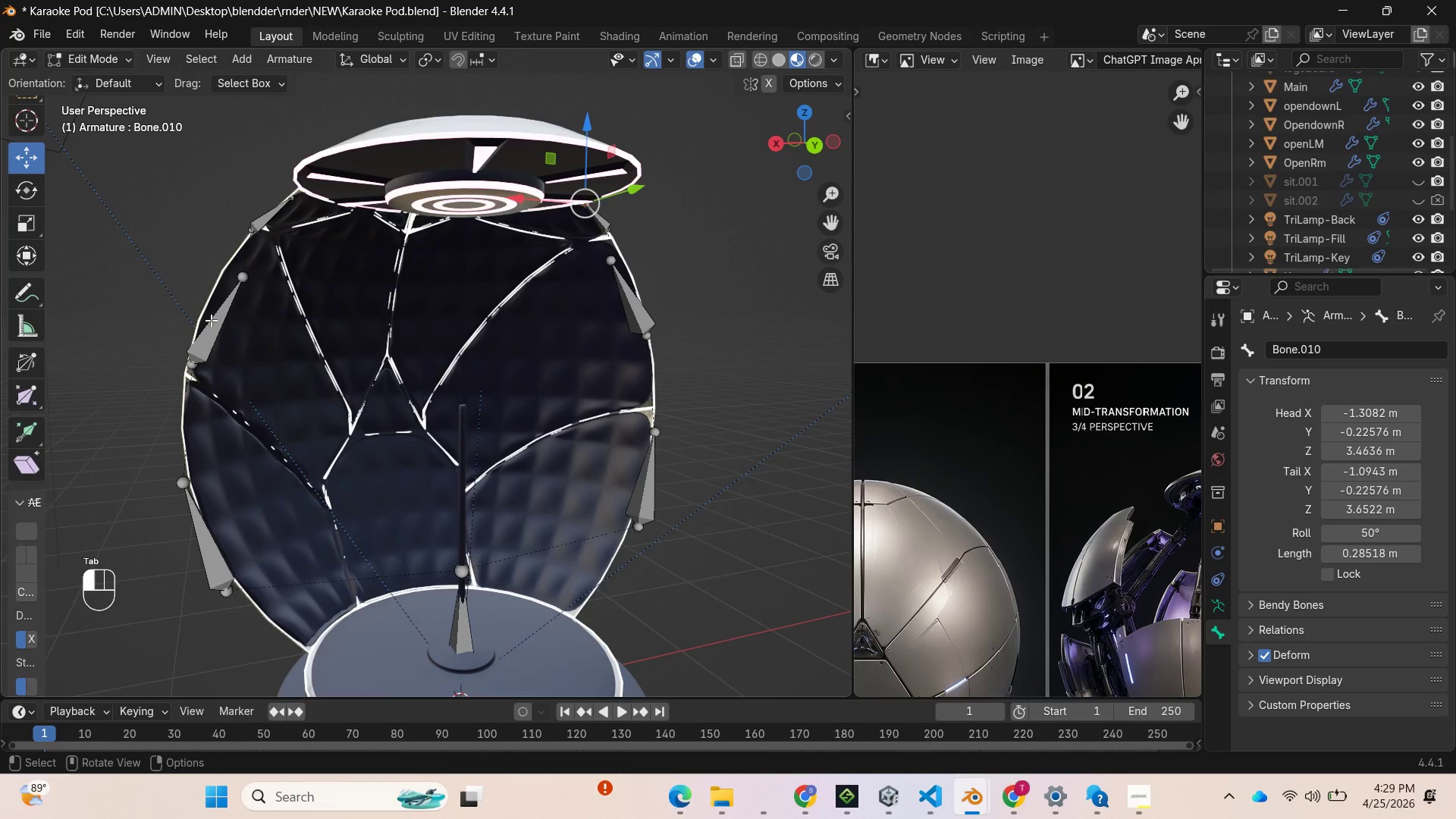 
left_click([211, 320])
 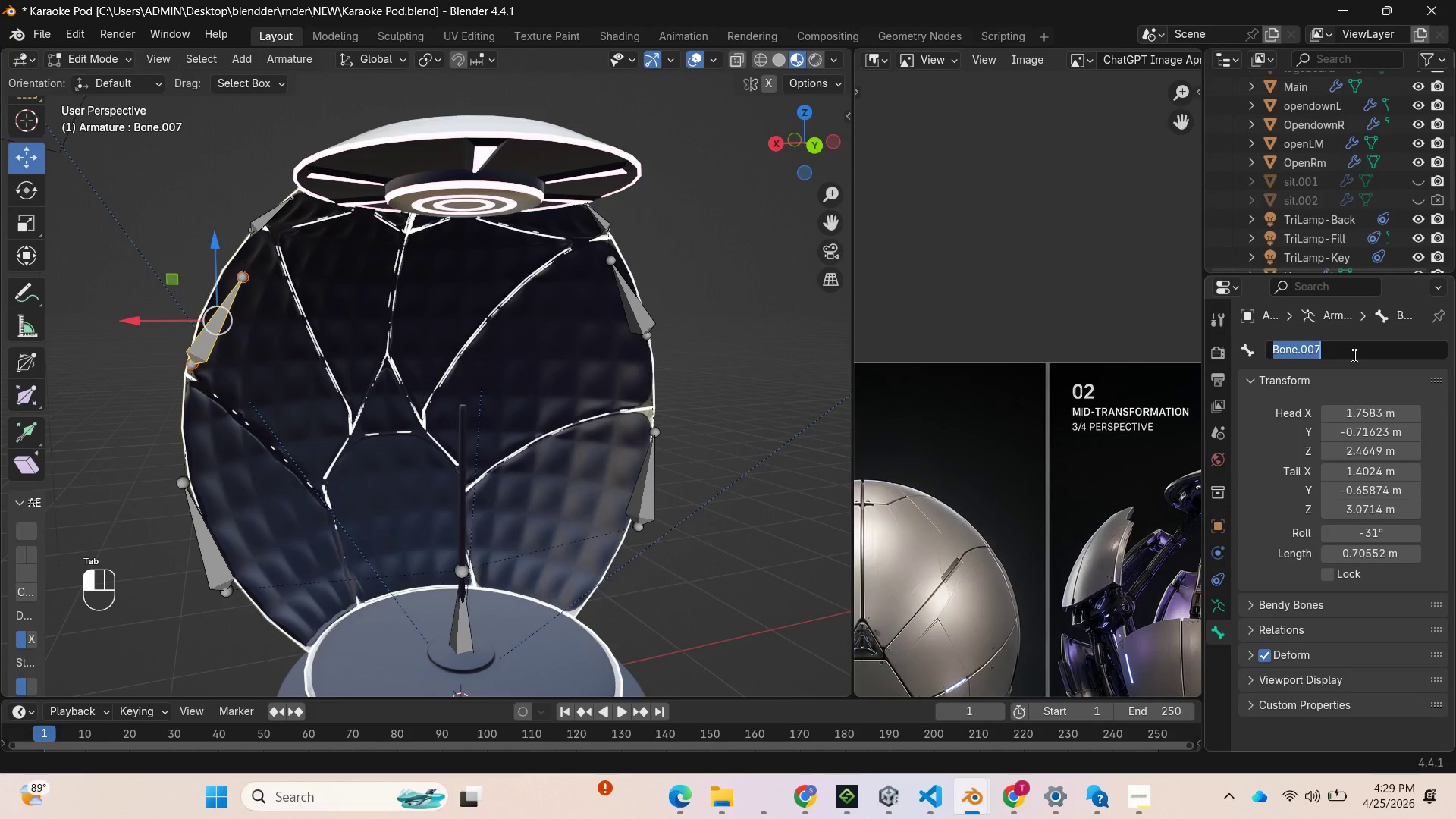 
key(Control+V)
 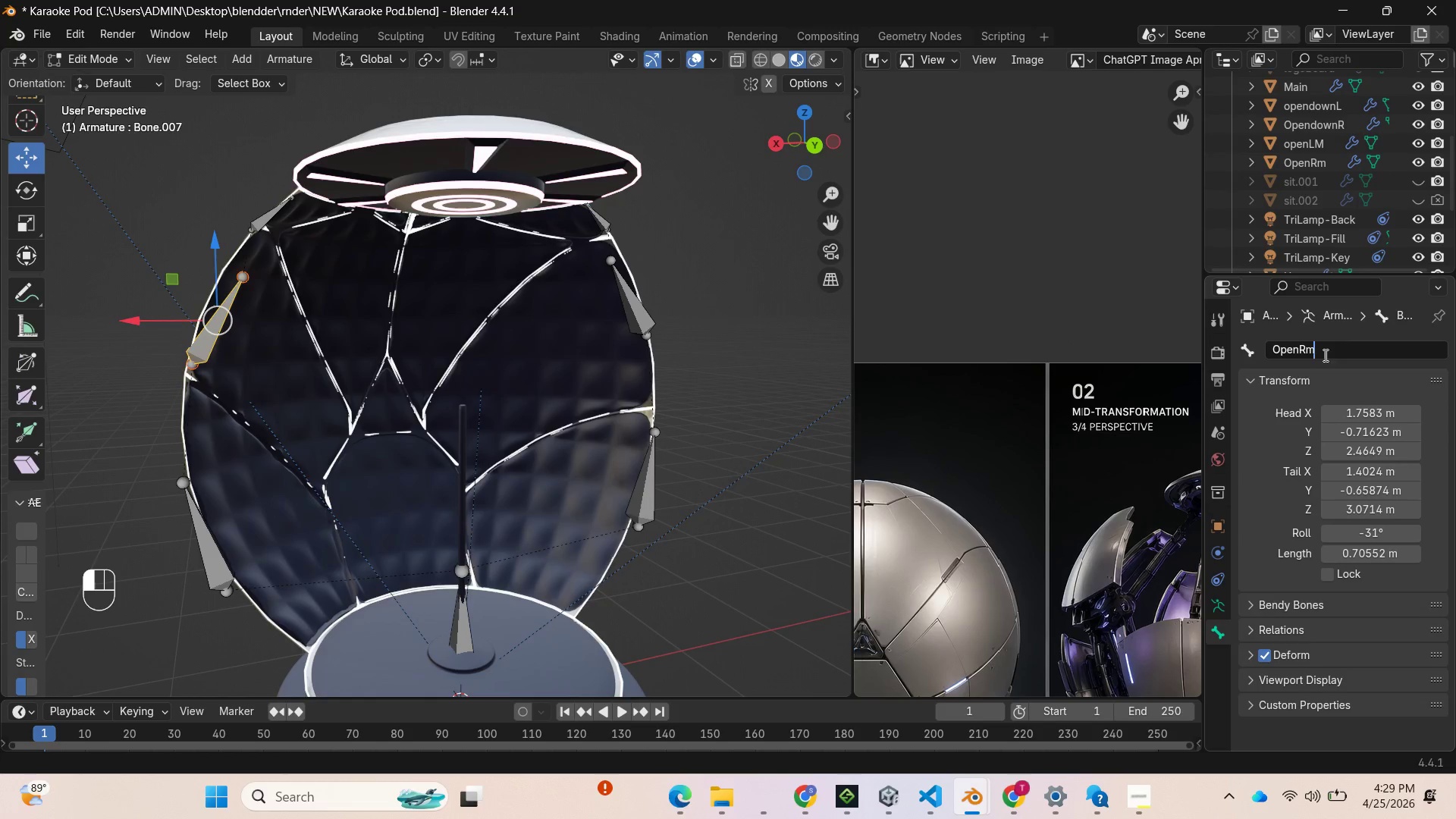 
key(Enter)
 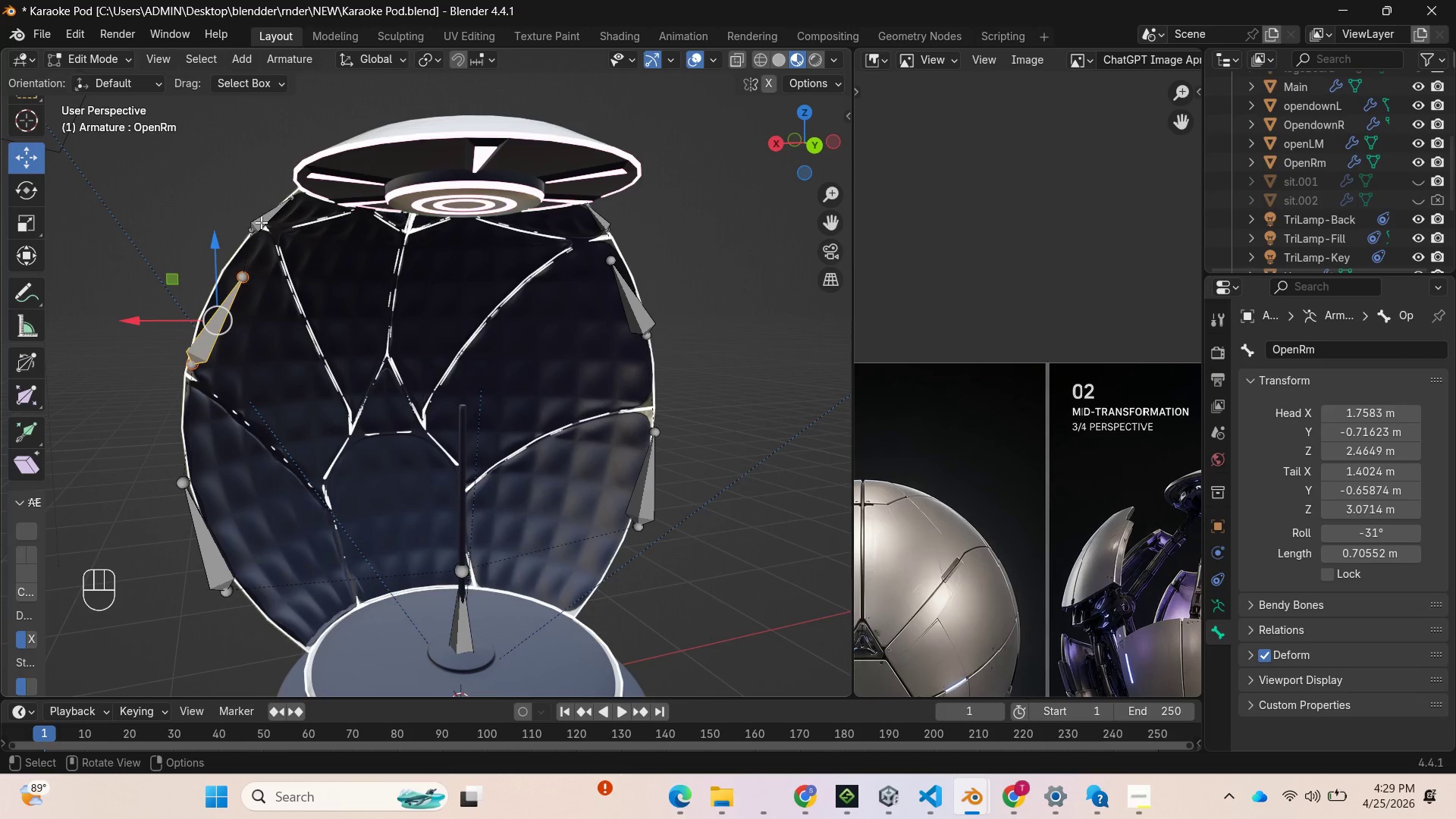 
left_click([263, 218])
 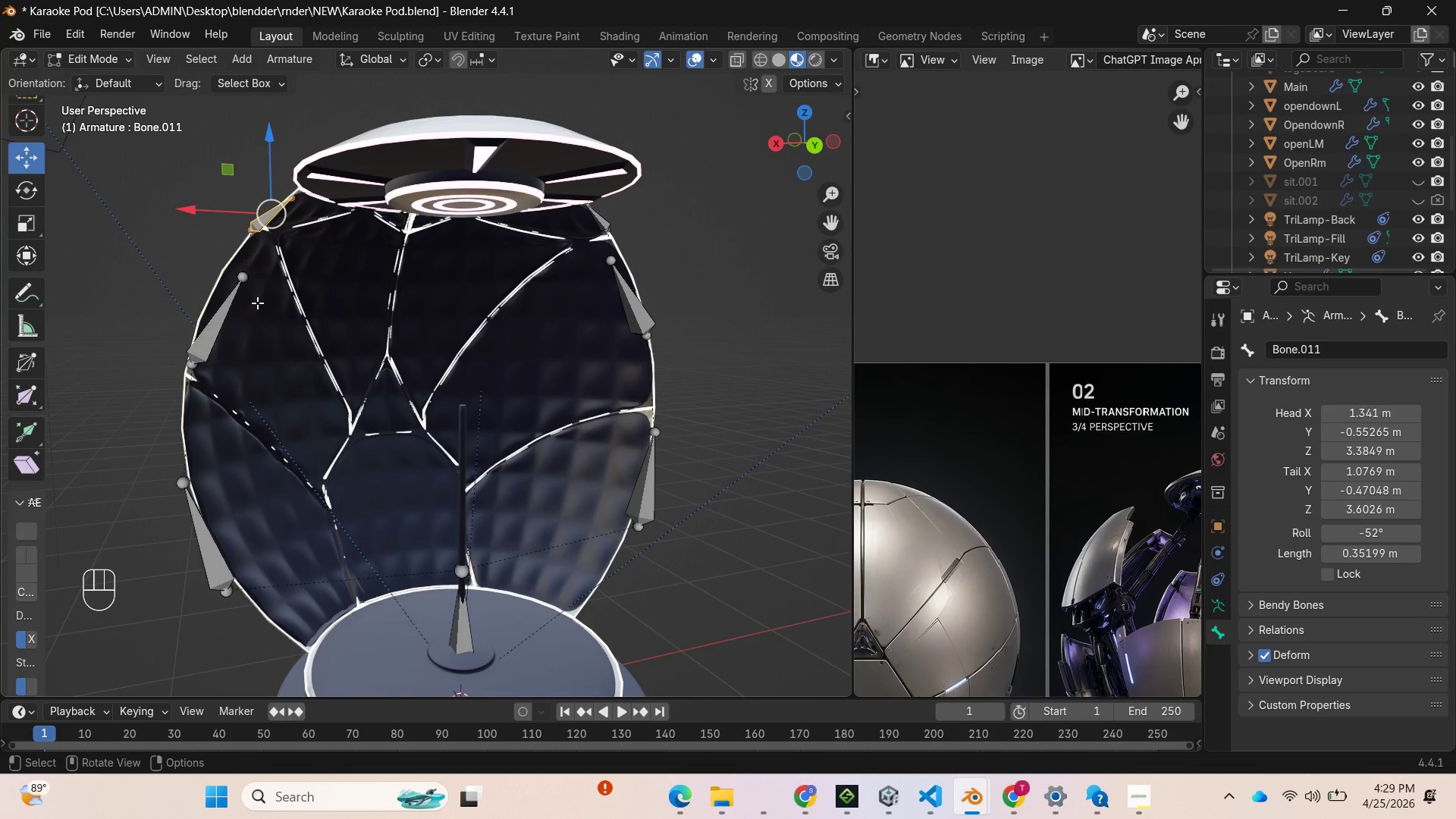 
left_click_drag(start_coordinate=[814, 140], to_coordinate=[72, 207])
 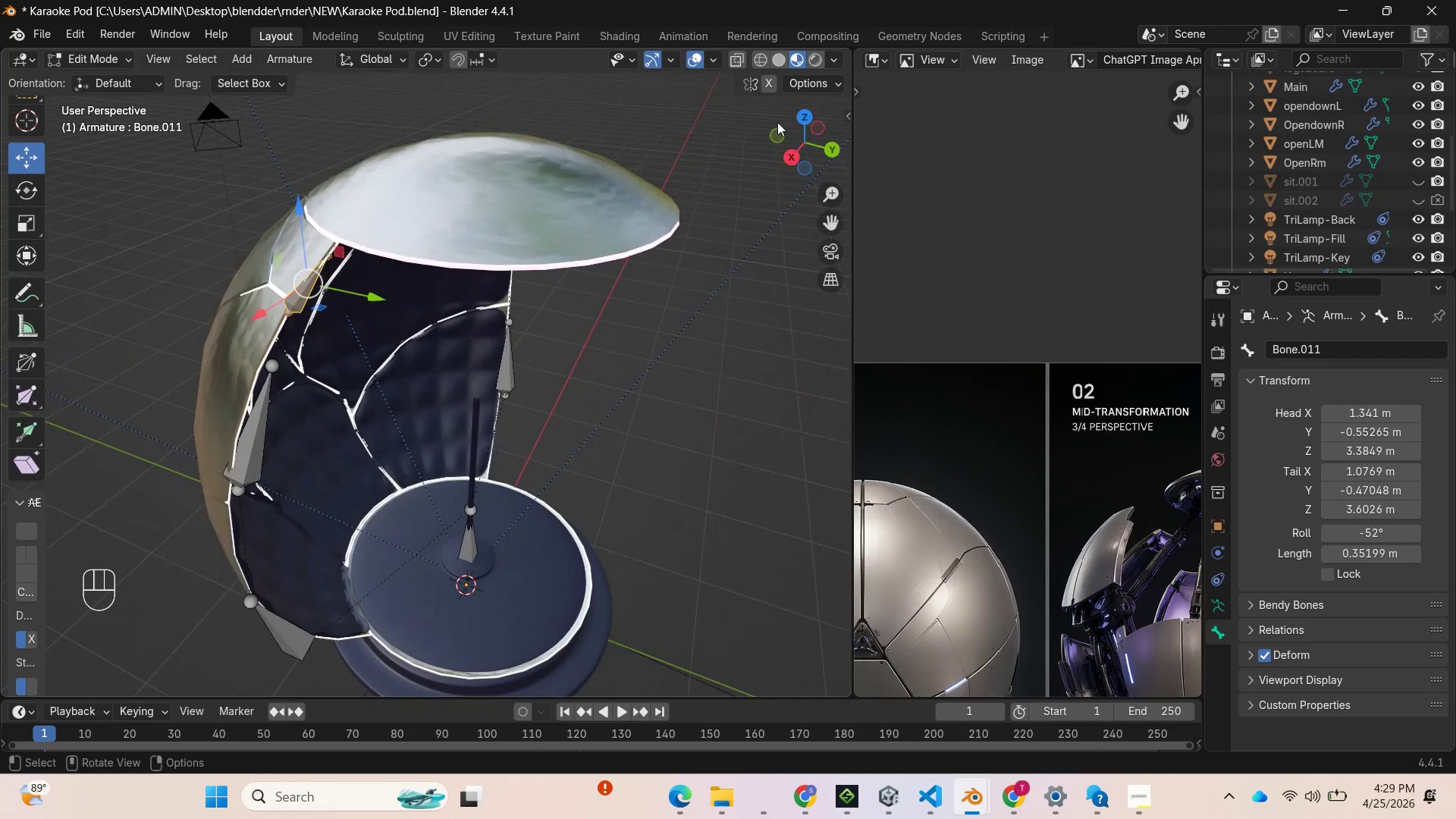 
left_click_drag(start_coordinate=[791, 118], to_coordinate=[752, 171])
 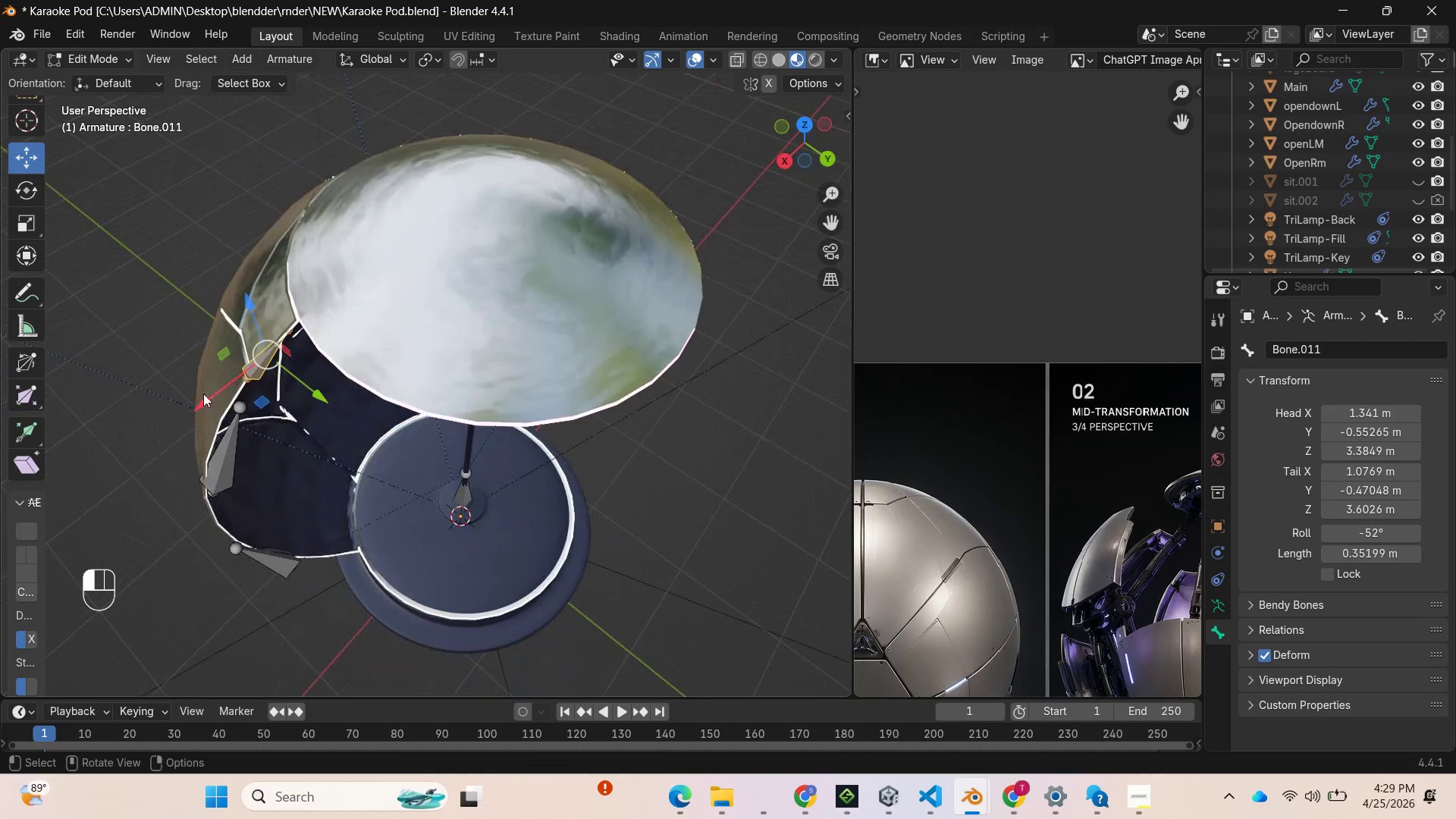 
left_click([203, 394])
 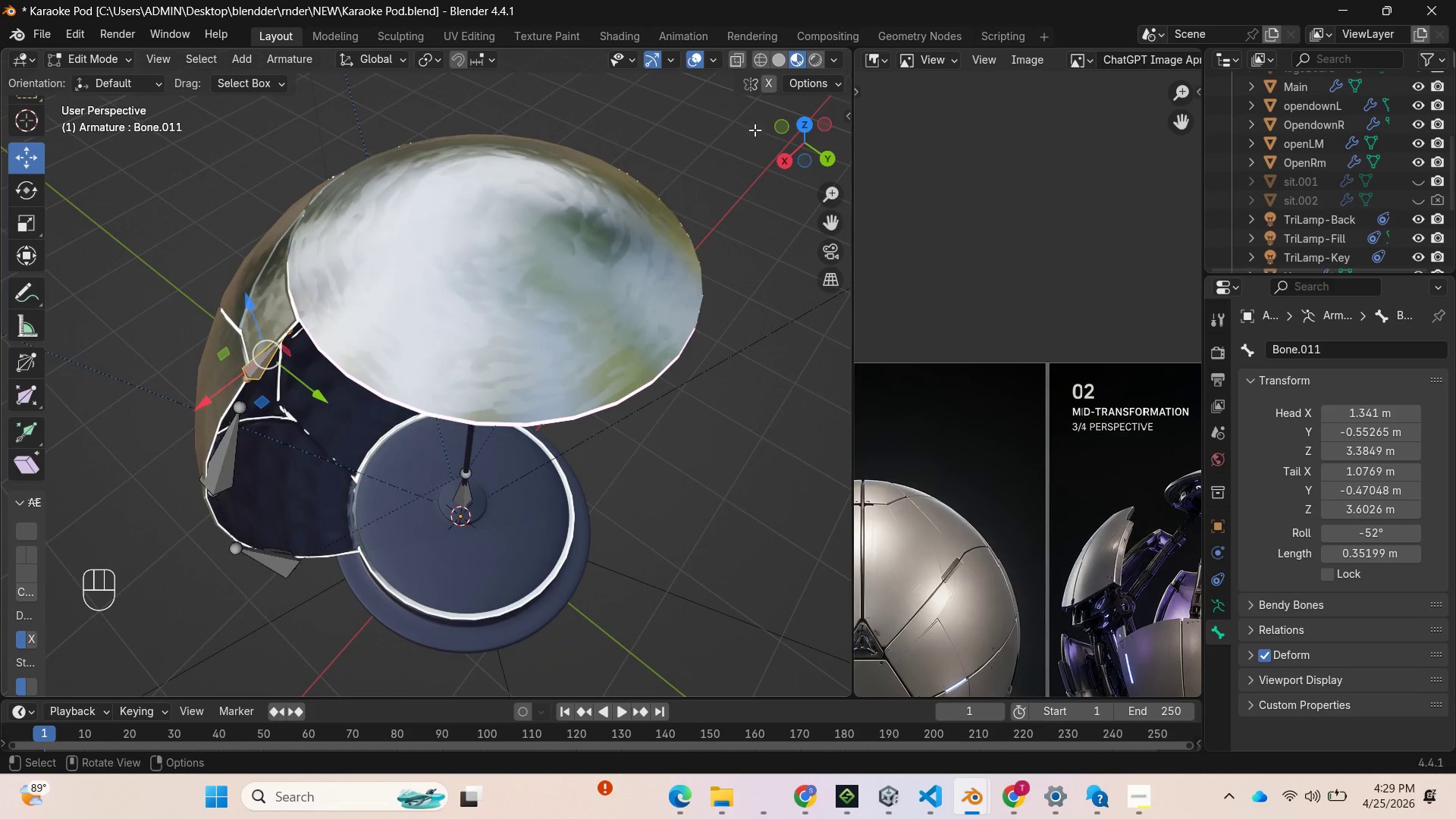 
left_click_drag(start_coordinate=[785, 135], to_coordinate=[47, 82])
 